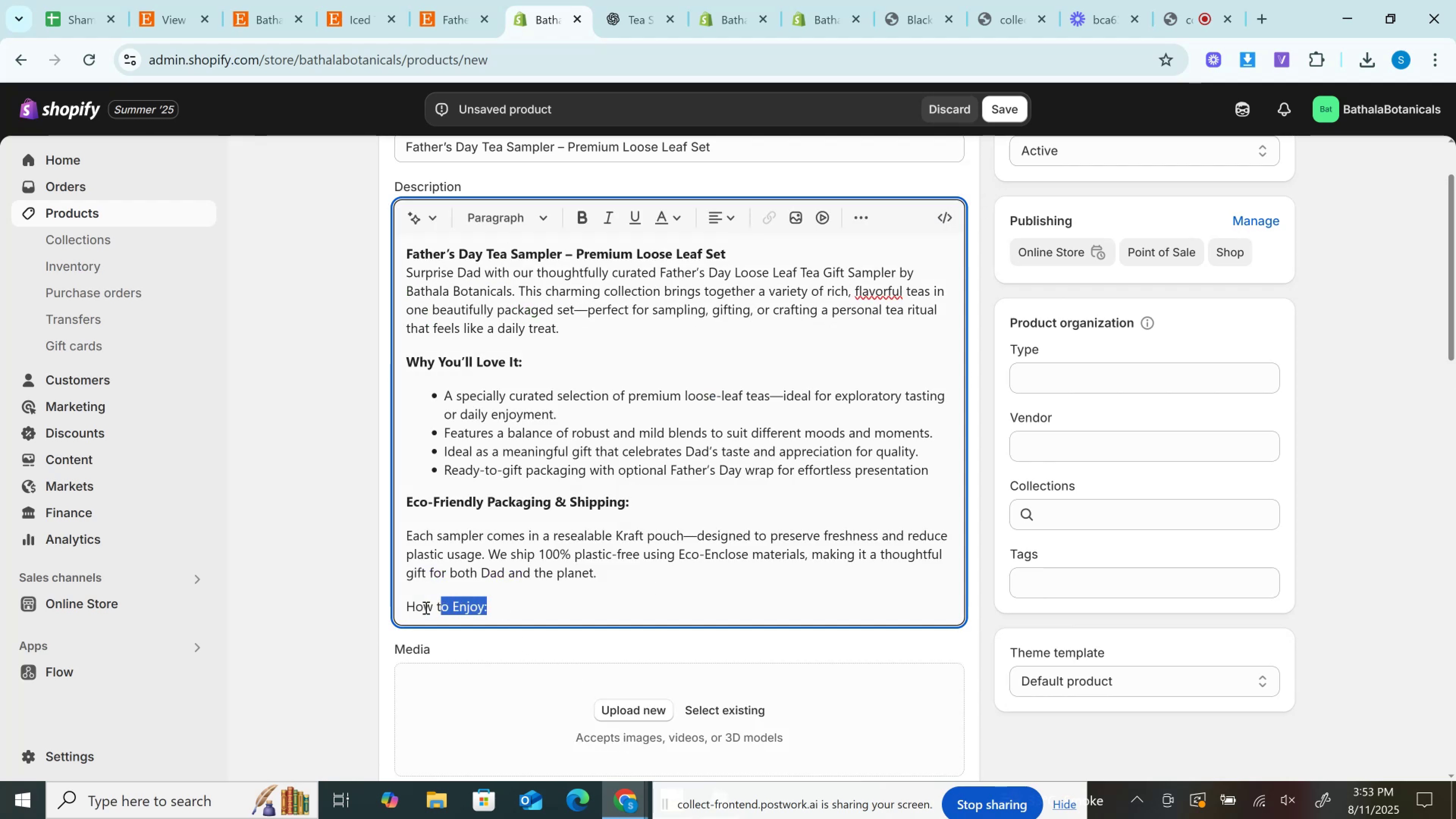 
key(Control+V)
 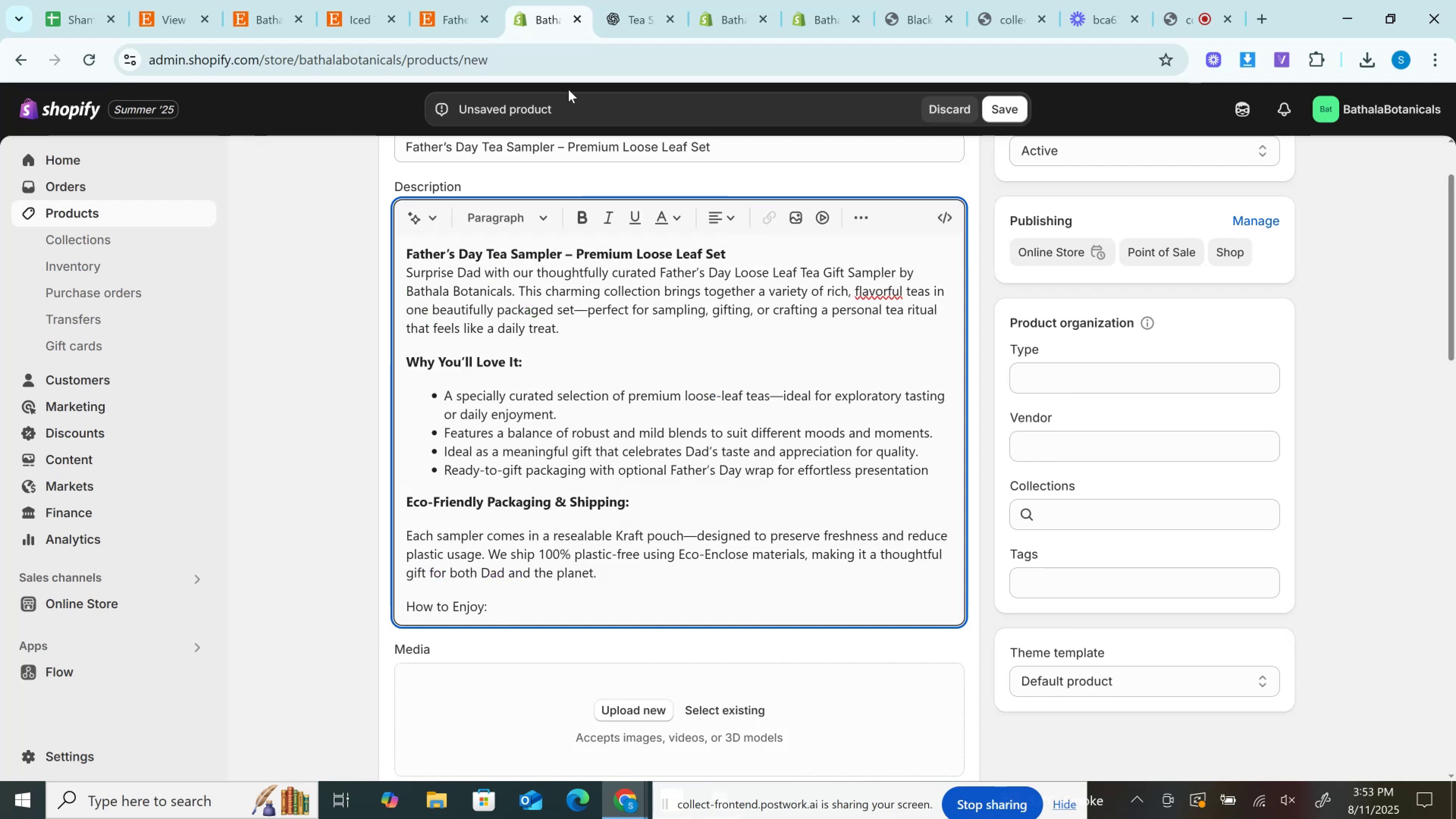 
hold_key(key=ControlLeft, duration=0.45)
 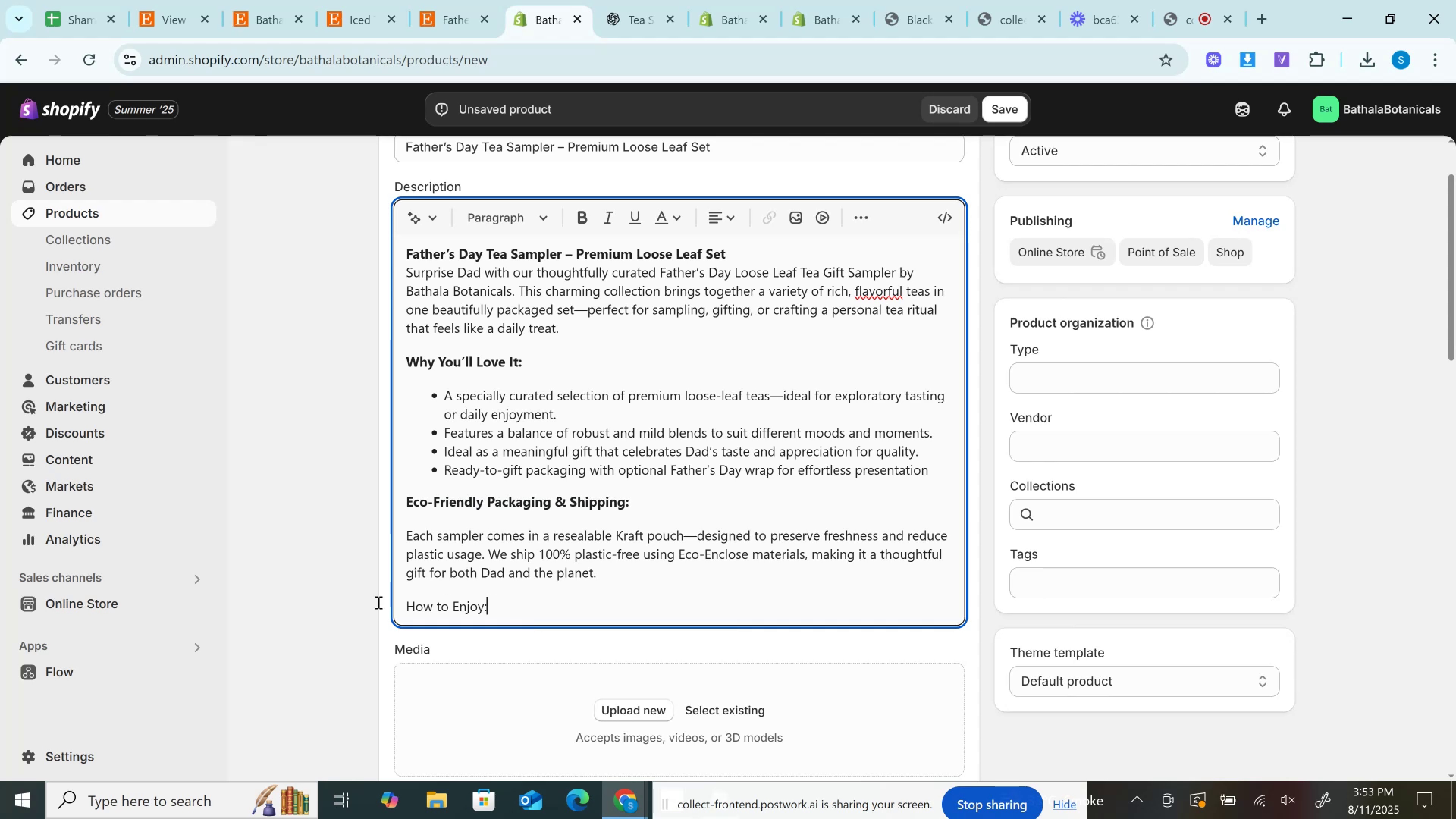 
key(Control+B)
 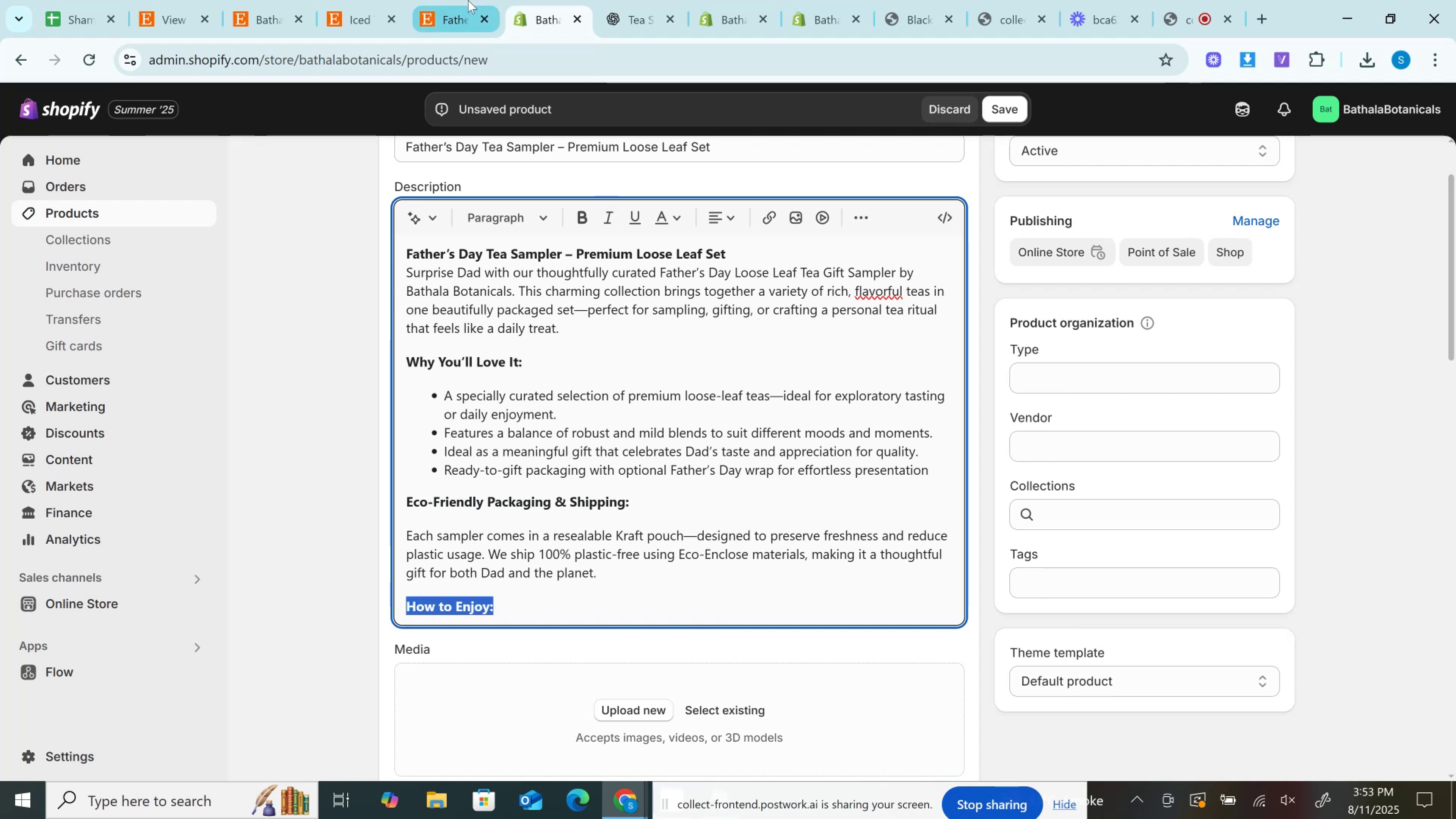 
left_click([626, 0])
 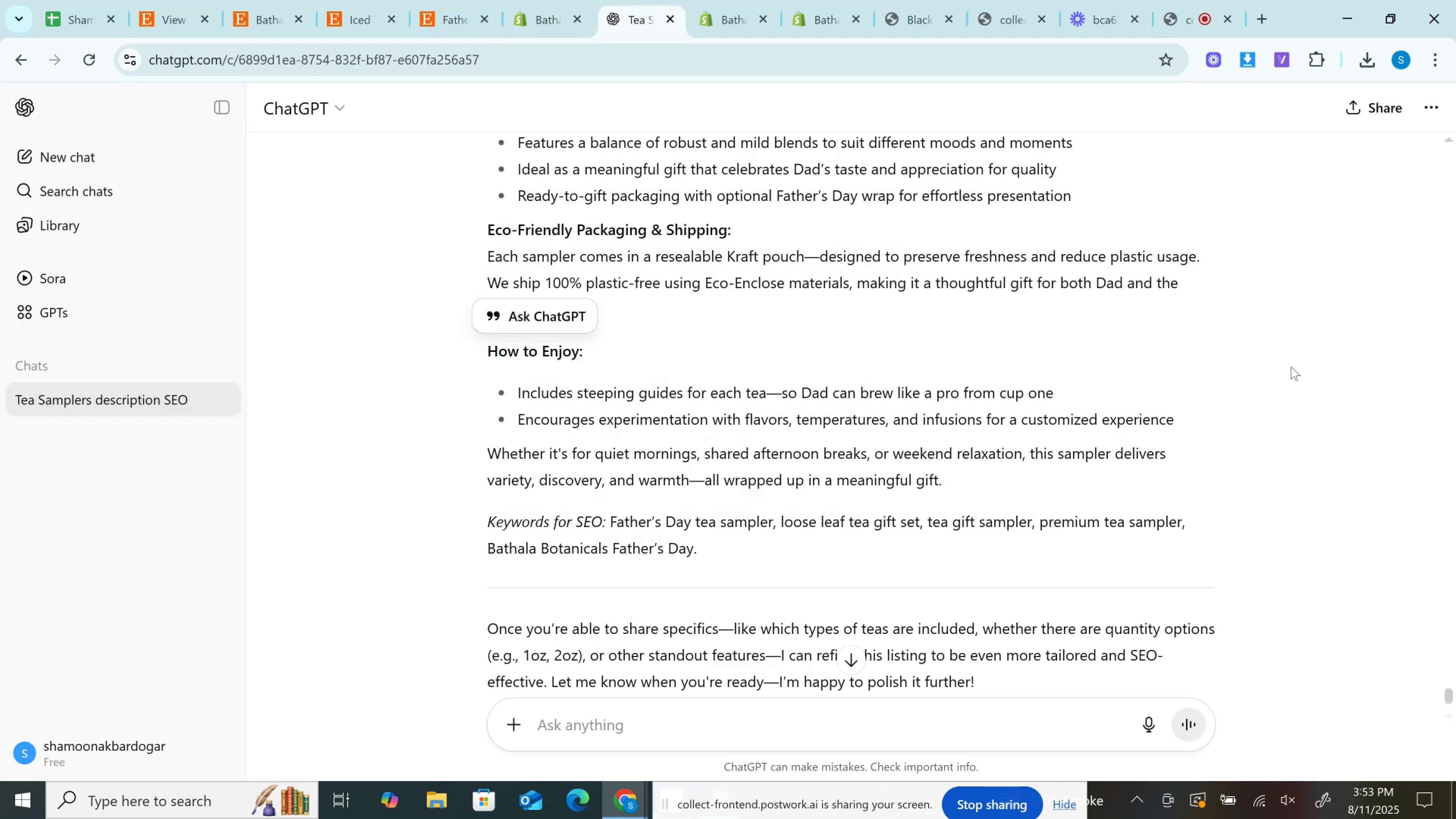 
key(Control+C)
 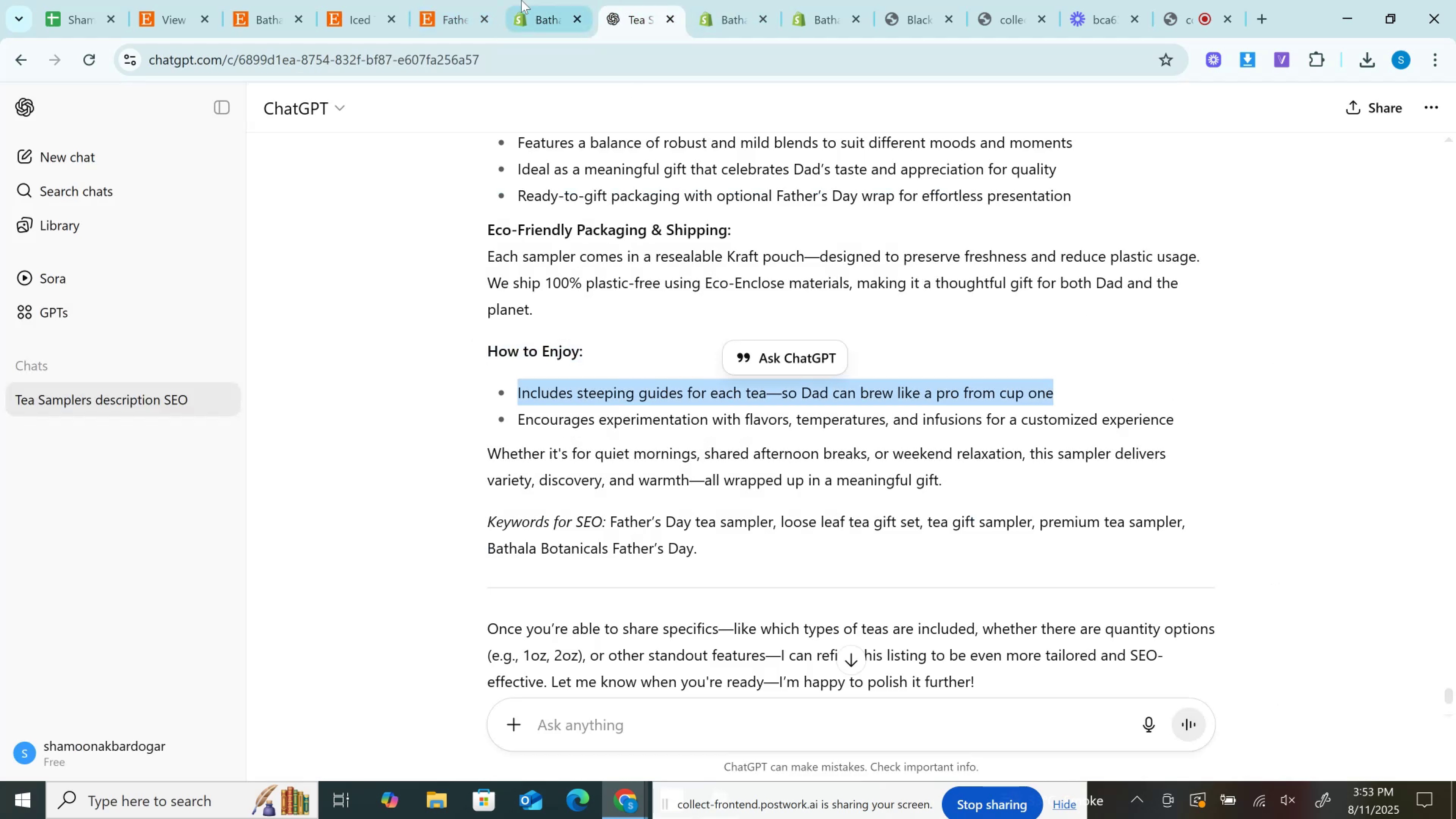 
left_click([520, 0])
 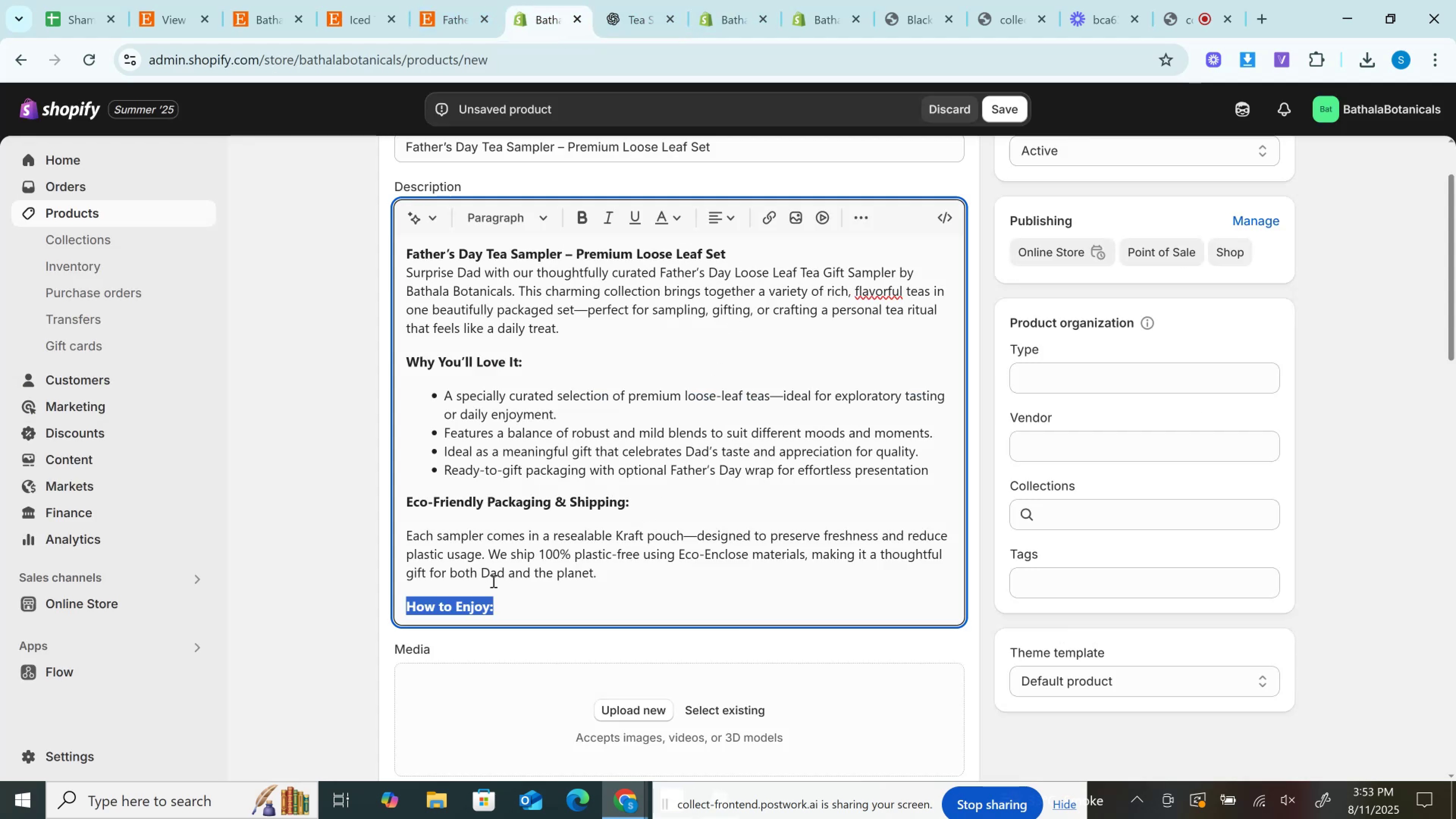 
left_click([527, 607])
 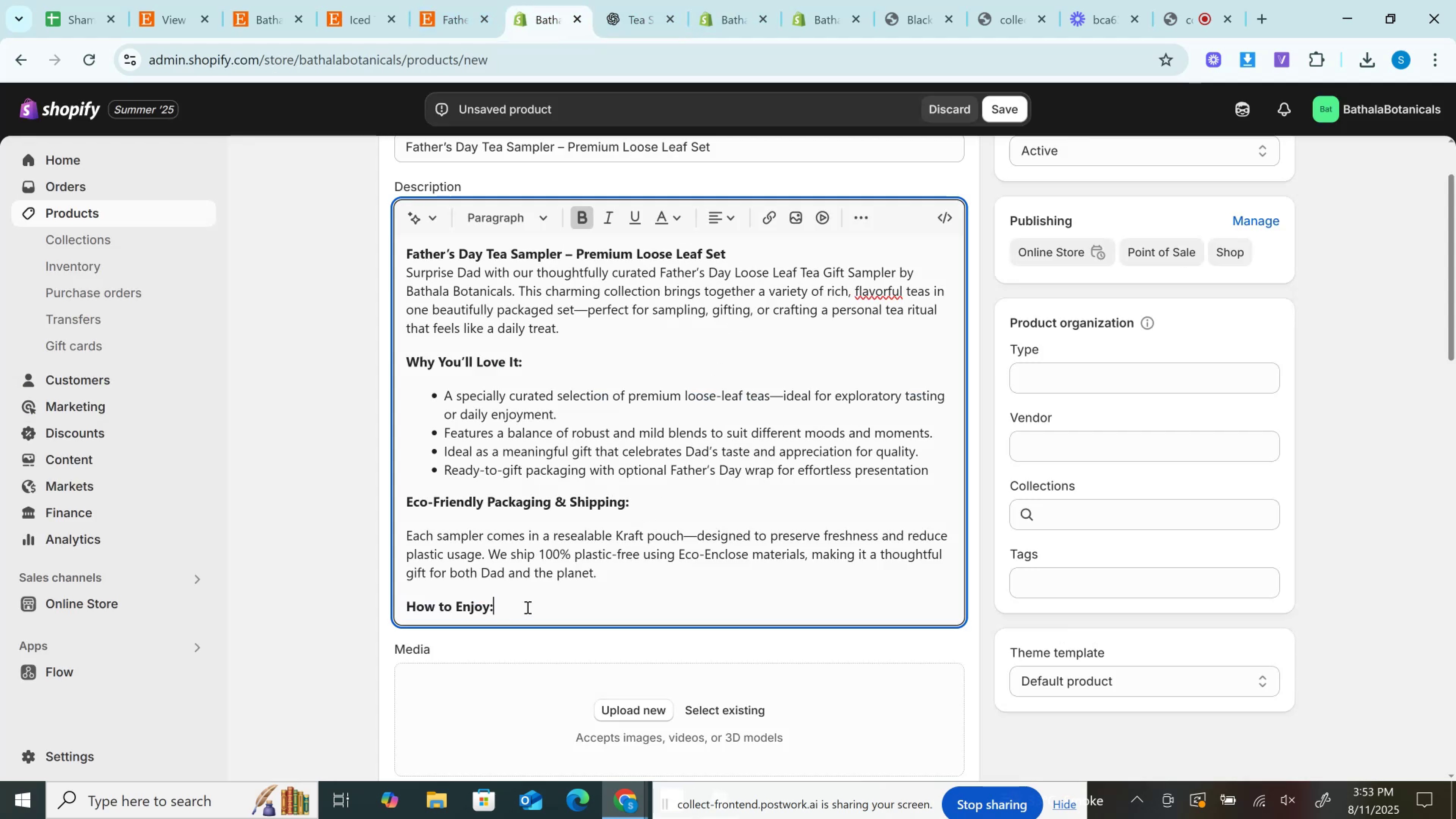 
key(Enter)
 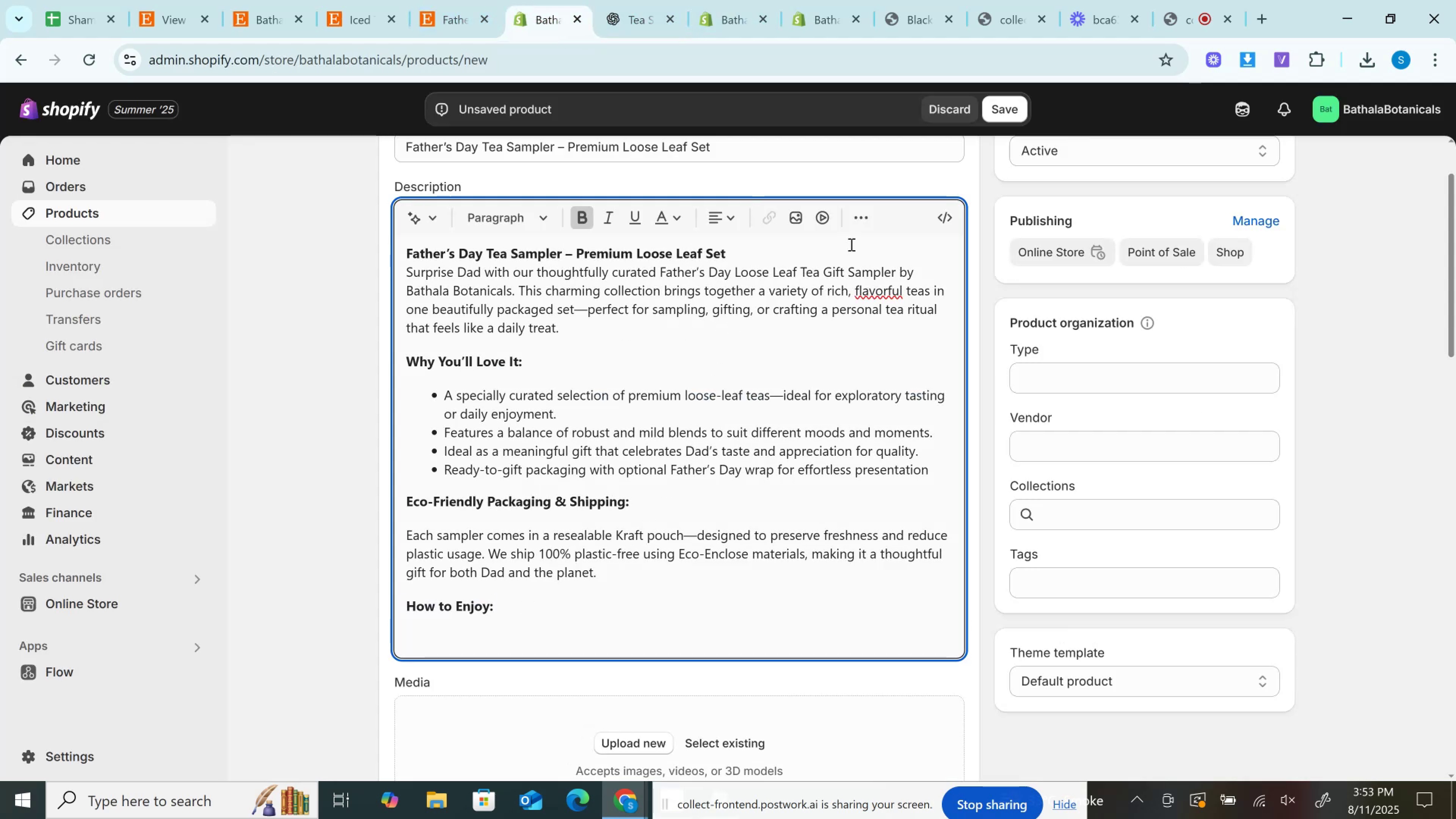 
left_click([860, 217])
 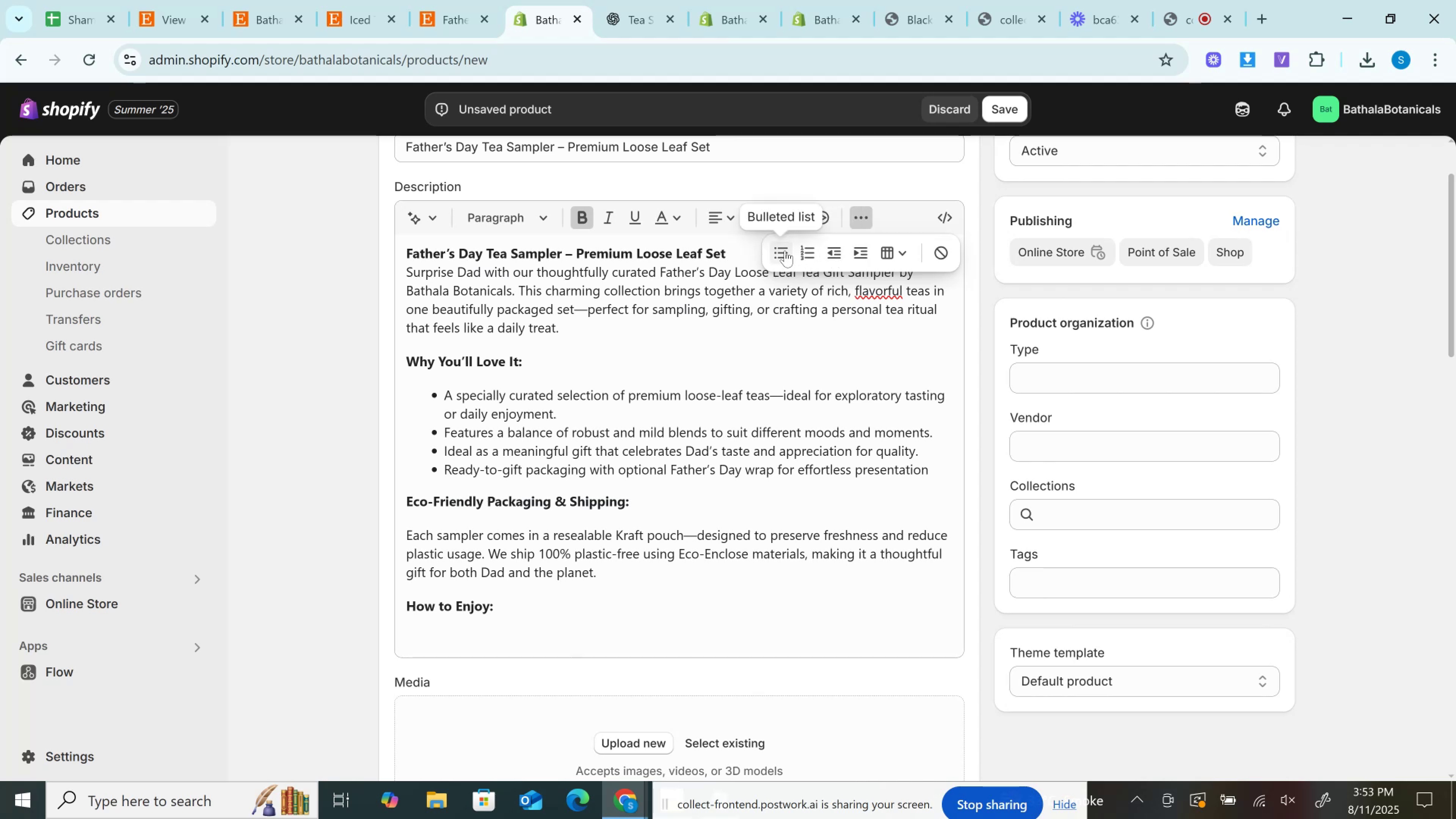 
left_click([785, 251])
 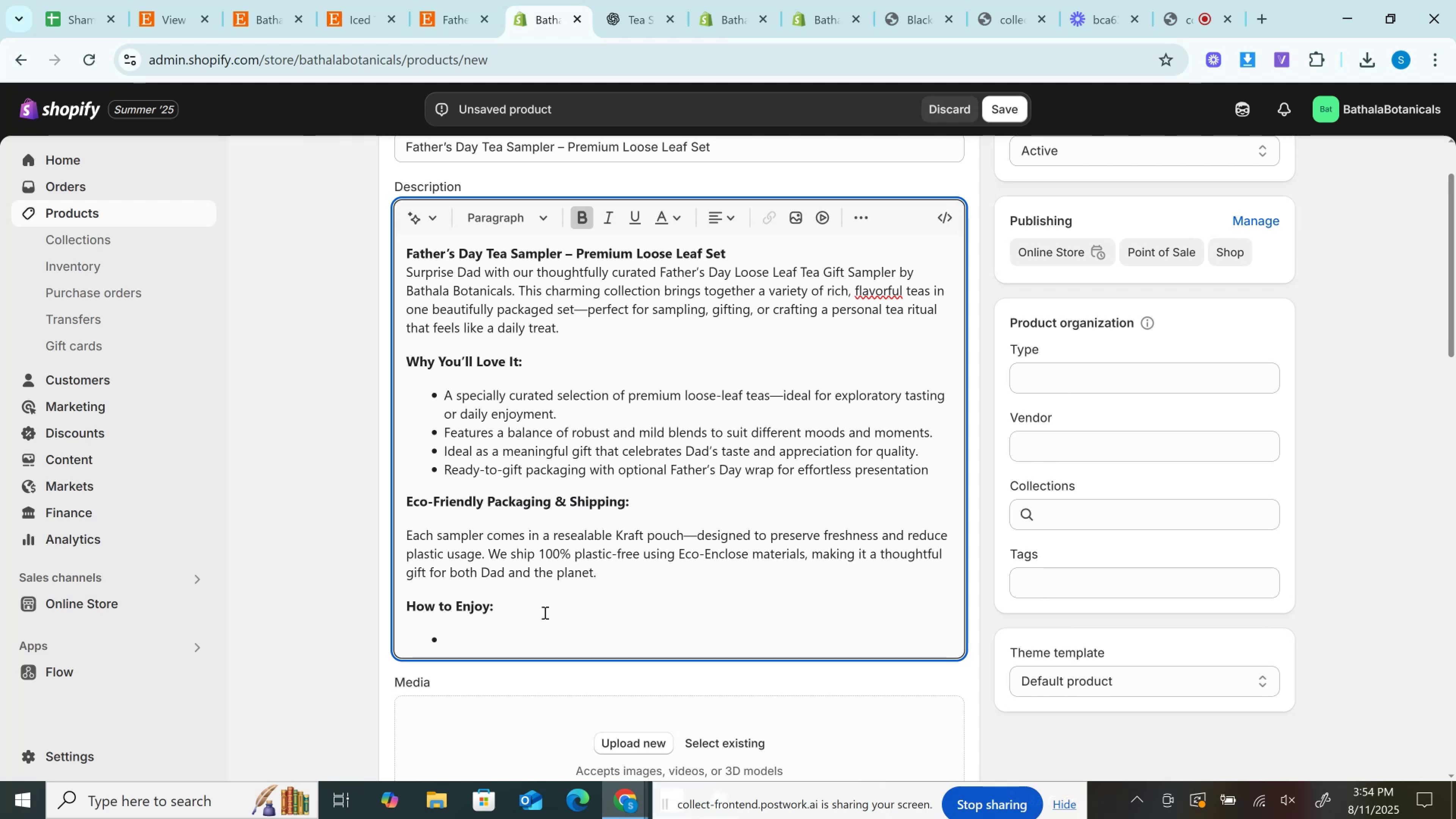 
wait(22.88)
 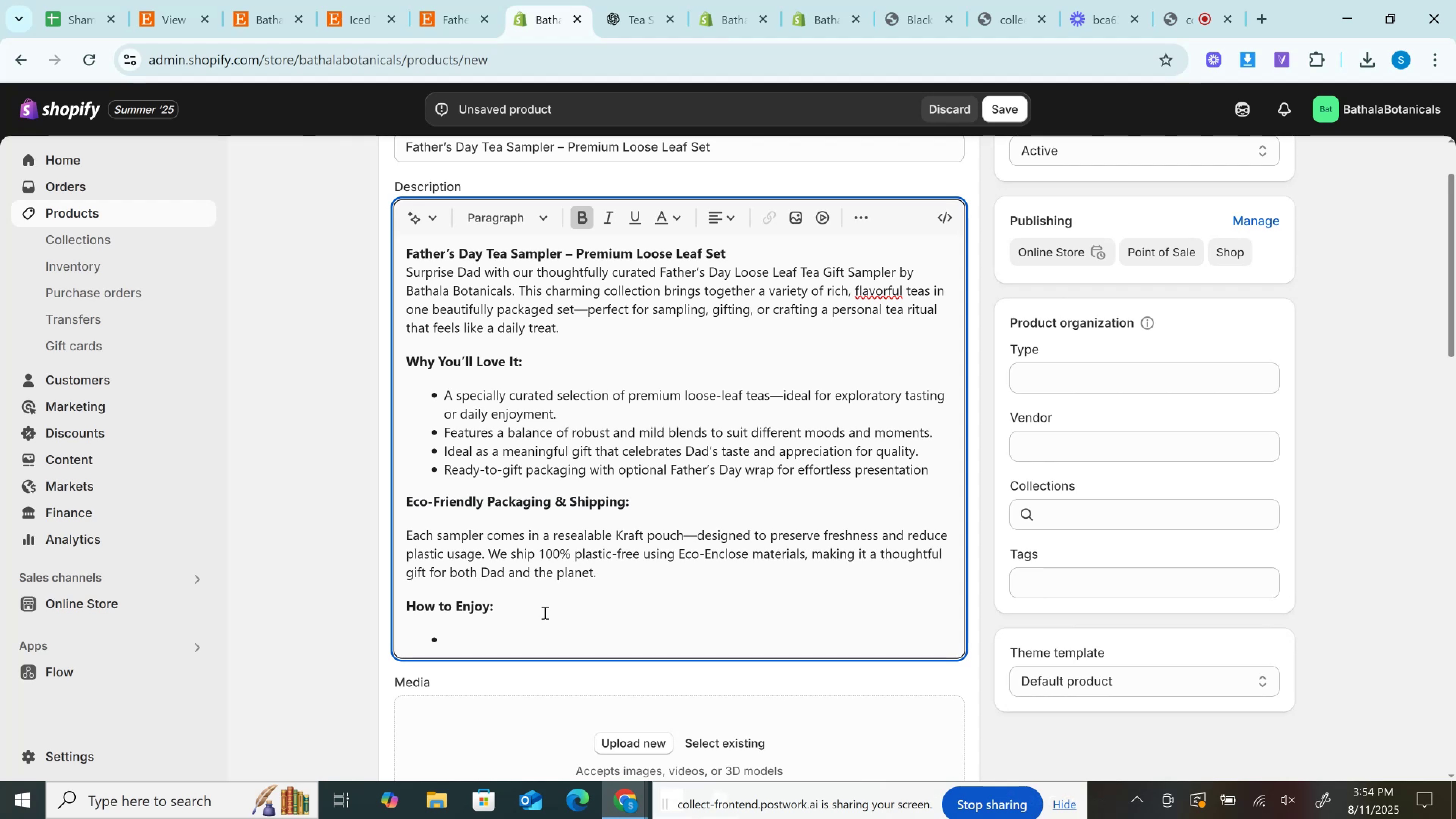 
left_click([669, 0])
 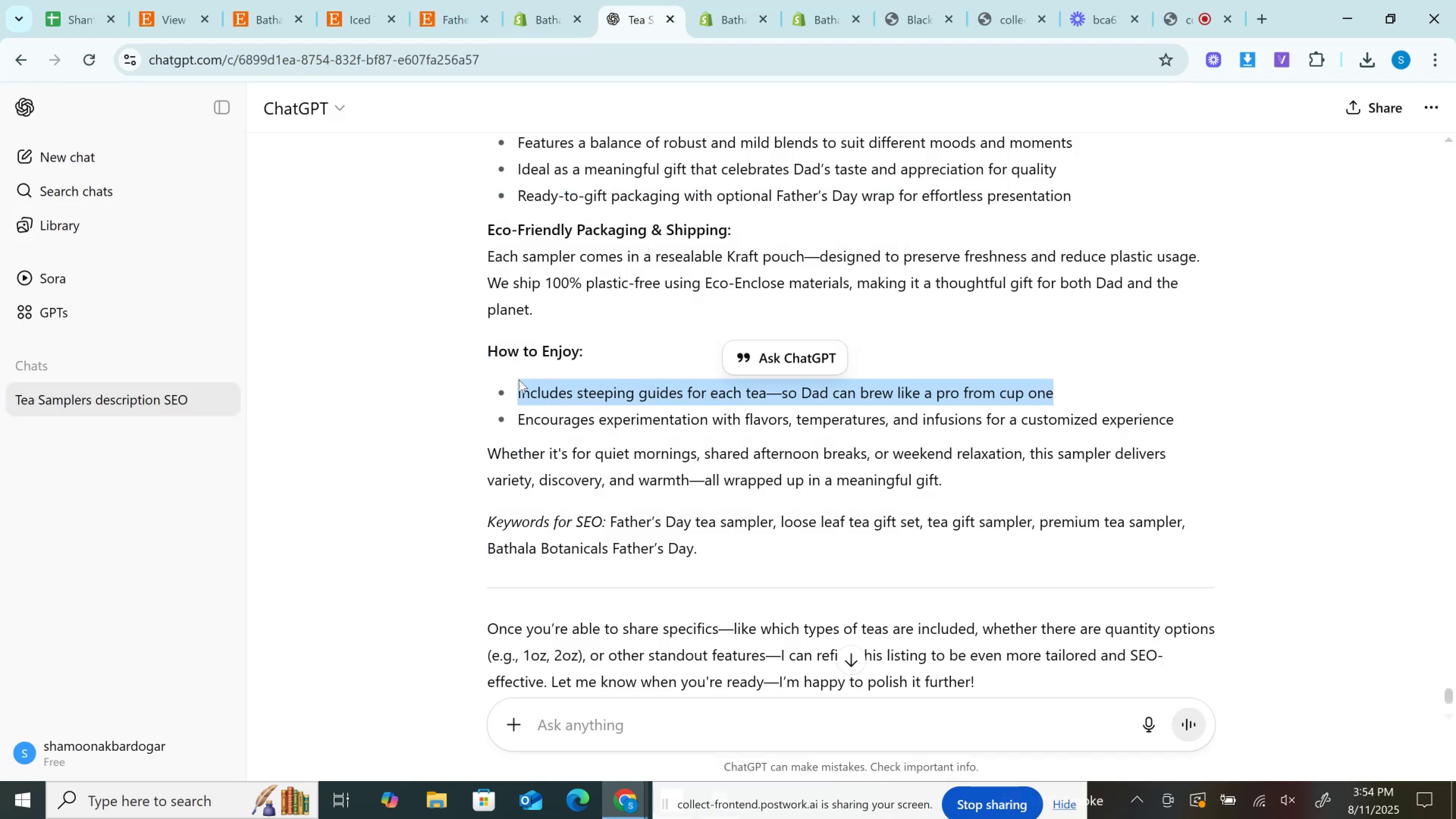 
key(Control+C)
 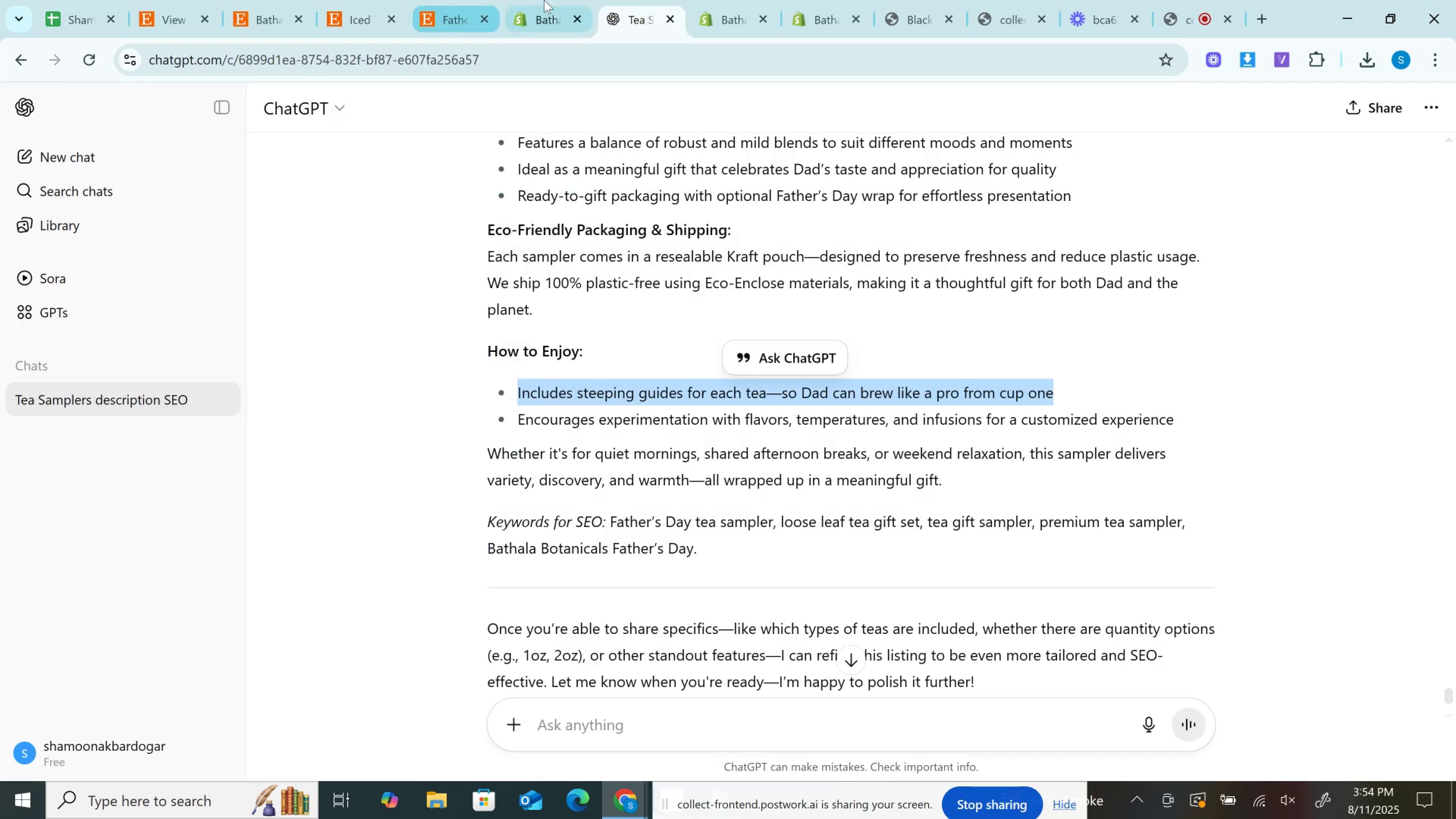 
left_click([544, 0])
 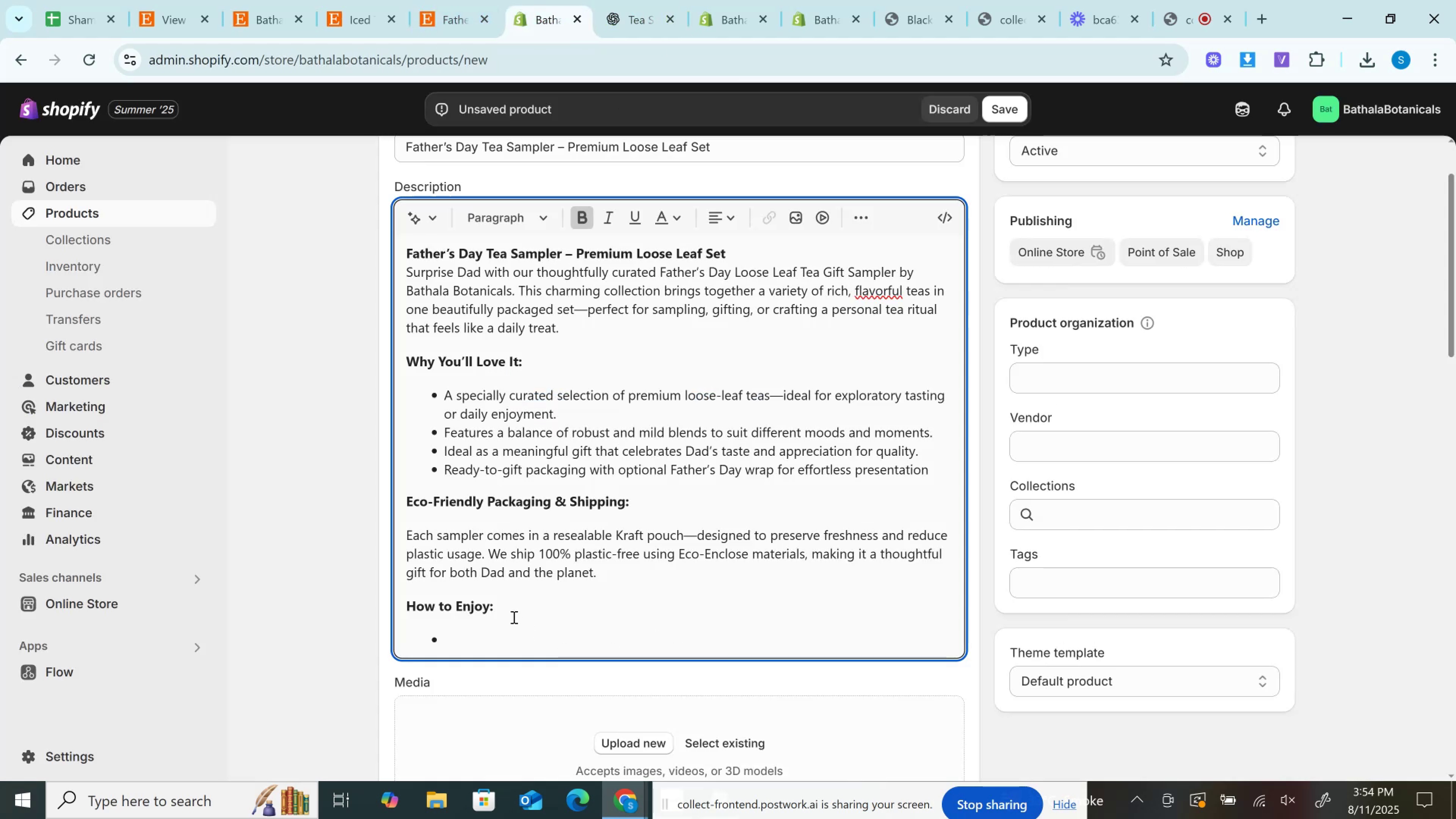 
key(Control+V)
 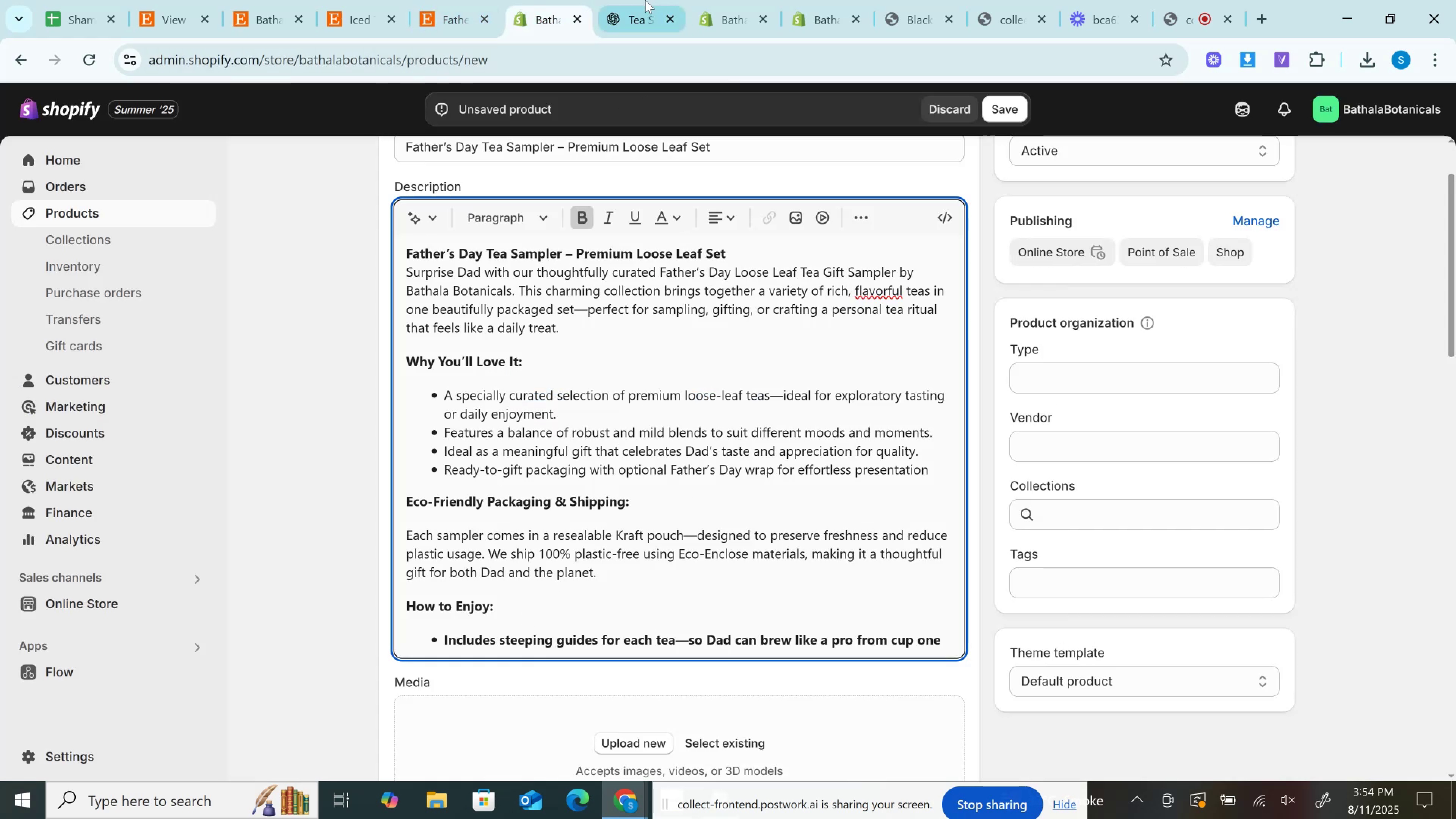 
left_click([642, 0])
 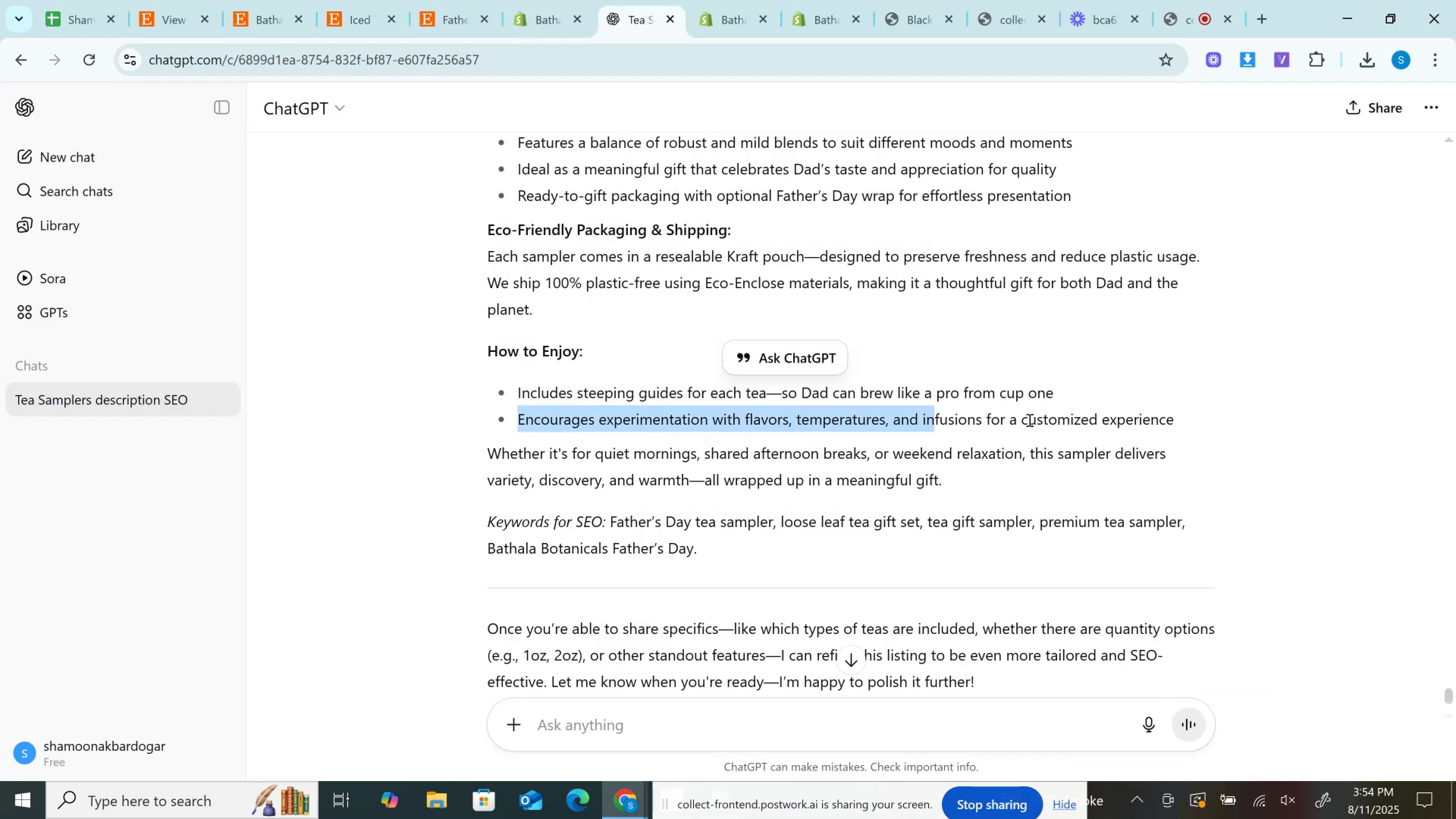 
key(Control+C)
 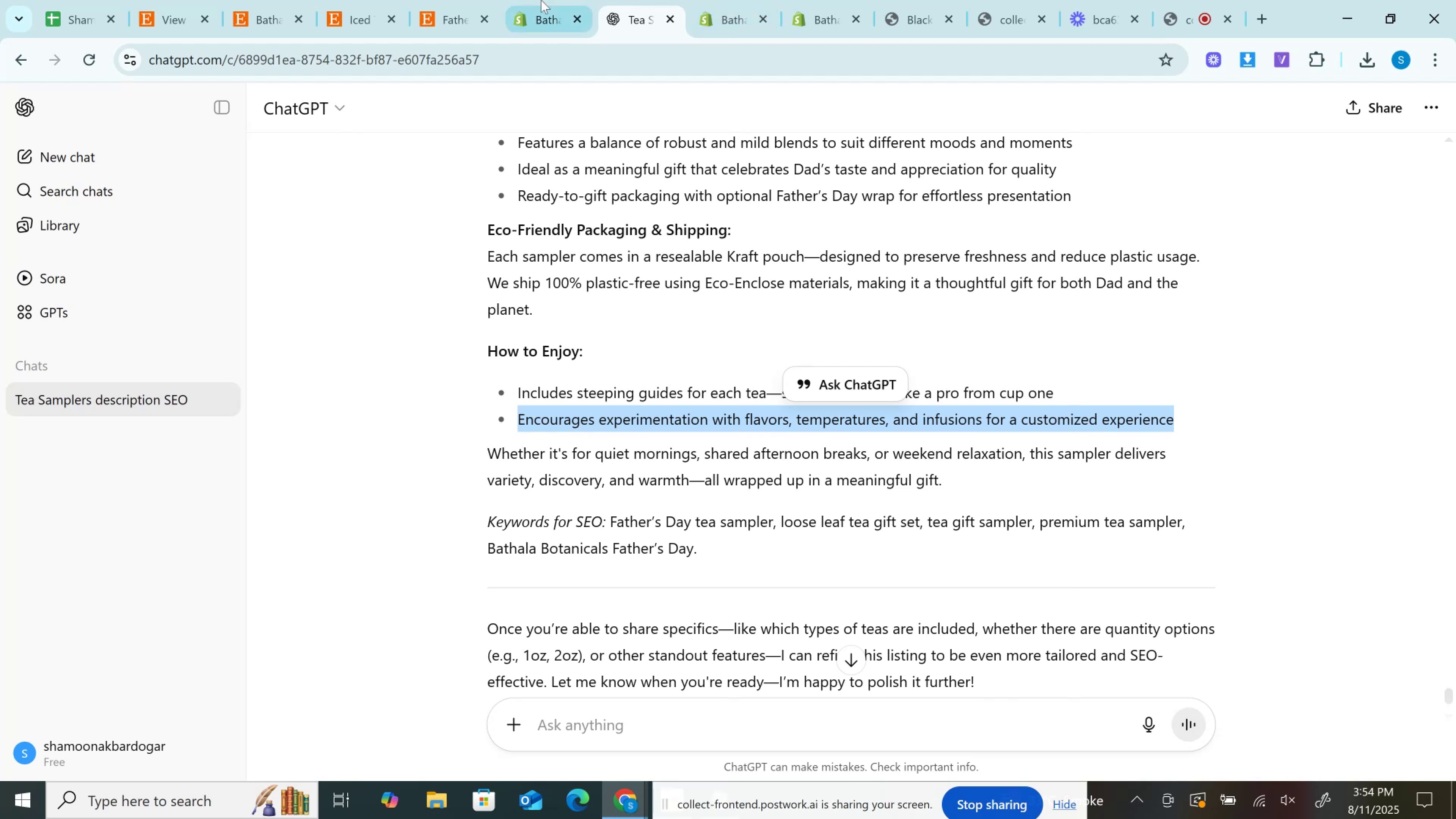 
left_click([541, 0])
 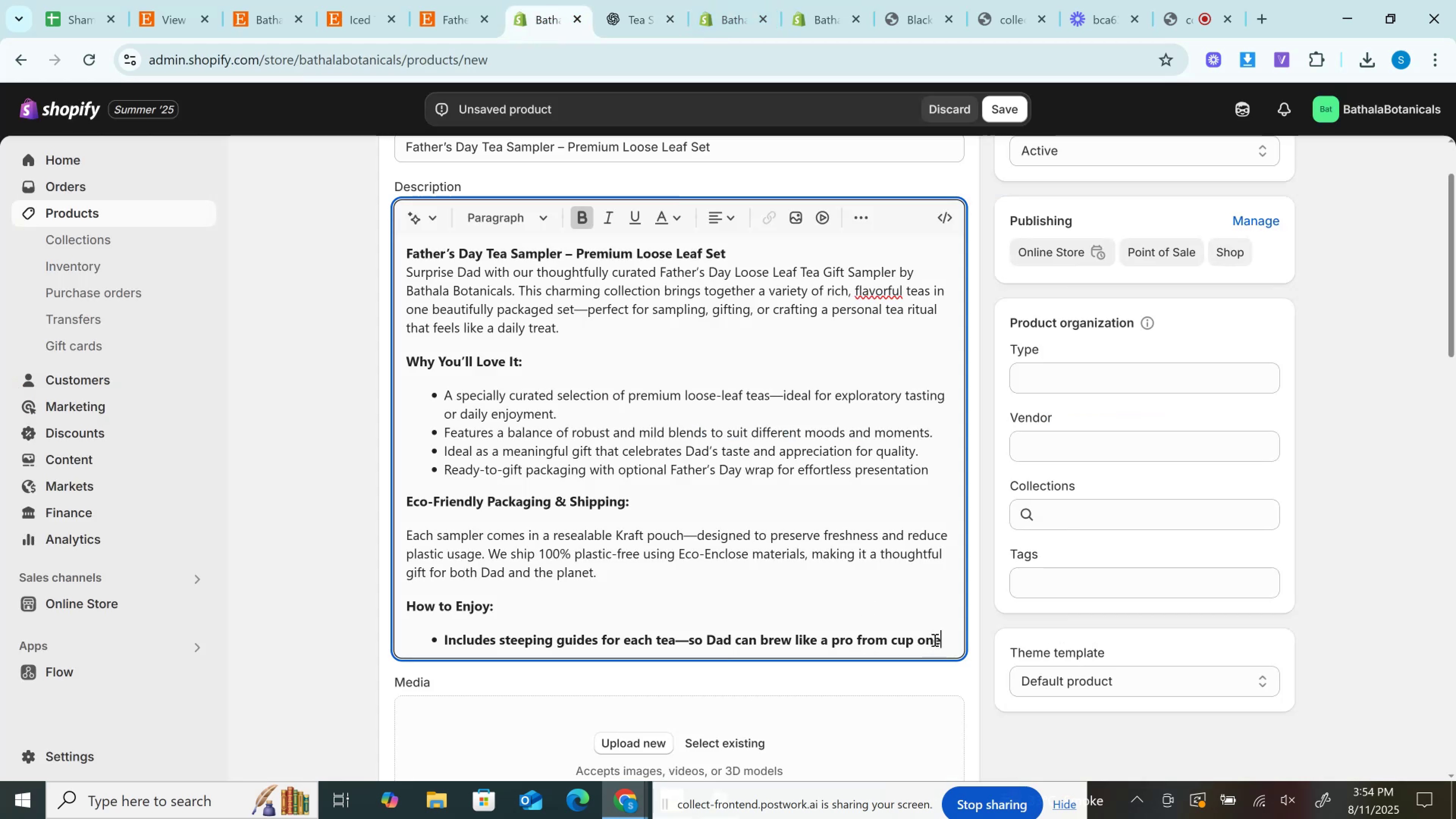 
key(Period)
 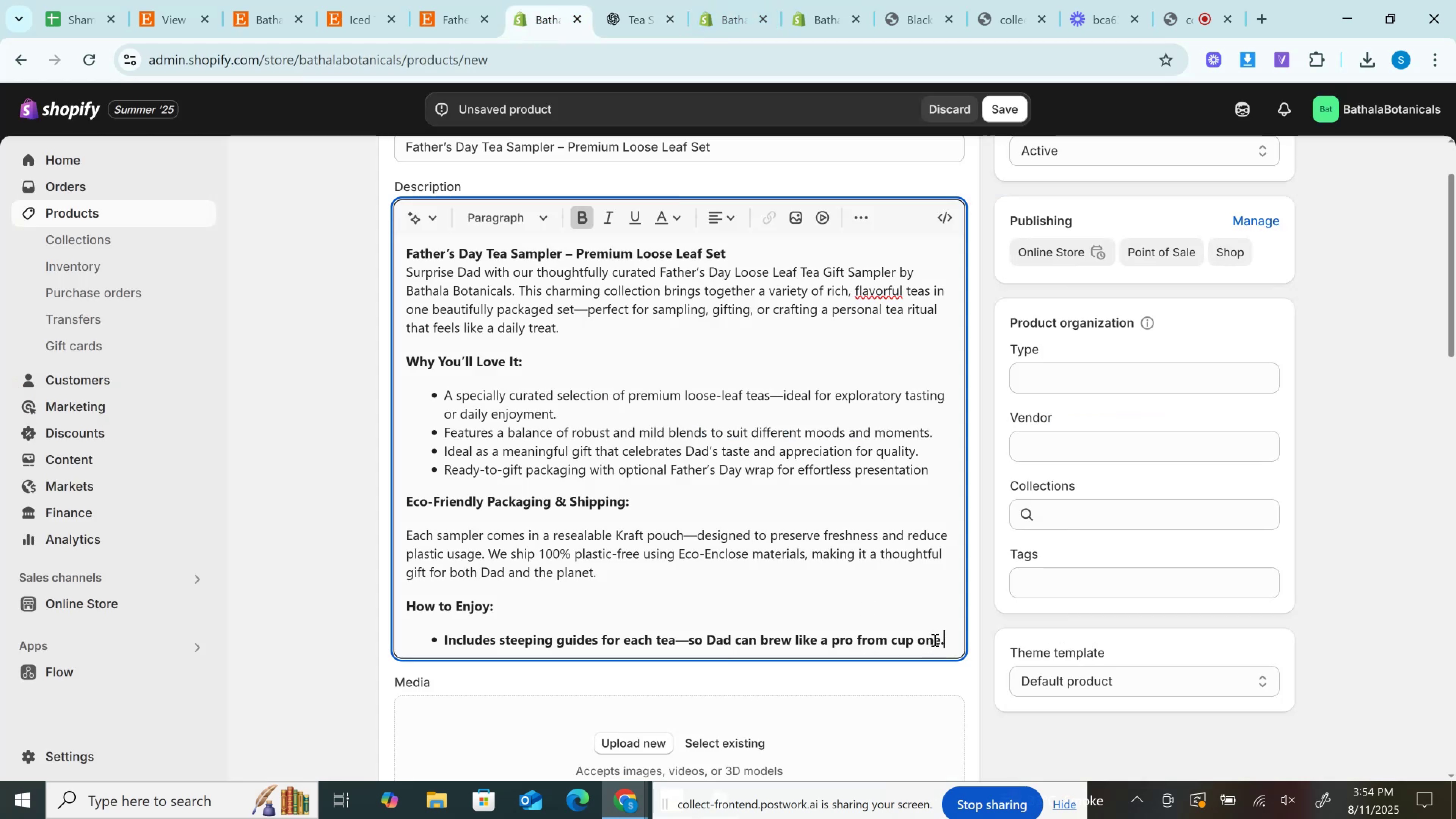 
key(Enter)
 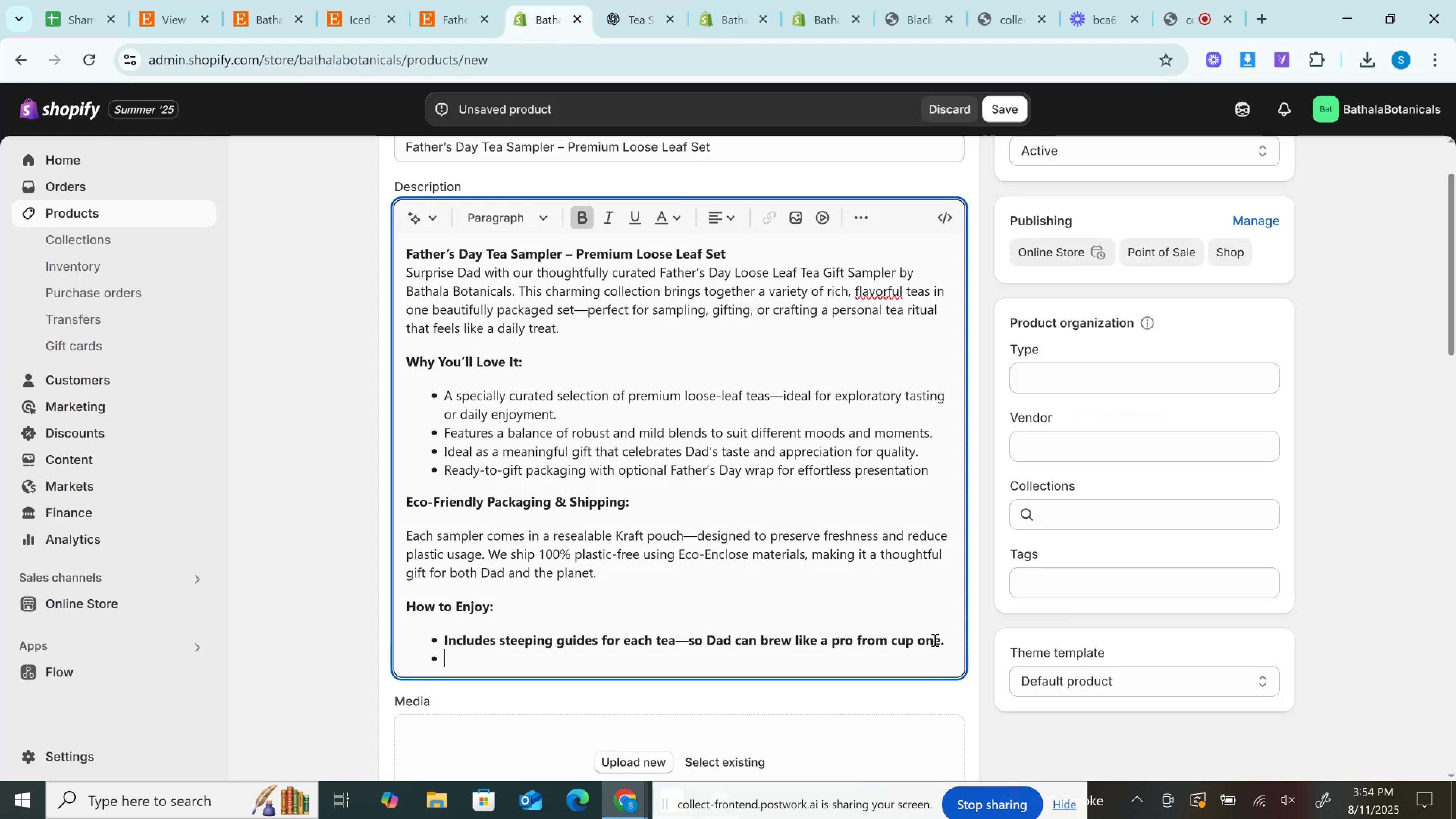 
key(Control+V)
 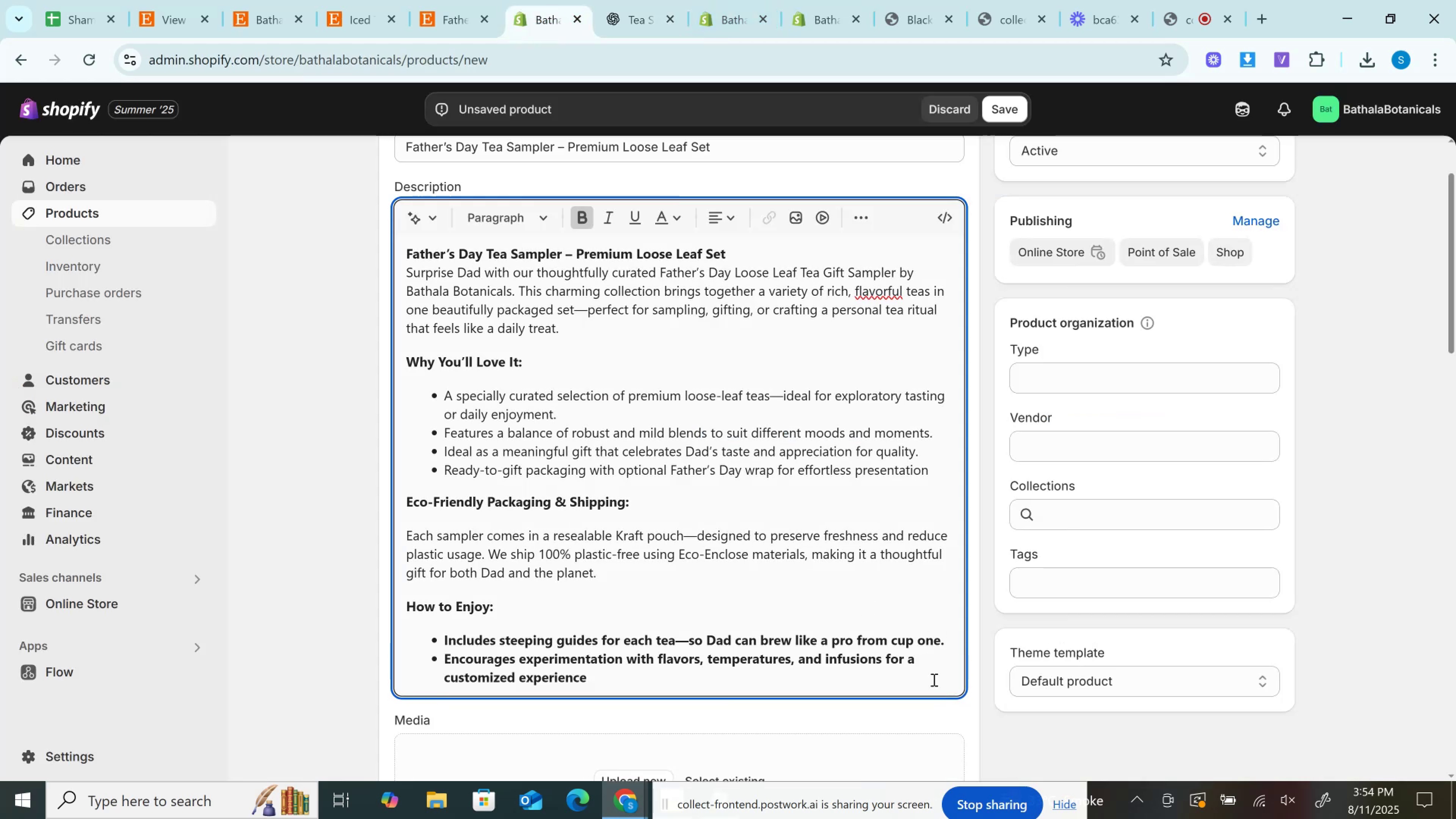 
key(Period)
 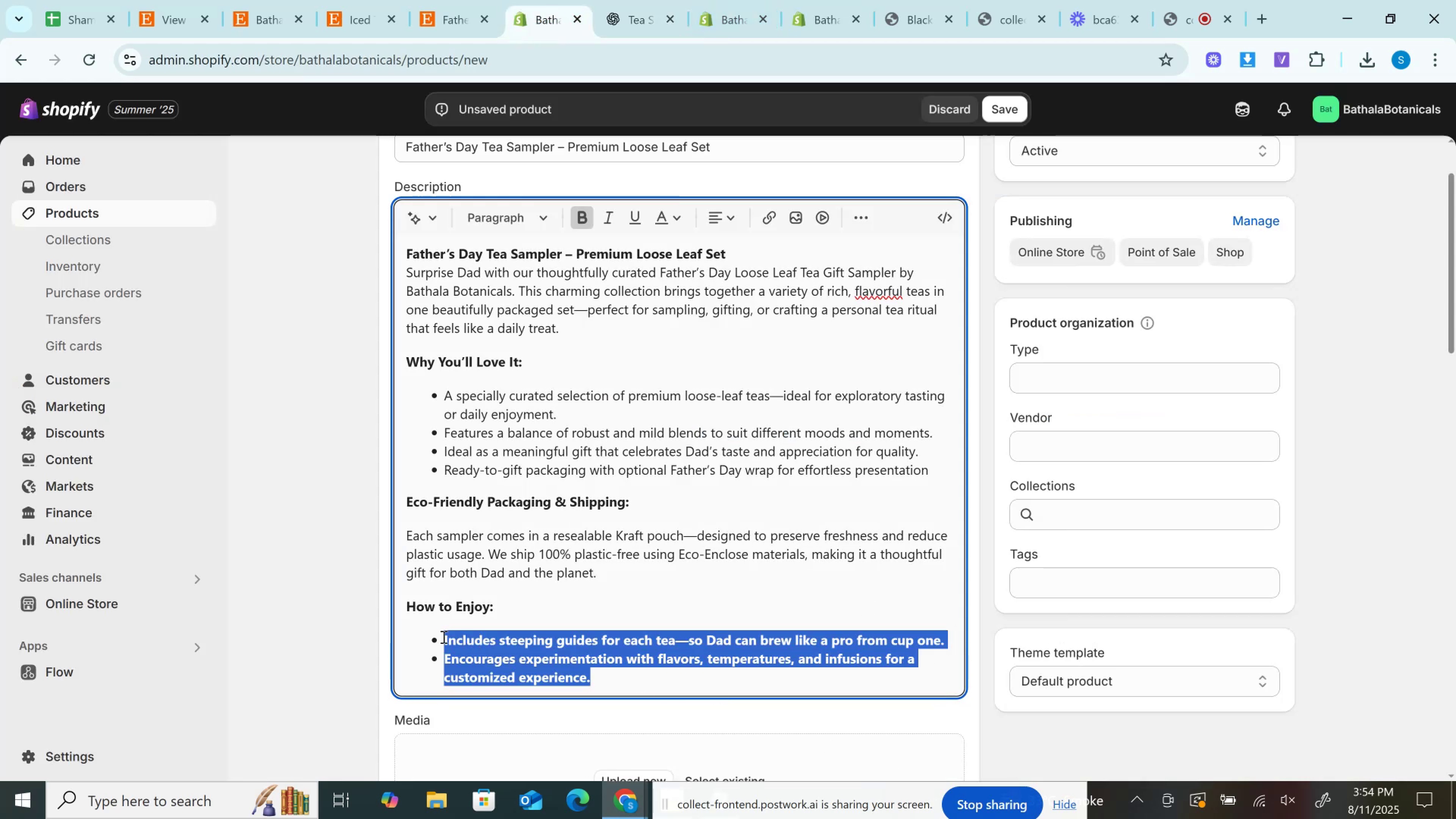 
key(Control+B)
 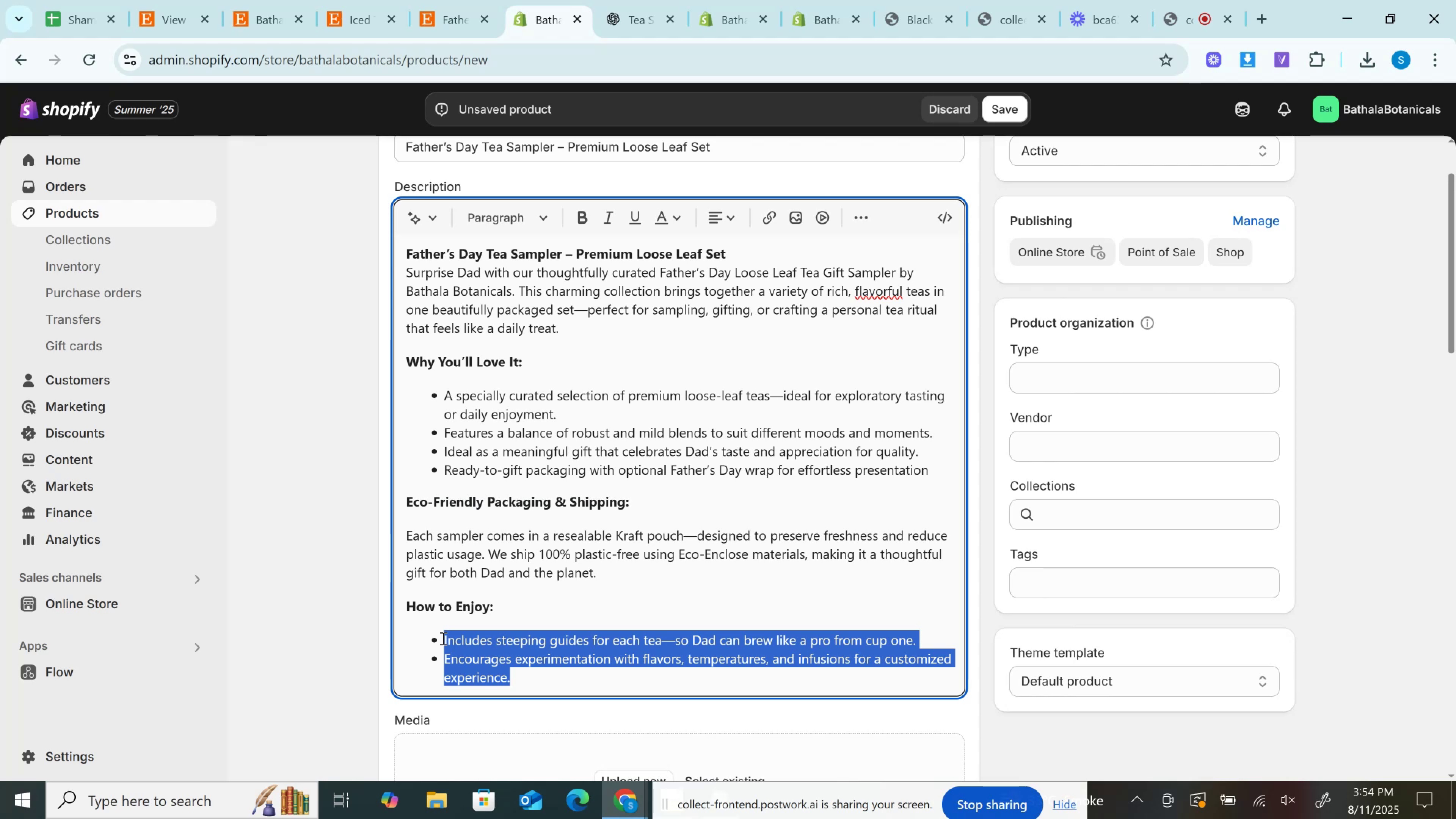 
wait(32.29)
 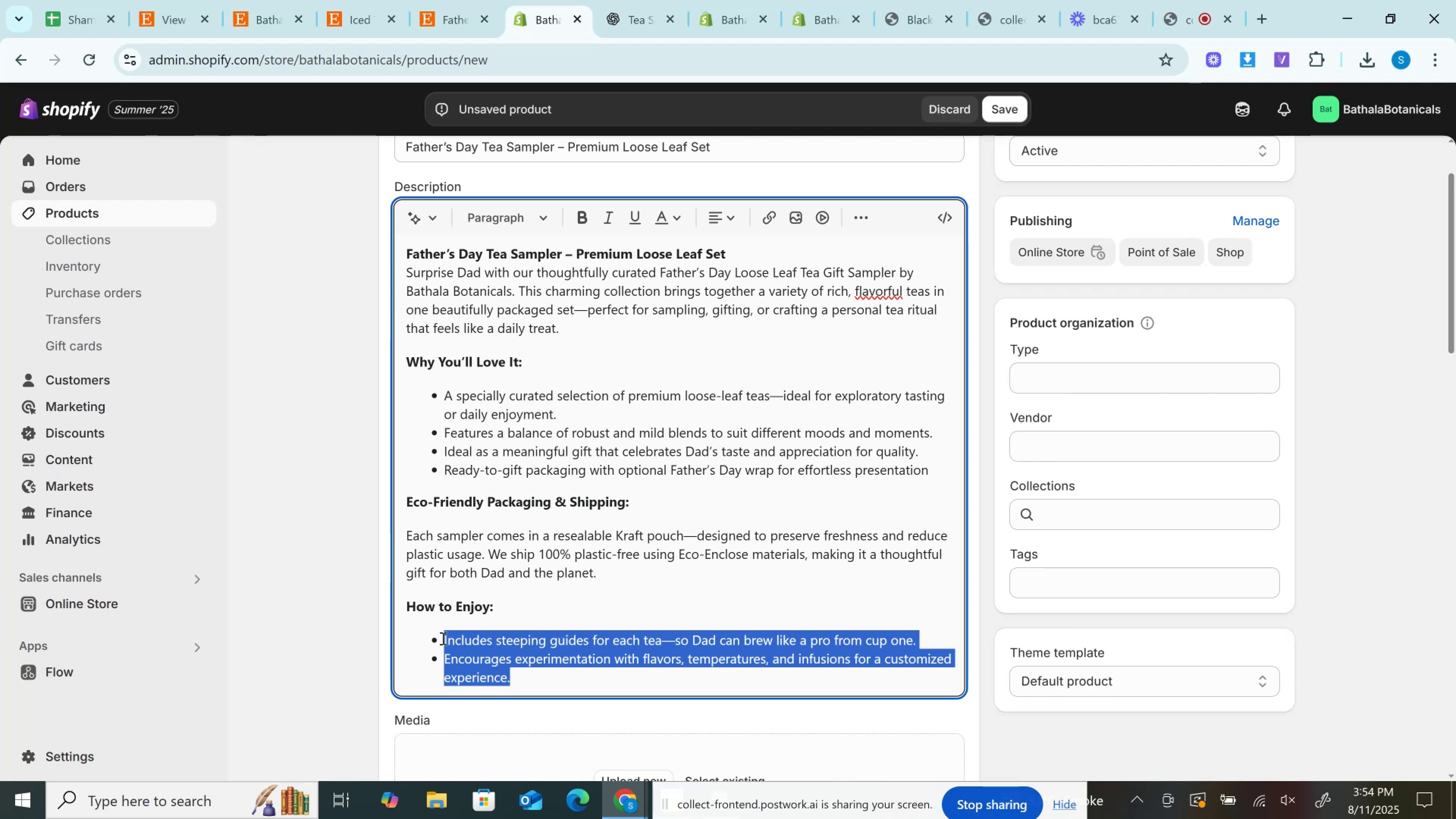 
left_click([659, 0])
 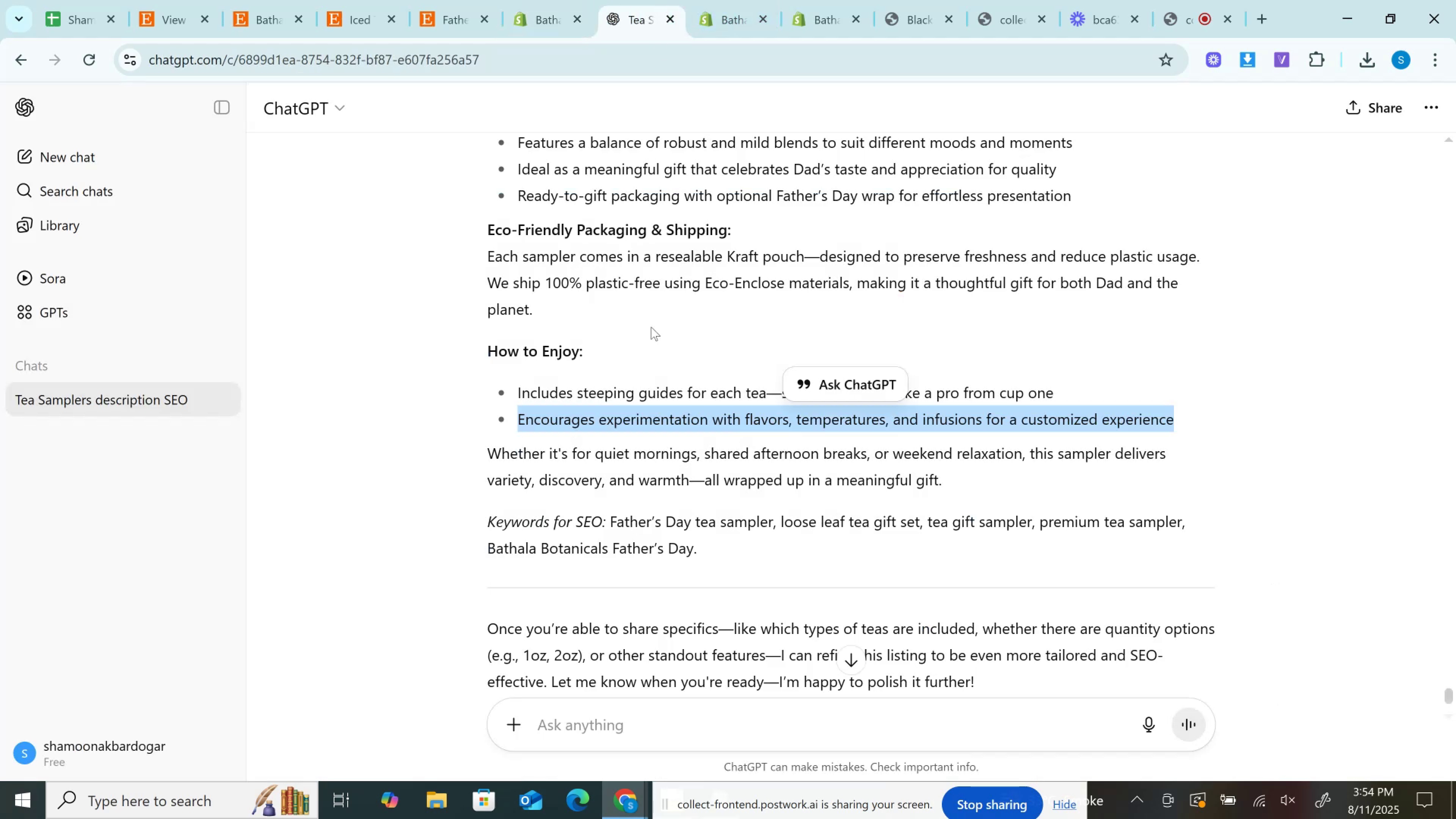 
scroll: coordinate [652, 349], scroll_direction: down, amount: 1.0
 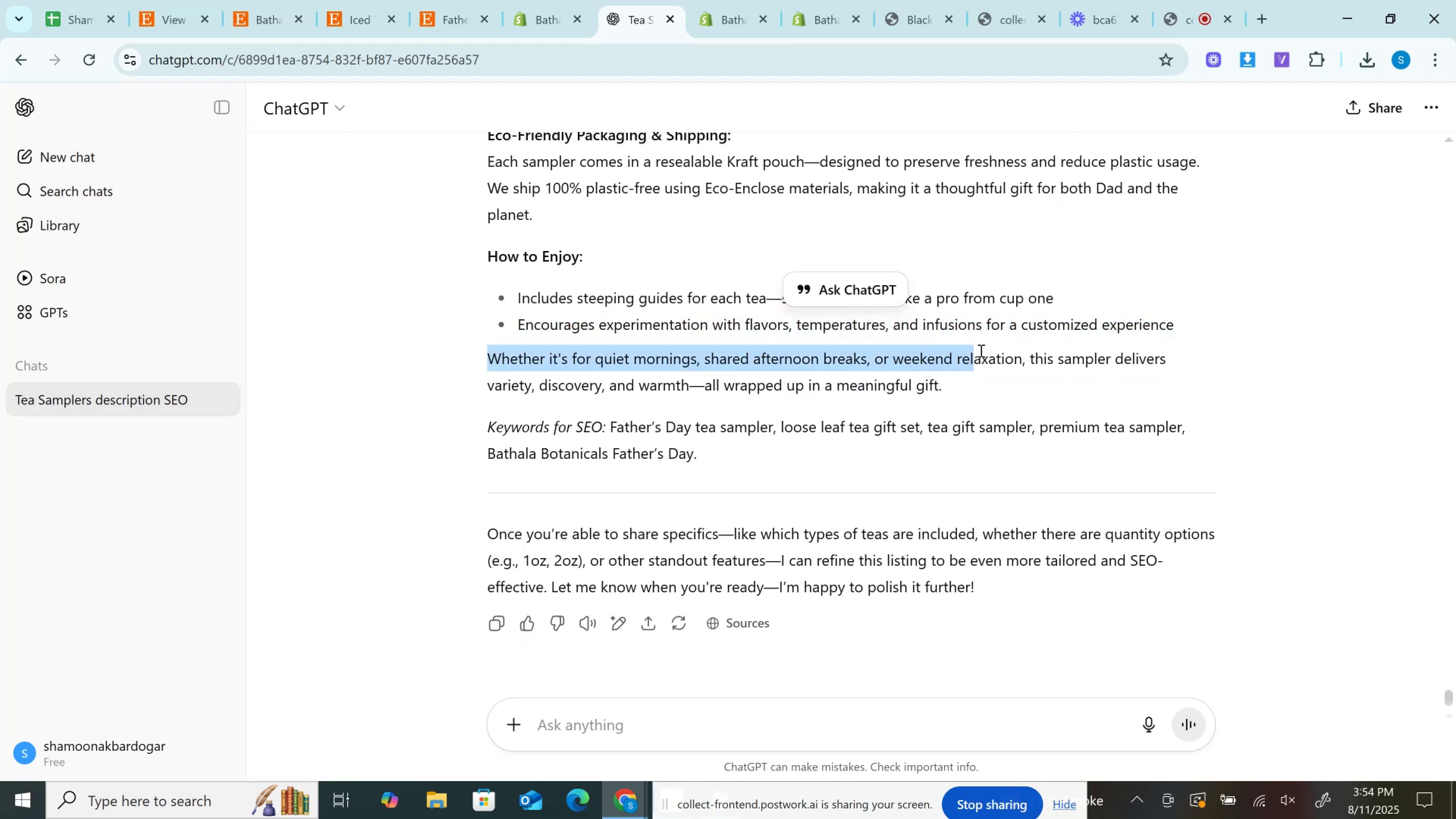 
key(Control+C)
 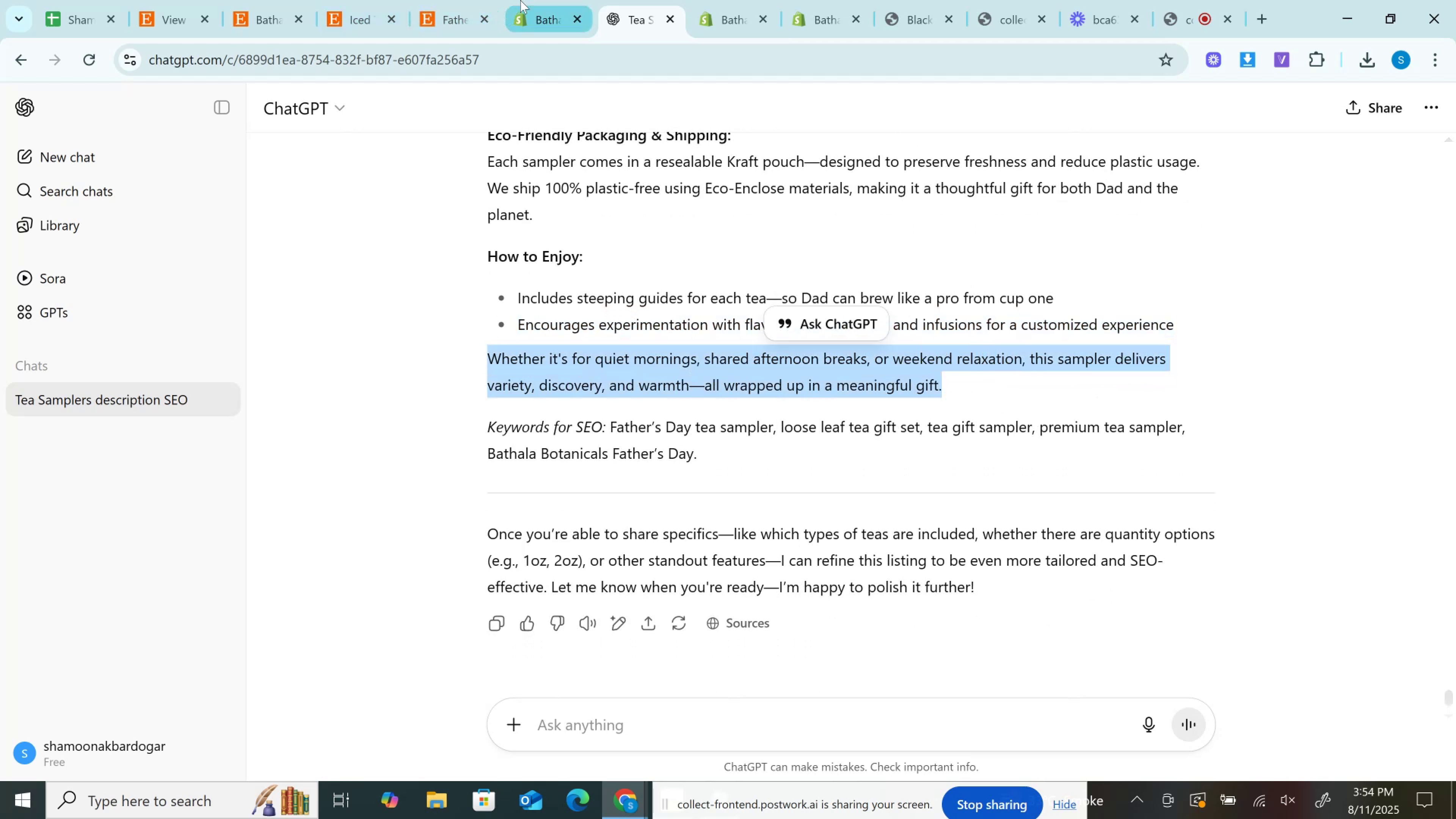 
left_click([524, 0])
 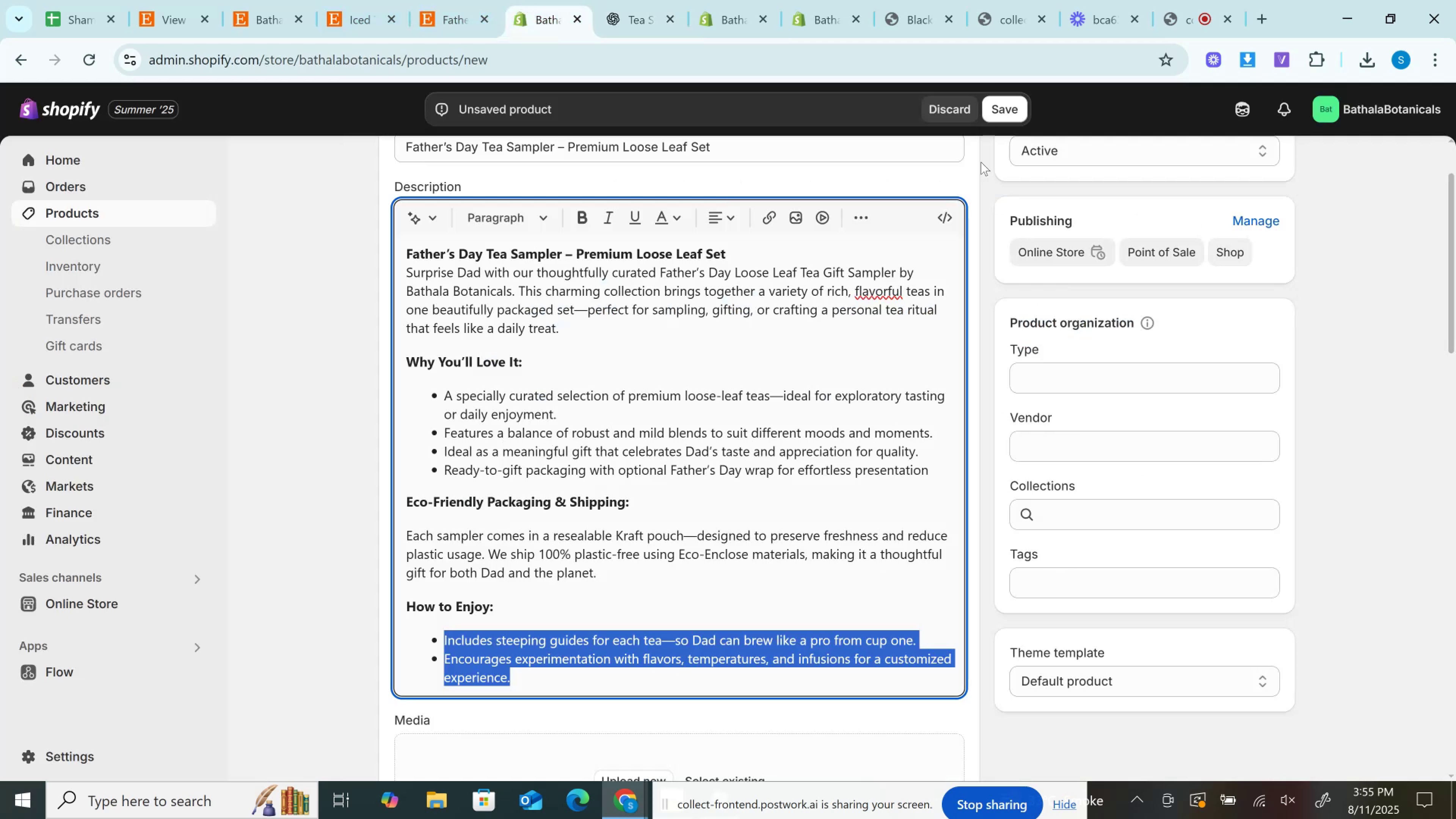 
left_click([953, 211])
 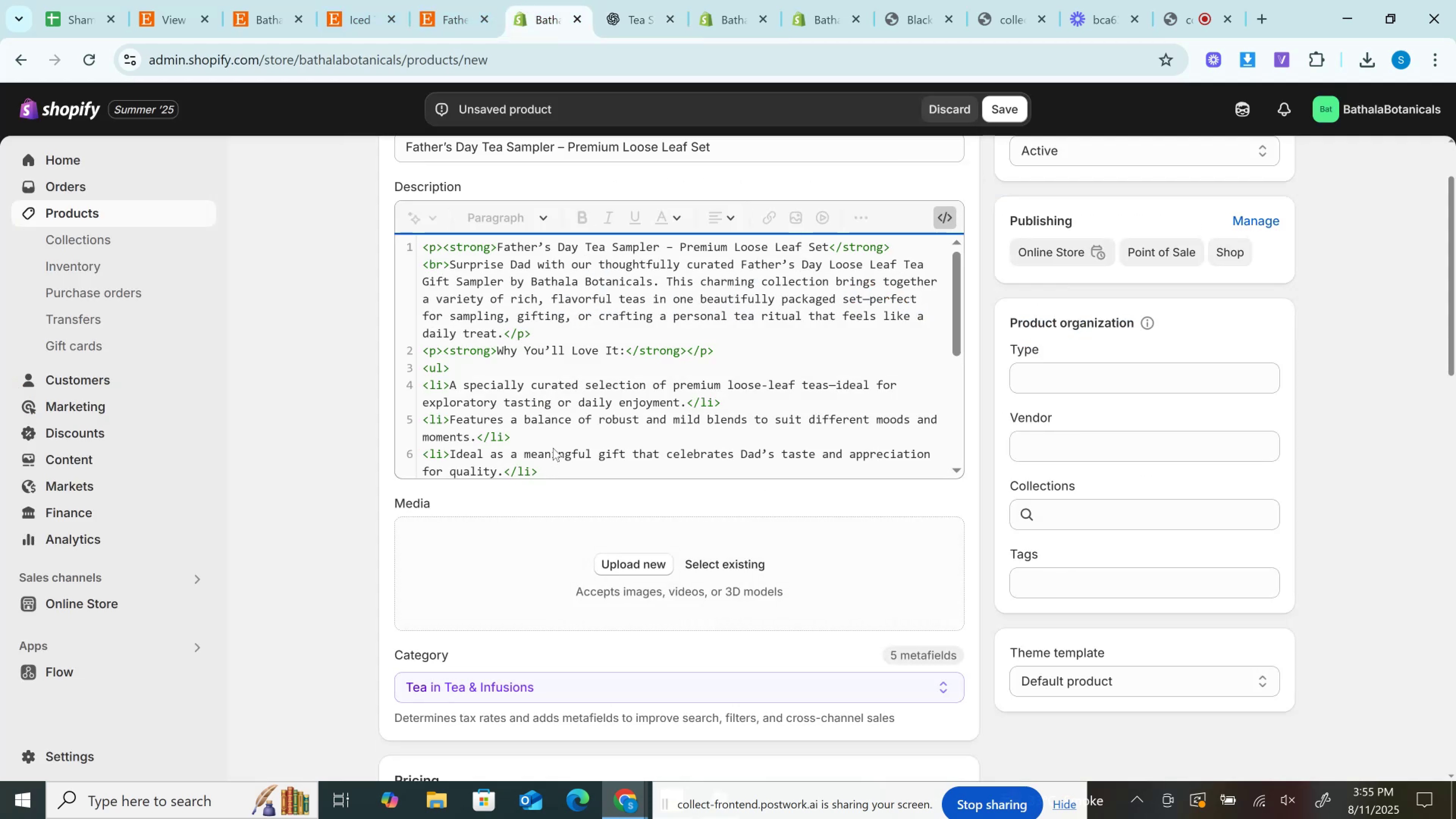 
left_click([554, 442])
 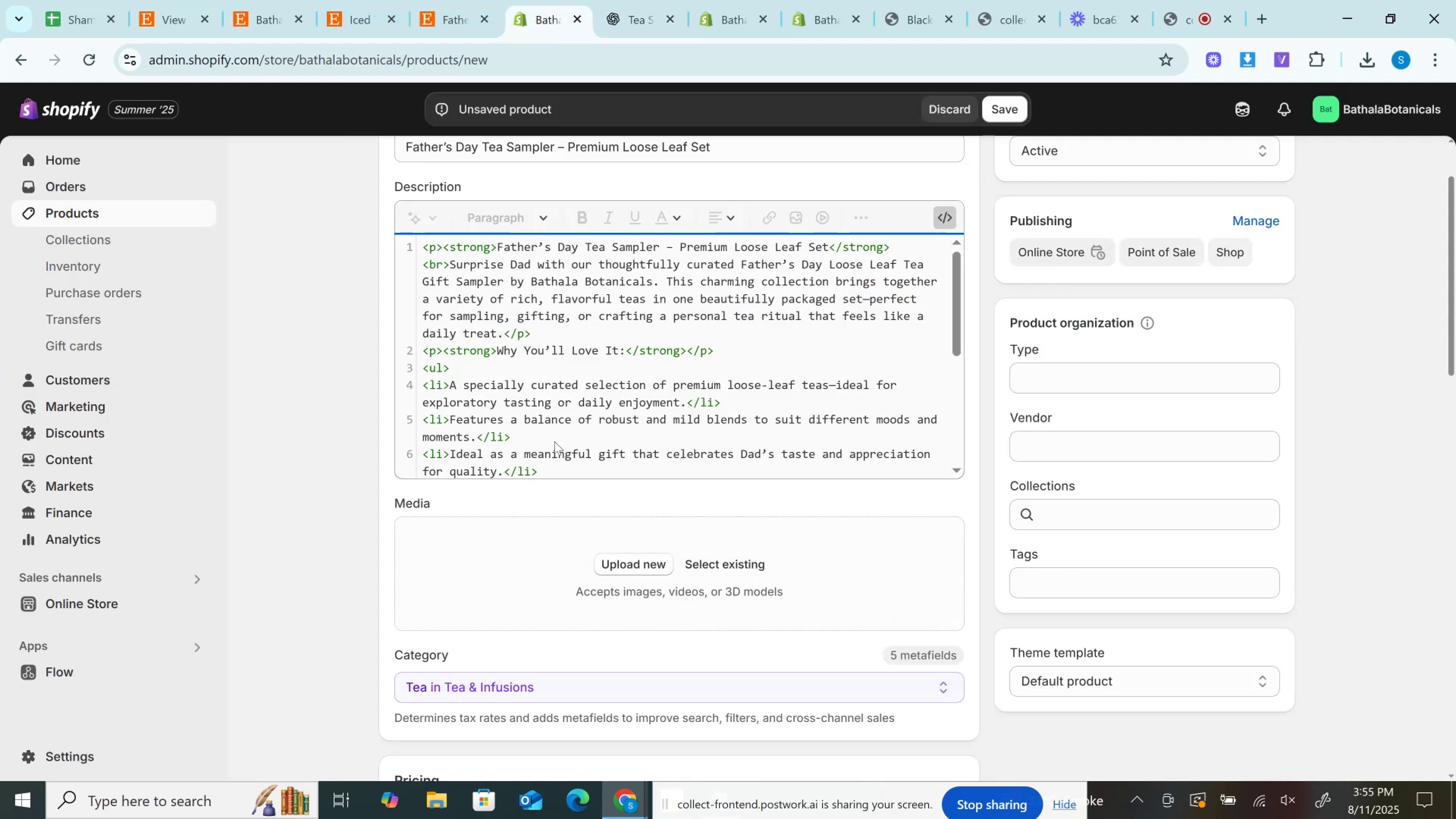 
scroll: coordinate [554, 441], scroll_direction: down, amount: 1.0
 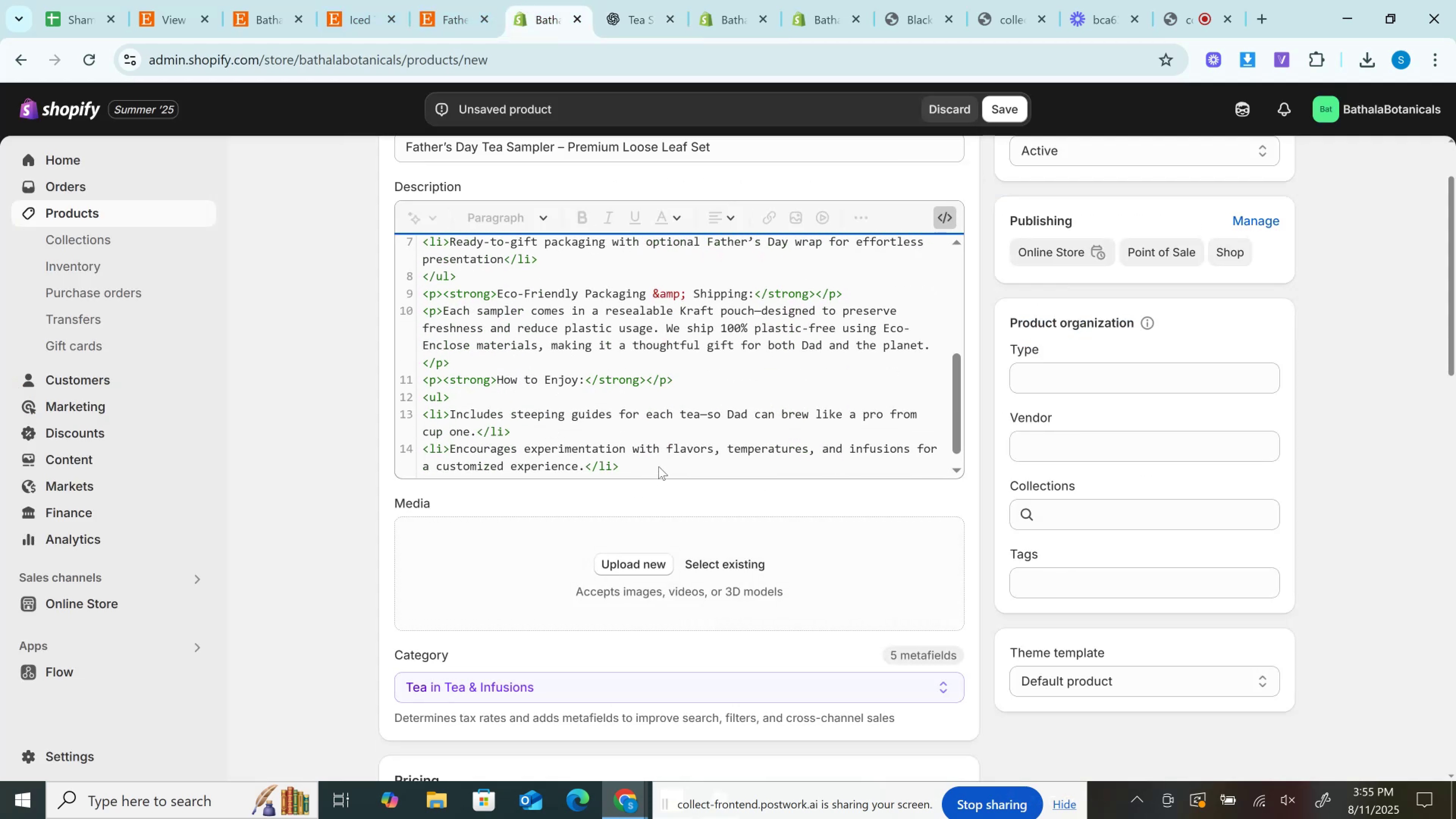 
left_click([660, 456])
 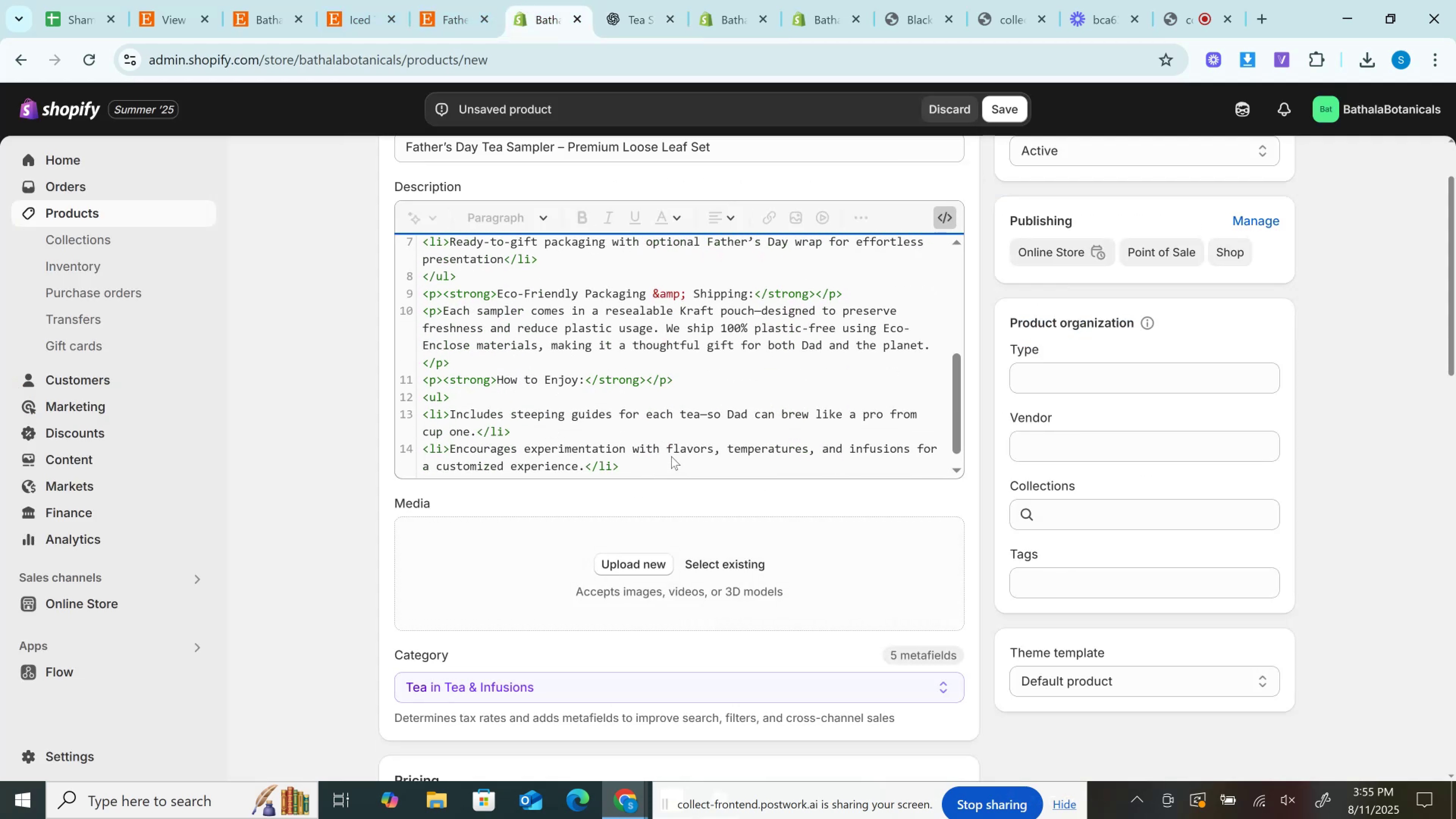 
key(ArrowDown)
 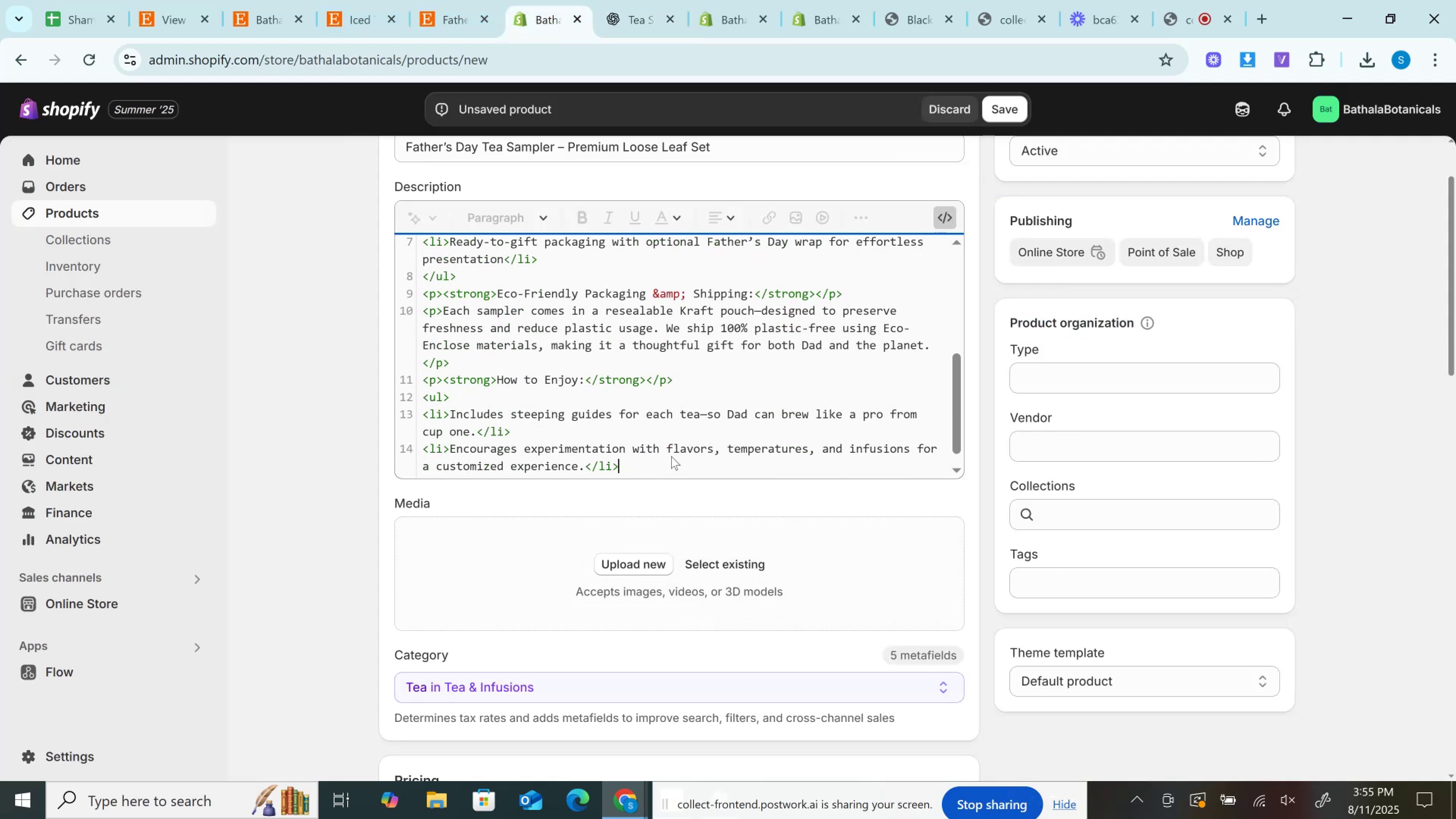 
key(ArrowDown)
 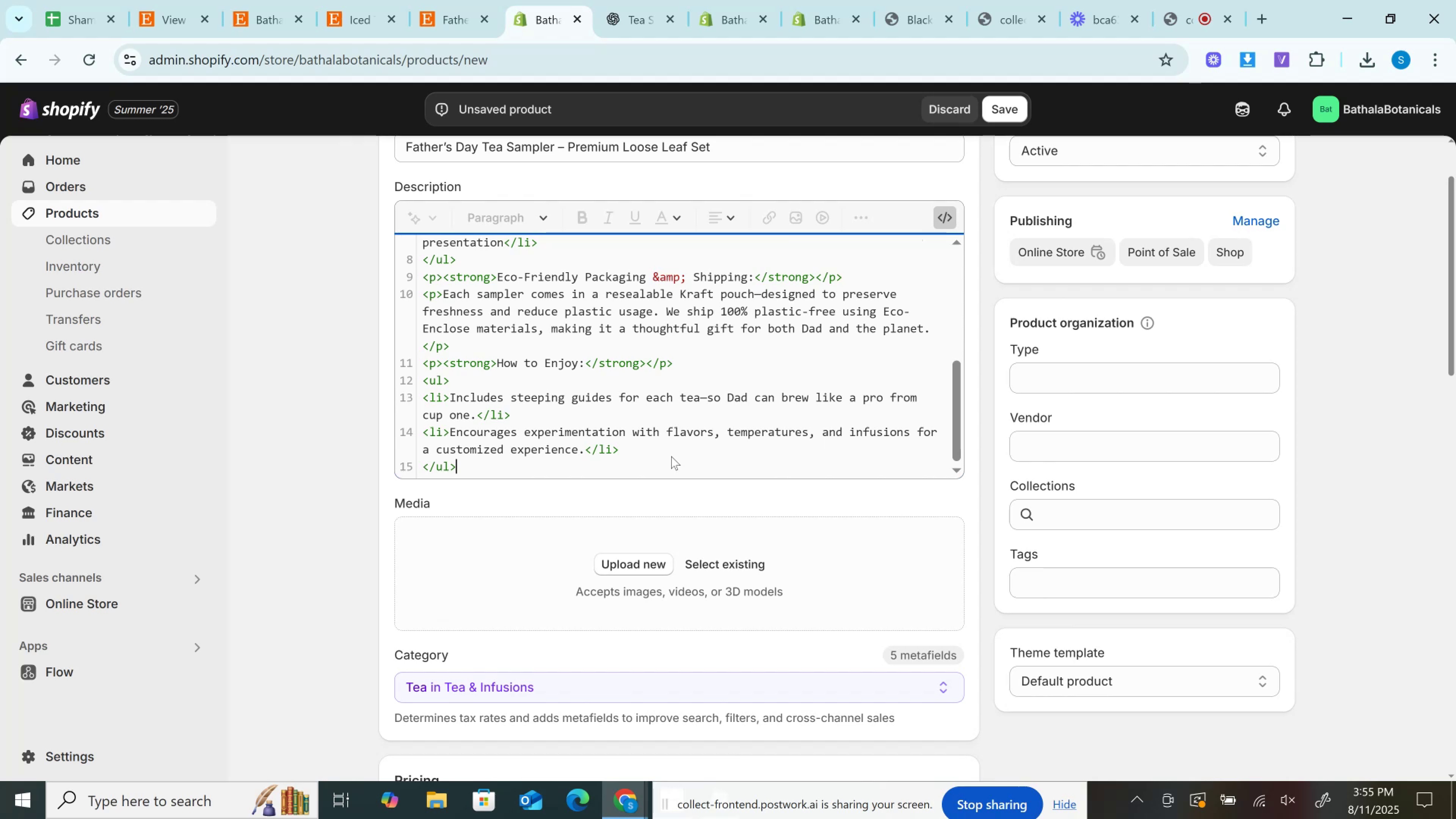 
key(ArrowDown)
 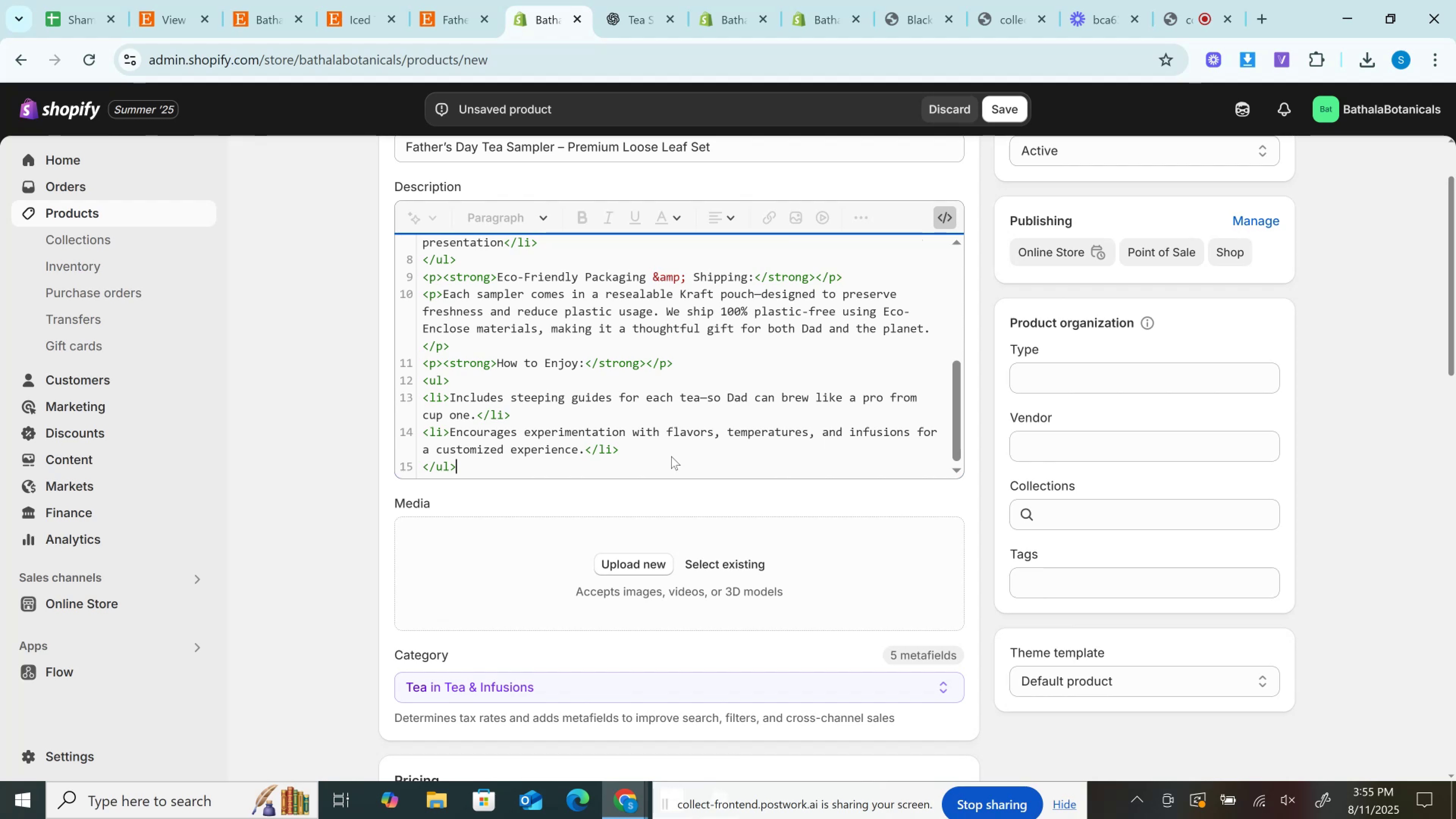 
key(ArrowDown)
 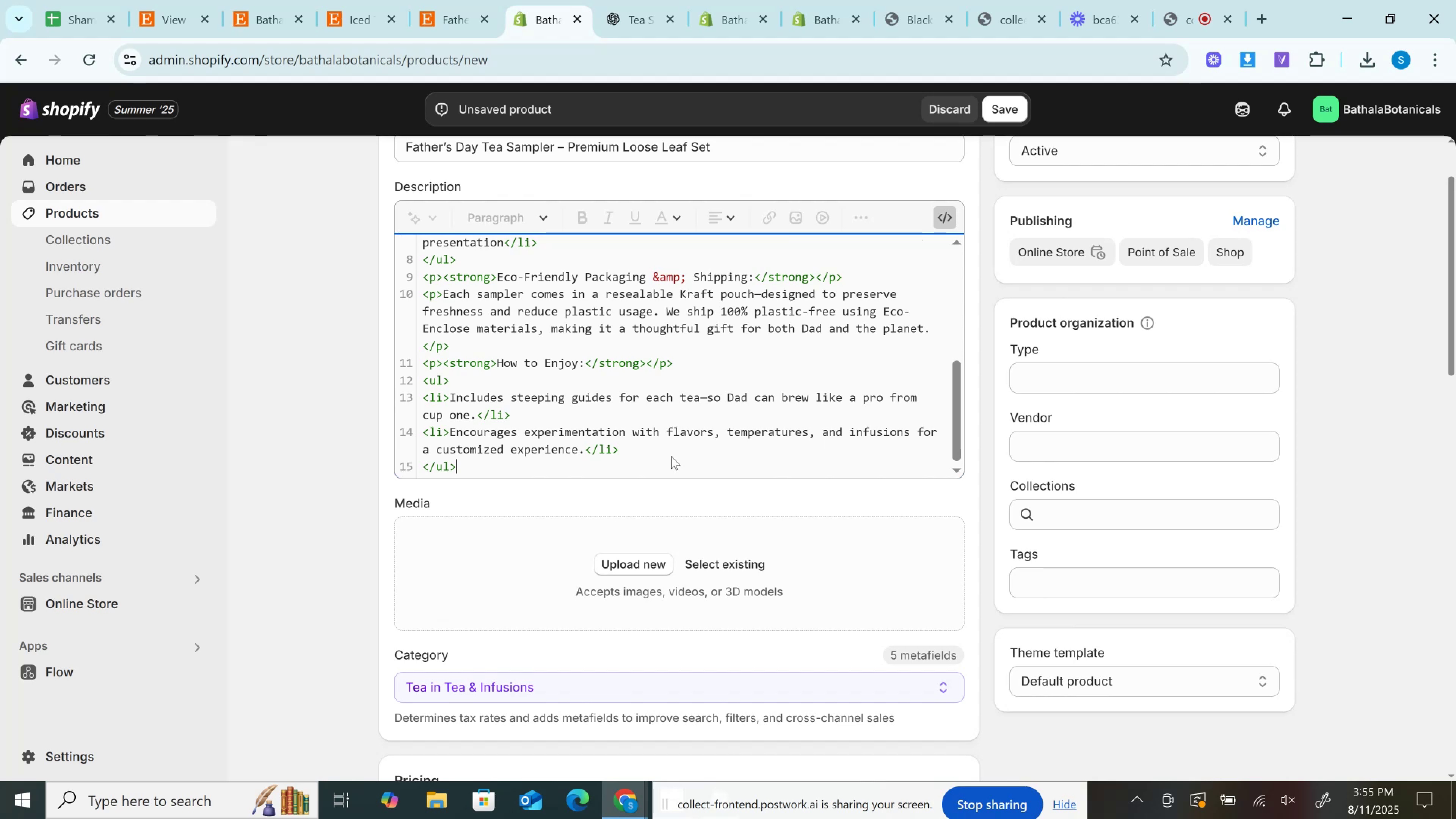 
key(ArrowDown)
 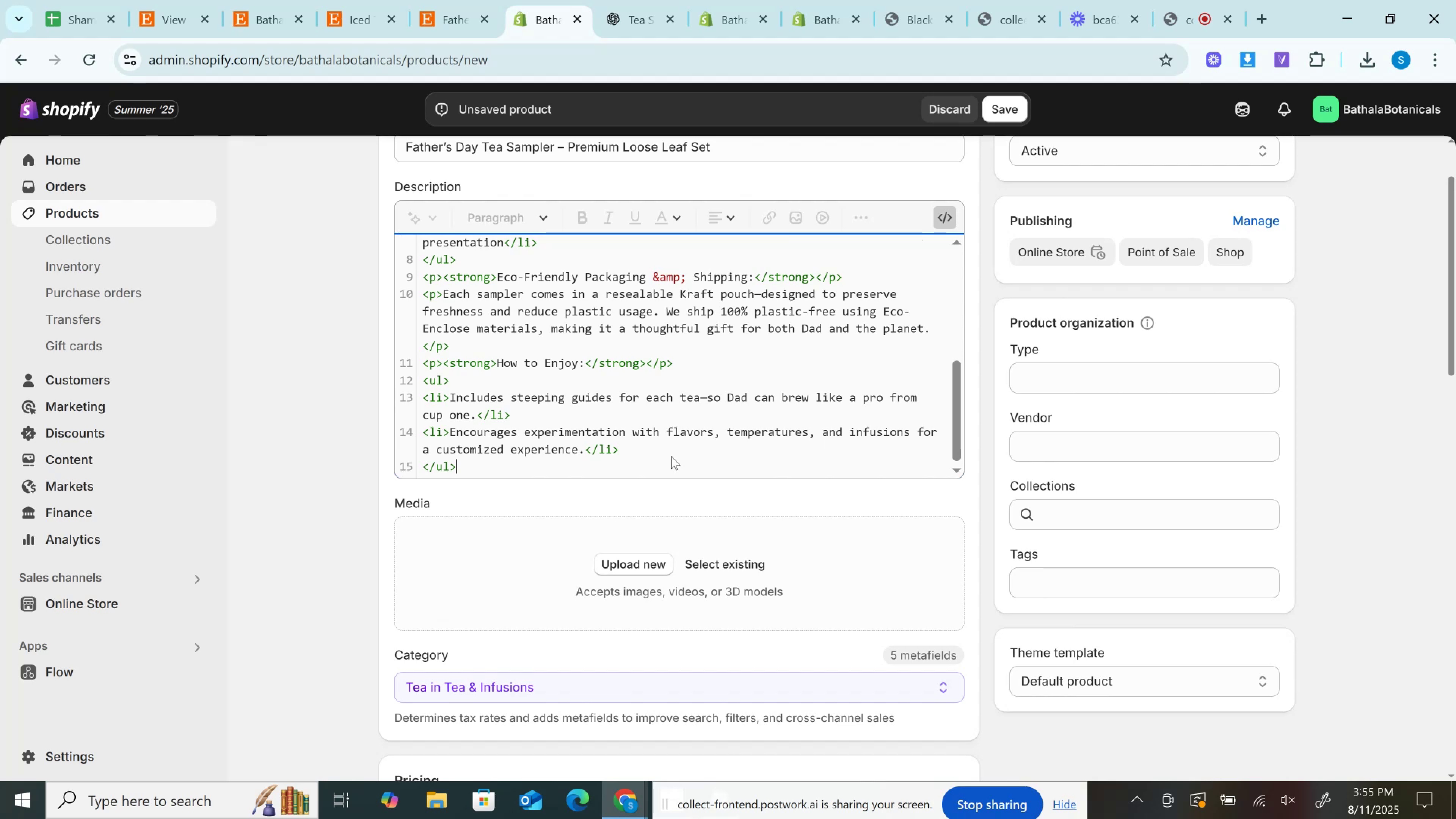 
key(ArrowDown)
 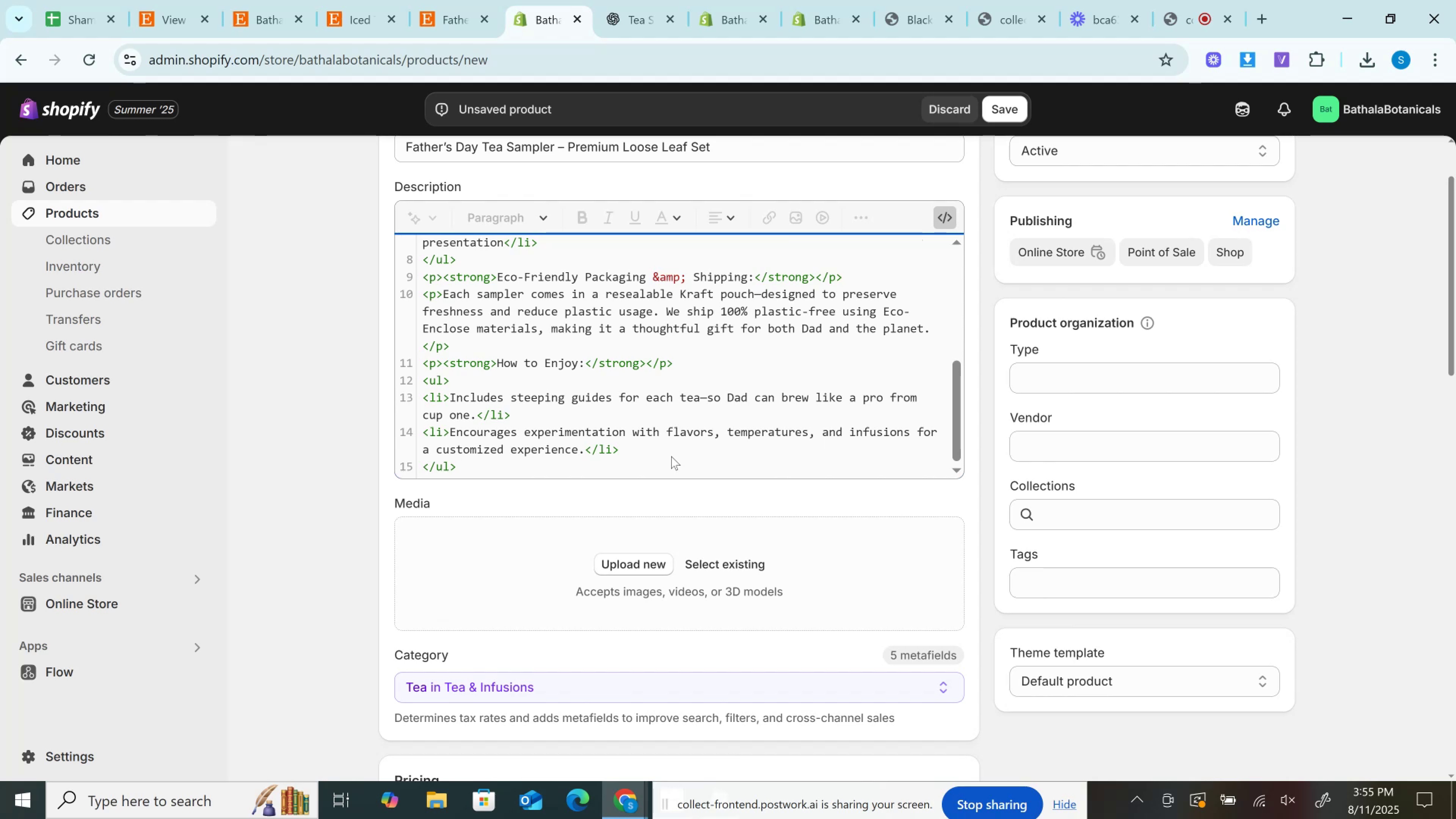 
key(Enter)
 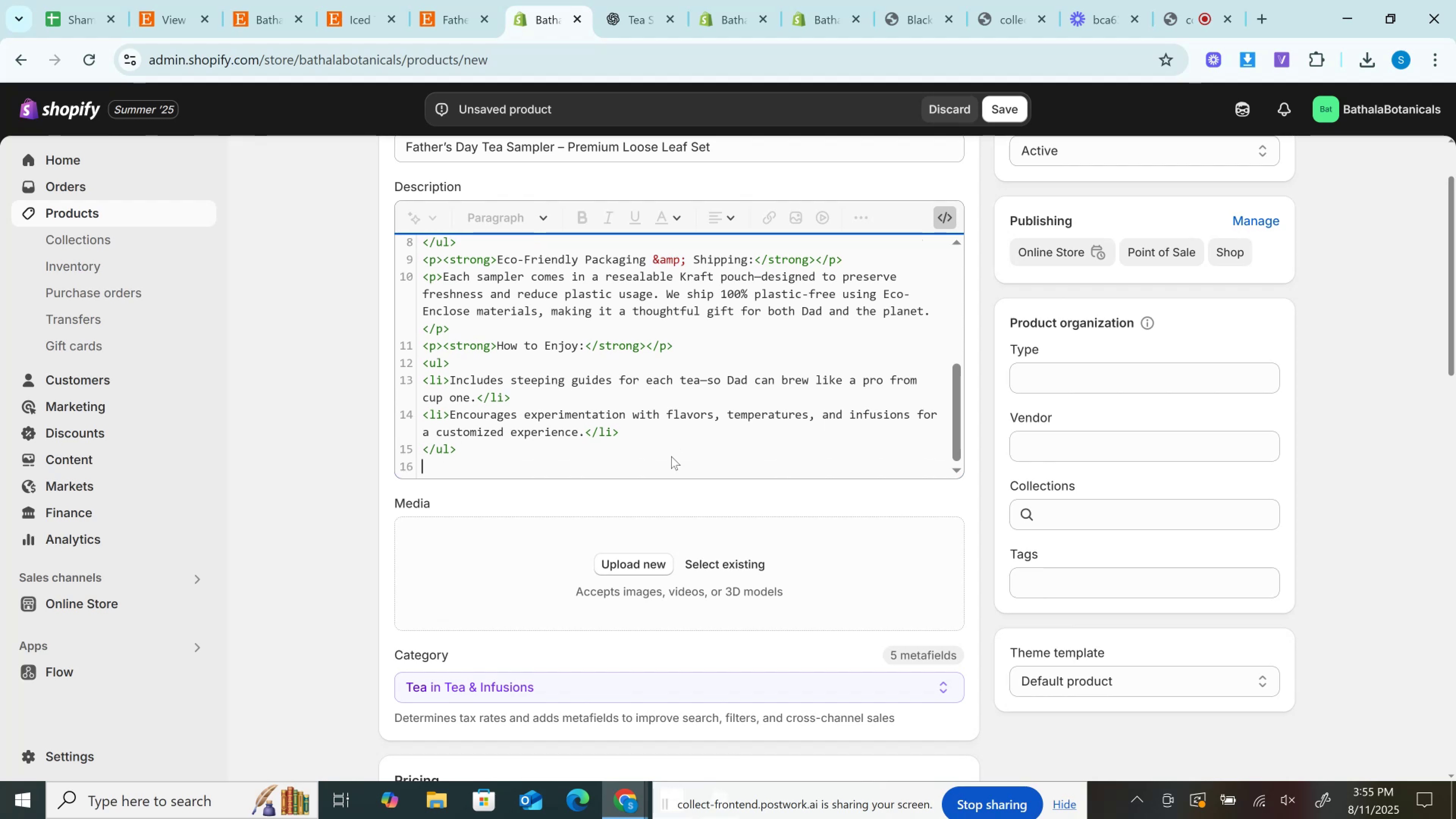 
key(Control+V)
 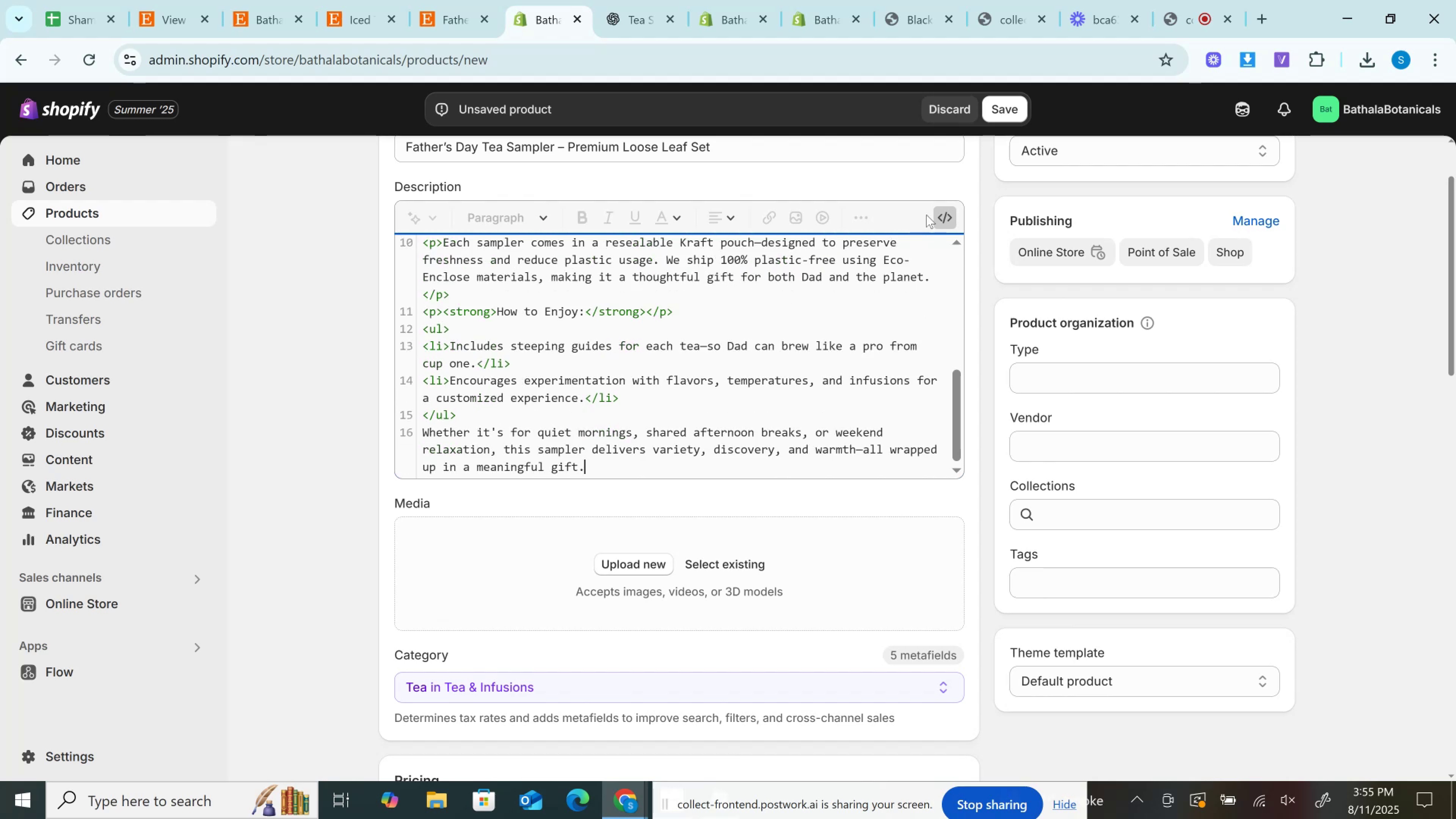 
left_click([936, 207])
 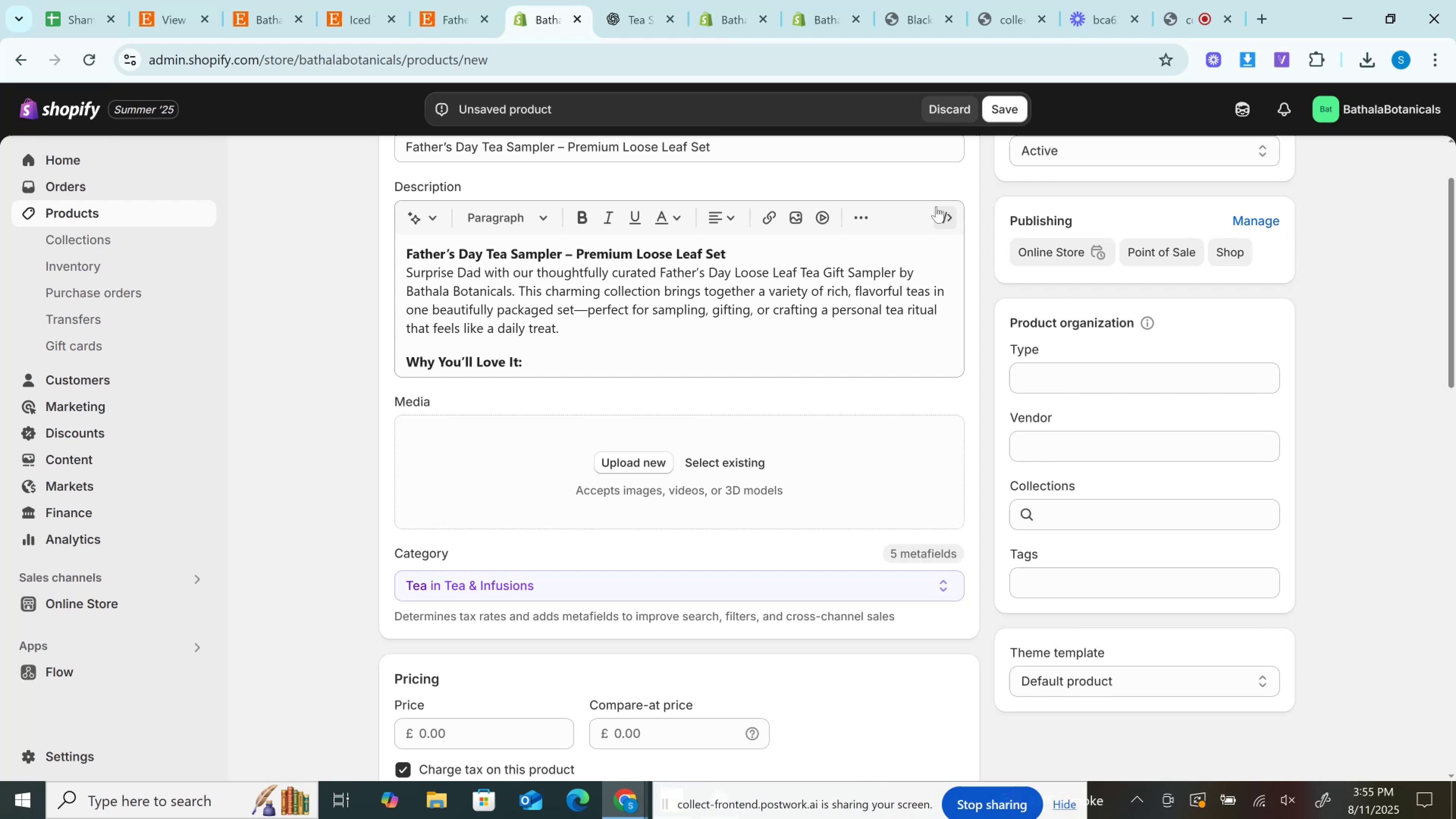 
wait(41.79)
 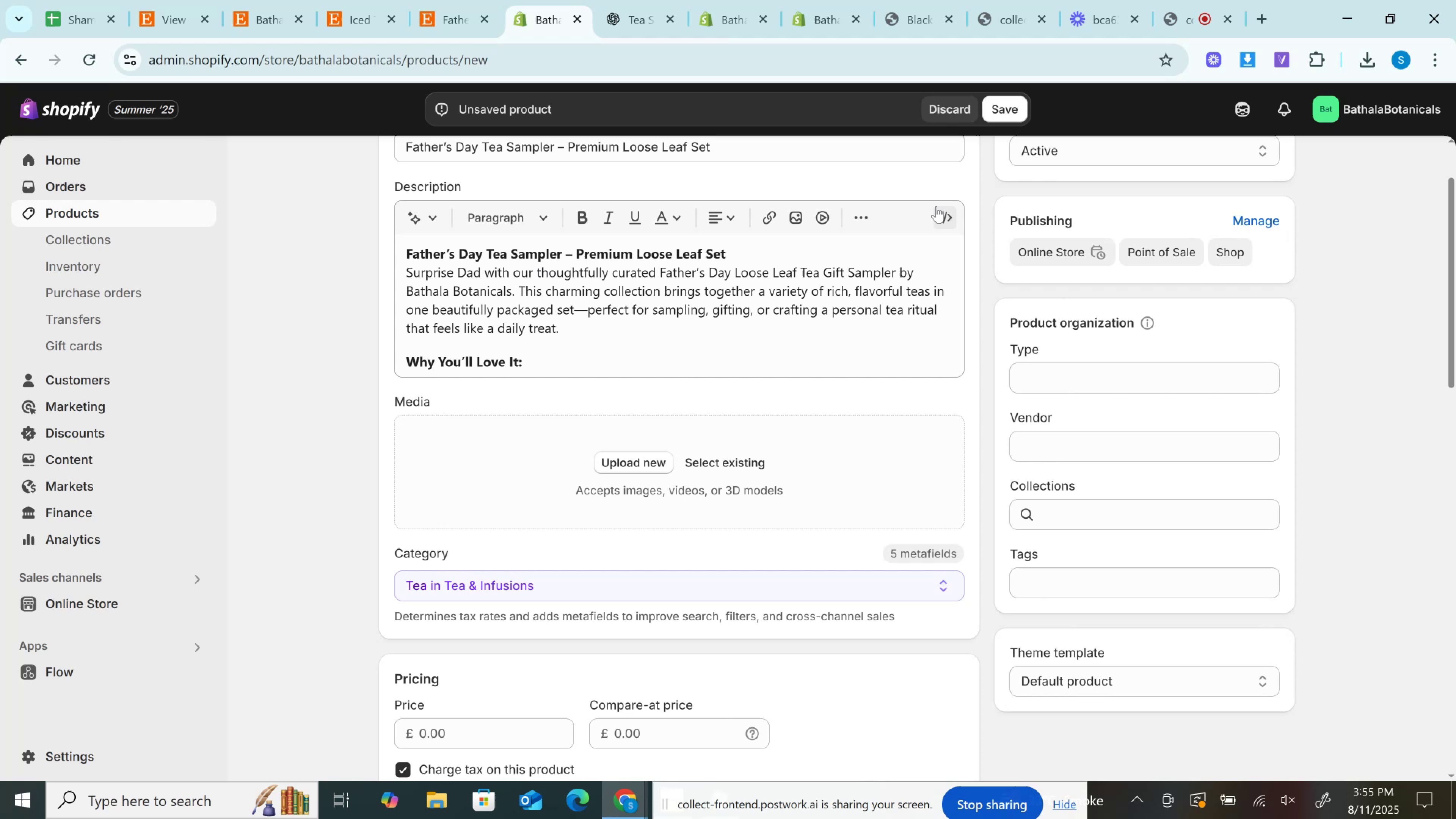 
left_click([635, 280])
 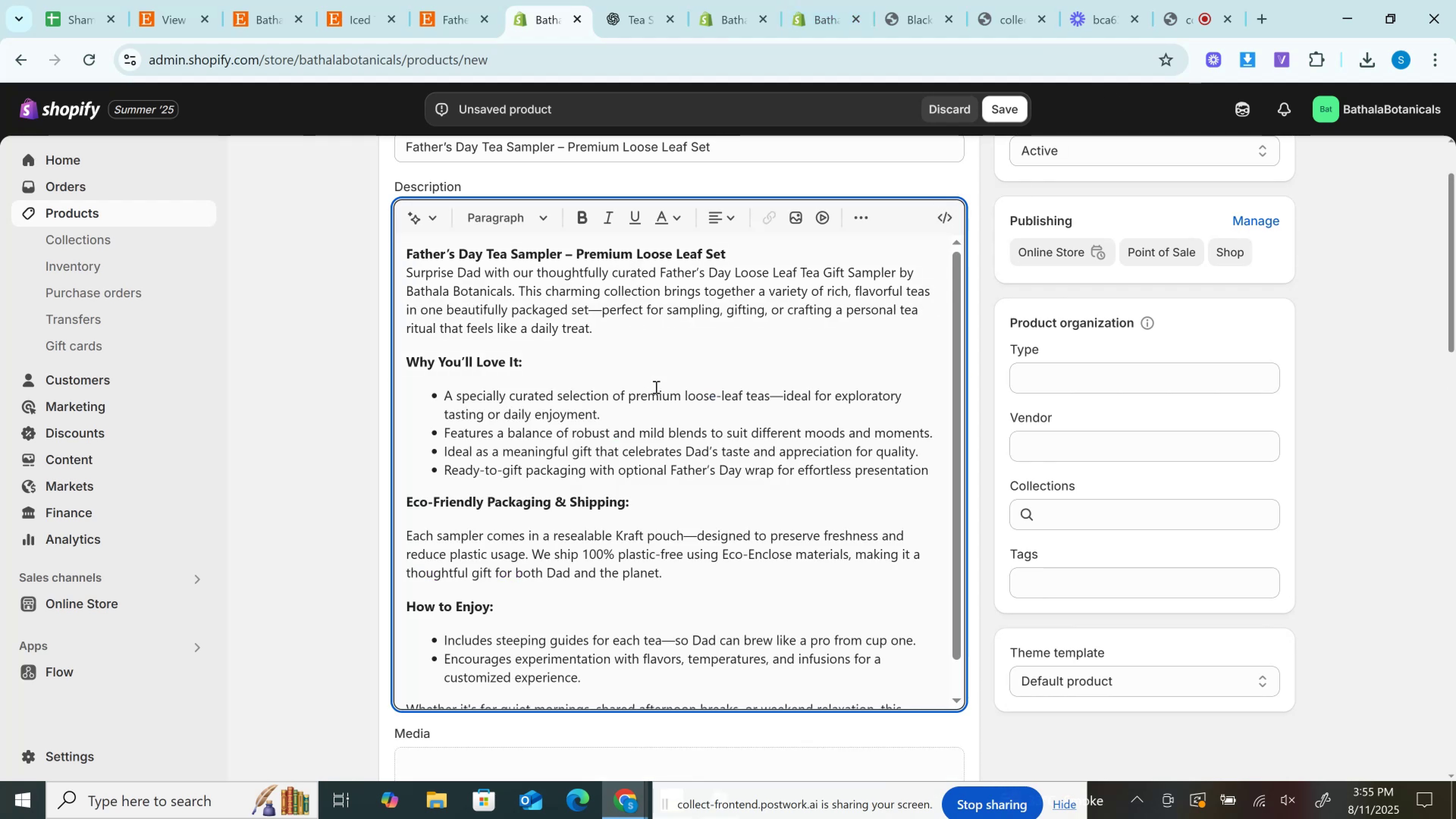 
scroll: coordinate [655, 387], scroll_direction: down, amount: 4.0
 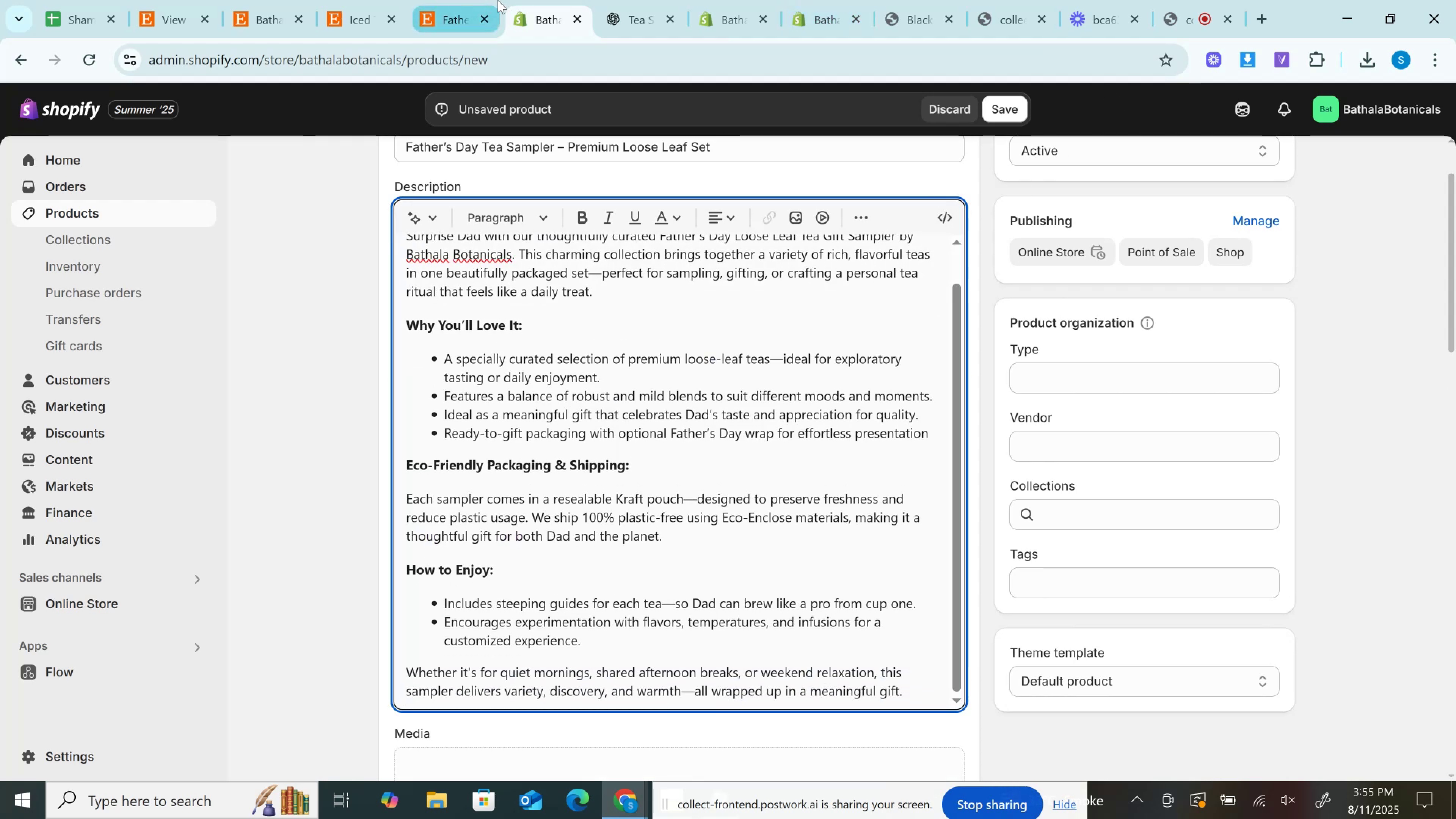 
left_click([467, 0])
 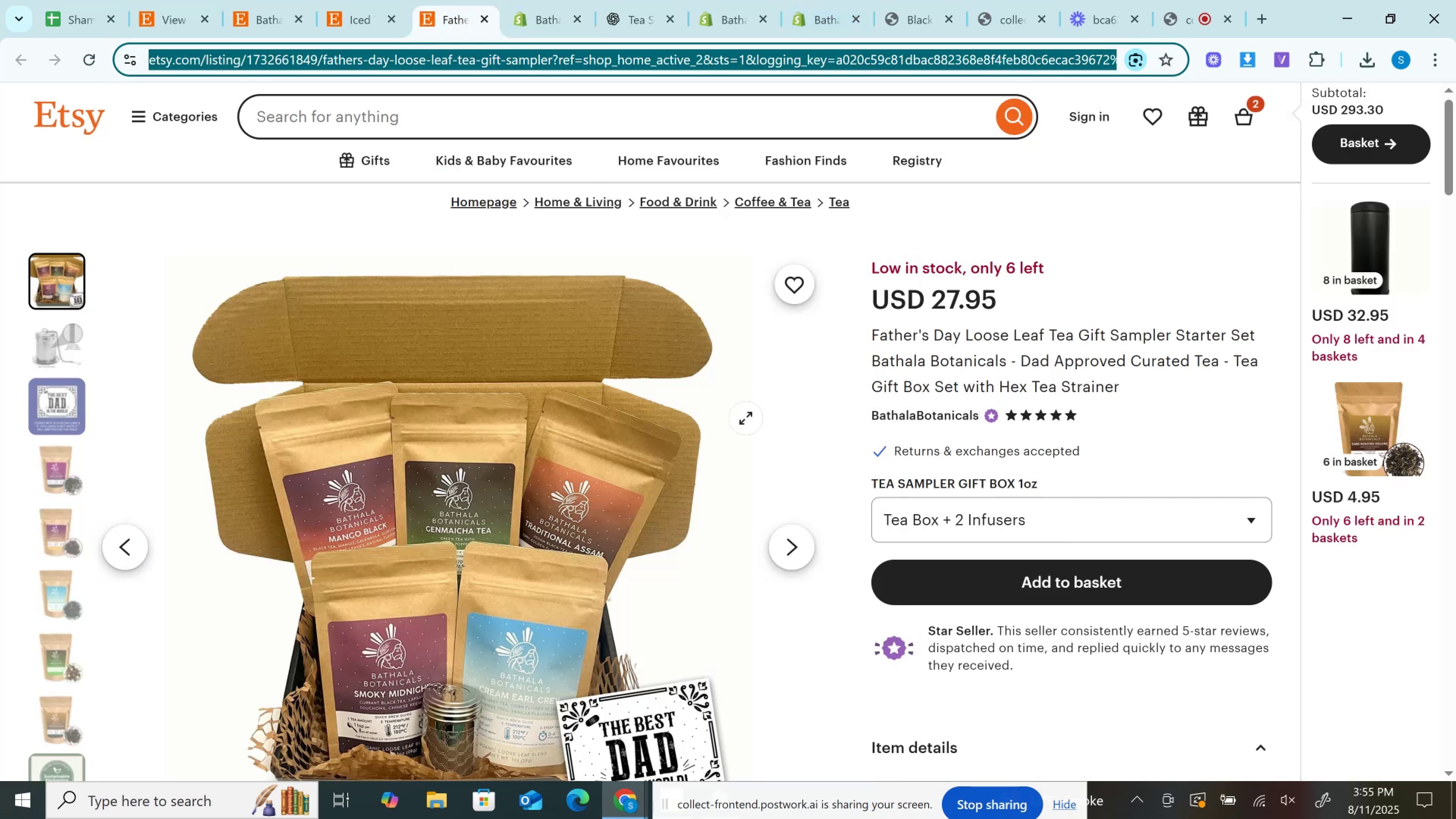 
scroll: coordinate [746, 418], scroll_direction: down, amount: 1.0
 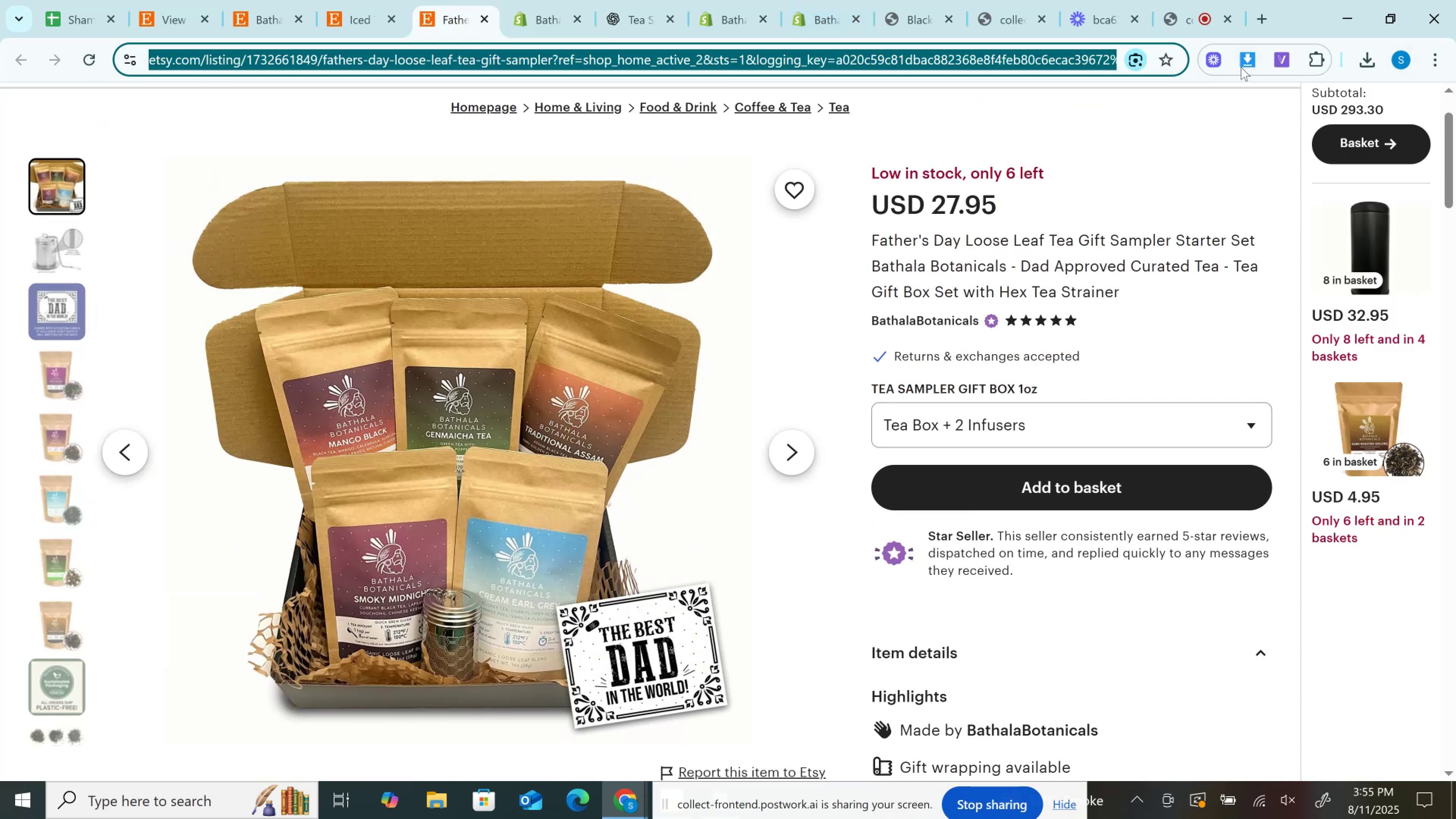 
left_click([1241, 53])
 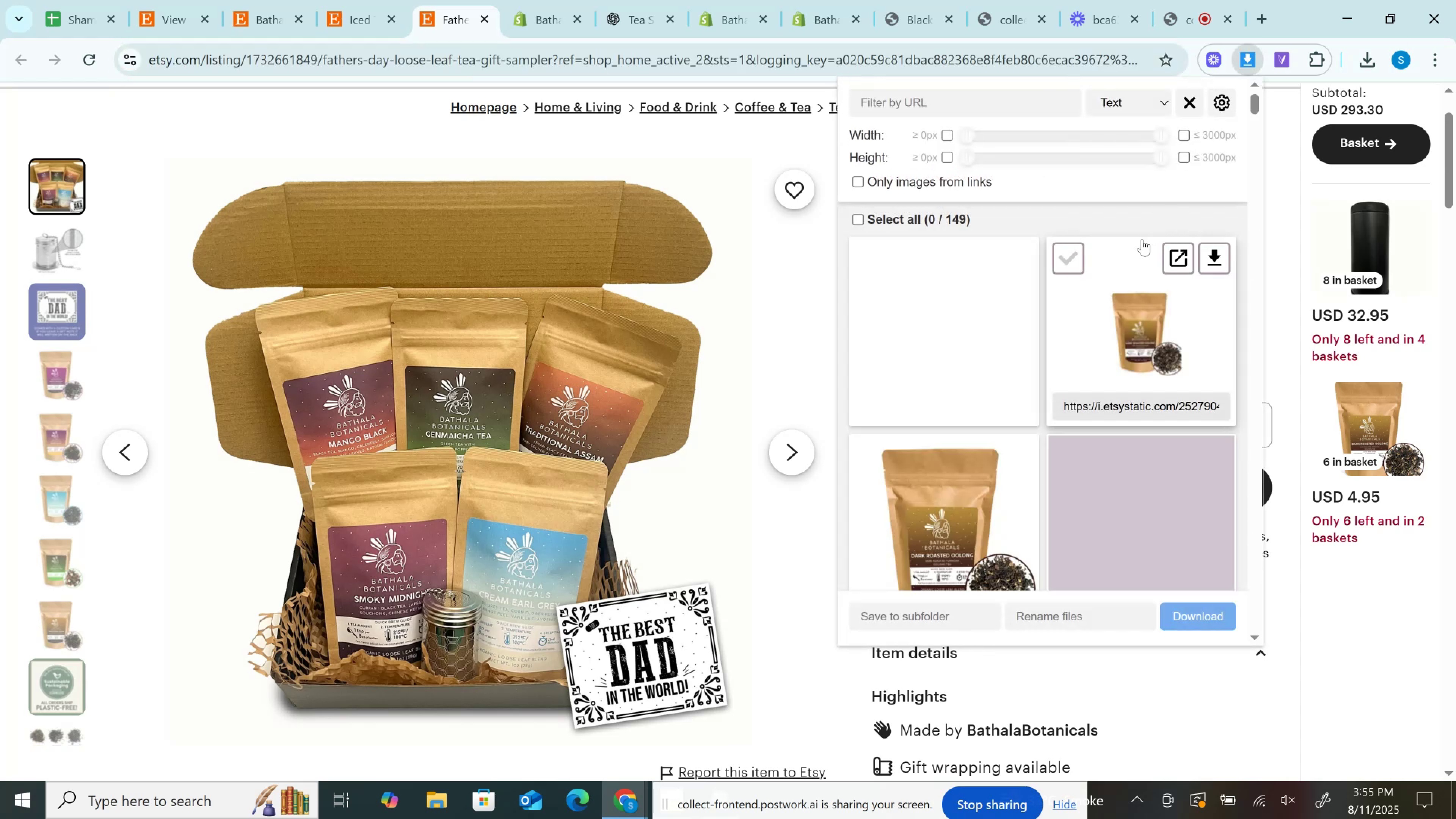 
scroll: coordinate [1142, 239], scroll_direction: down, amount: 1.0
 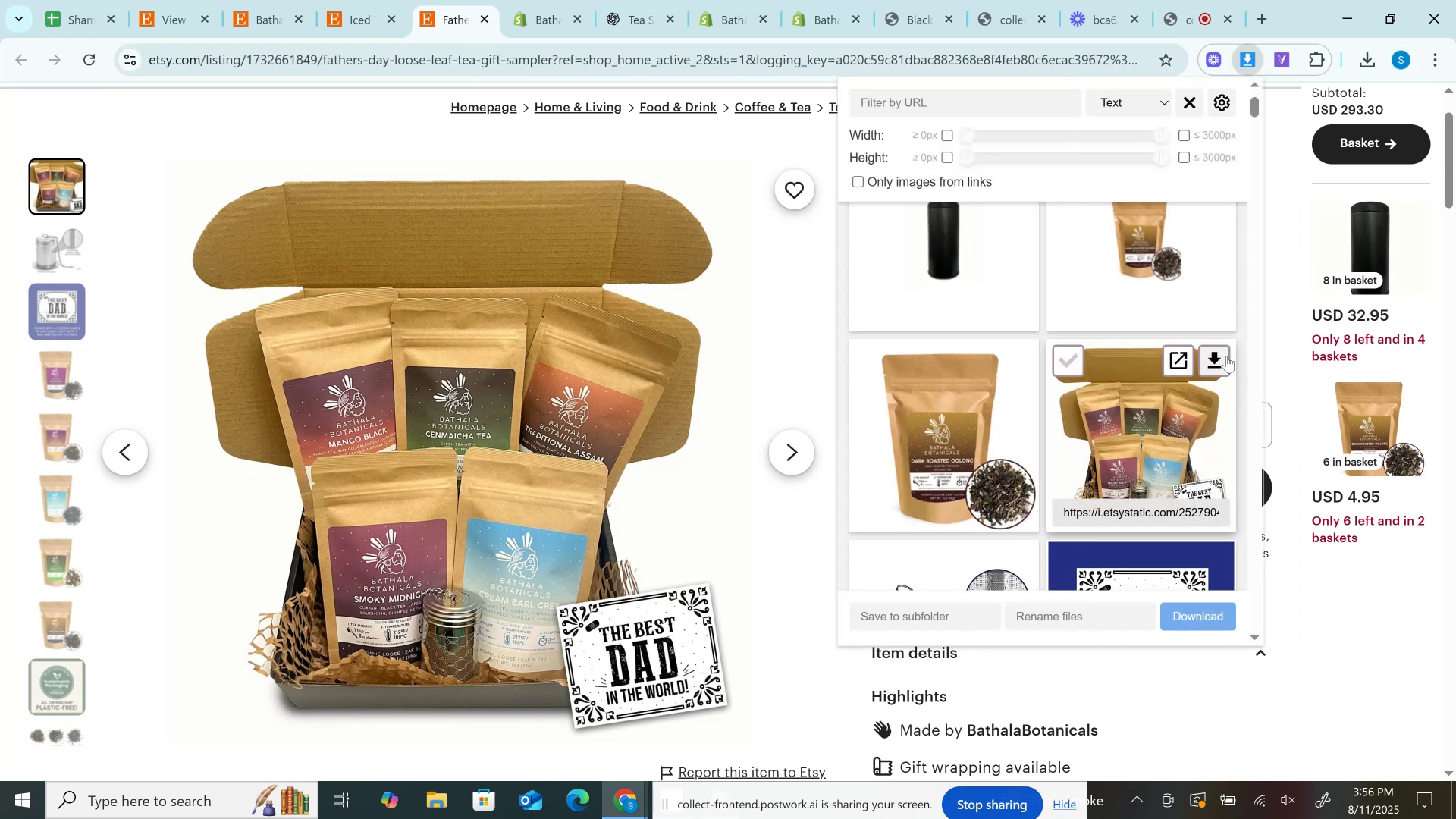 
left_click([1227, 356])
 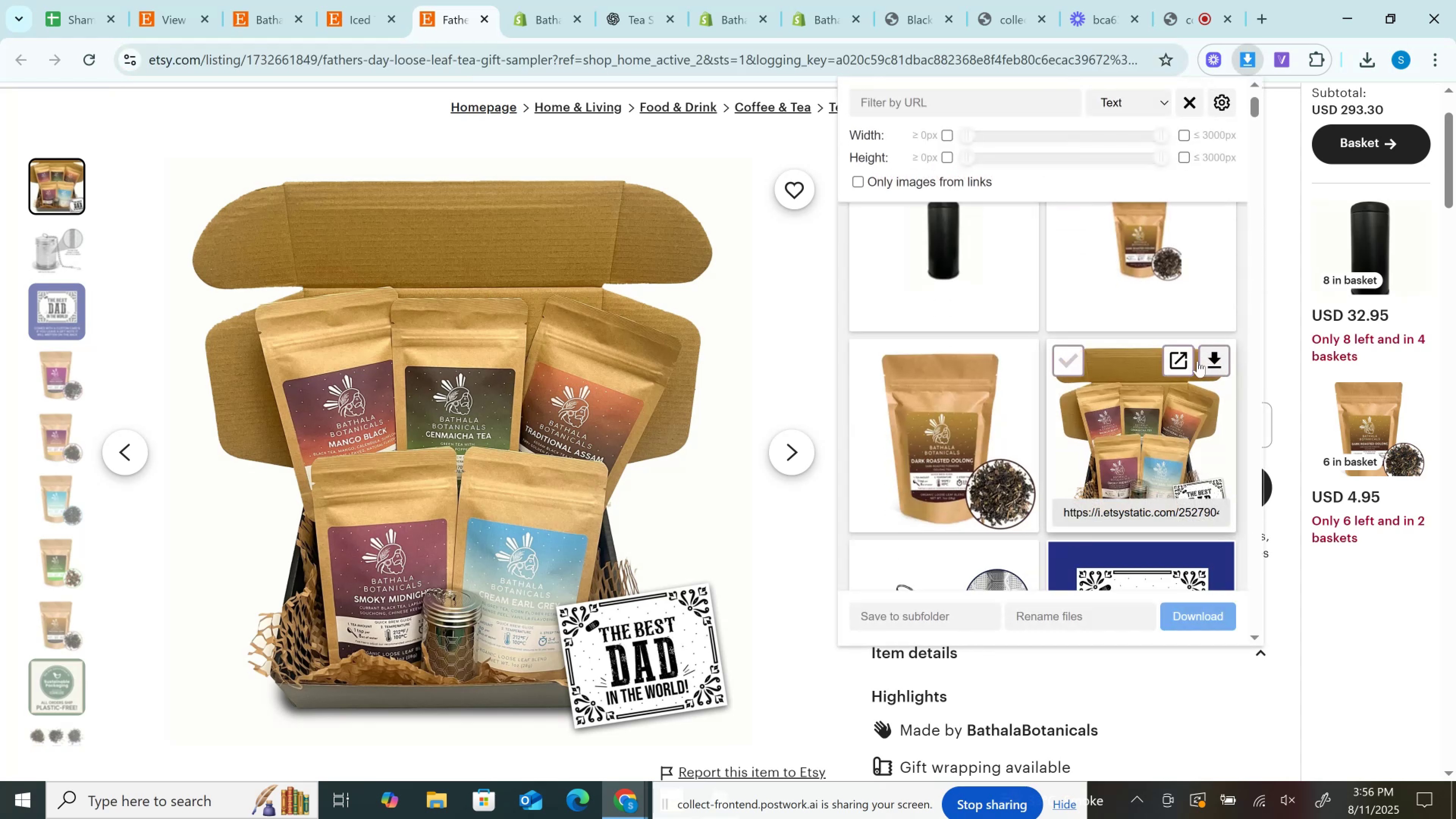 
scroll: coordinate [1177, 370], scroll_direction: down, amount: 2.0
 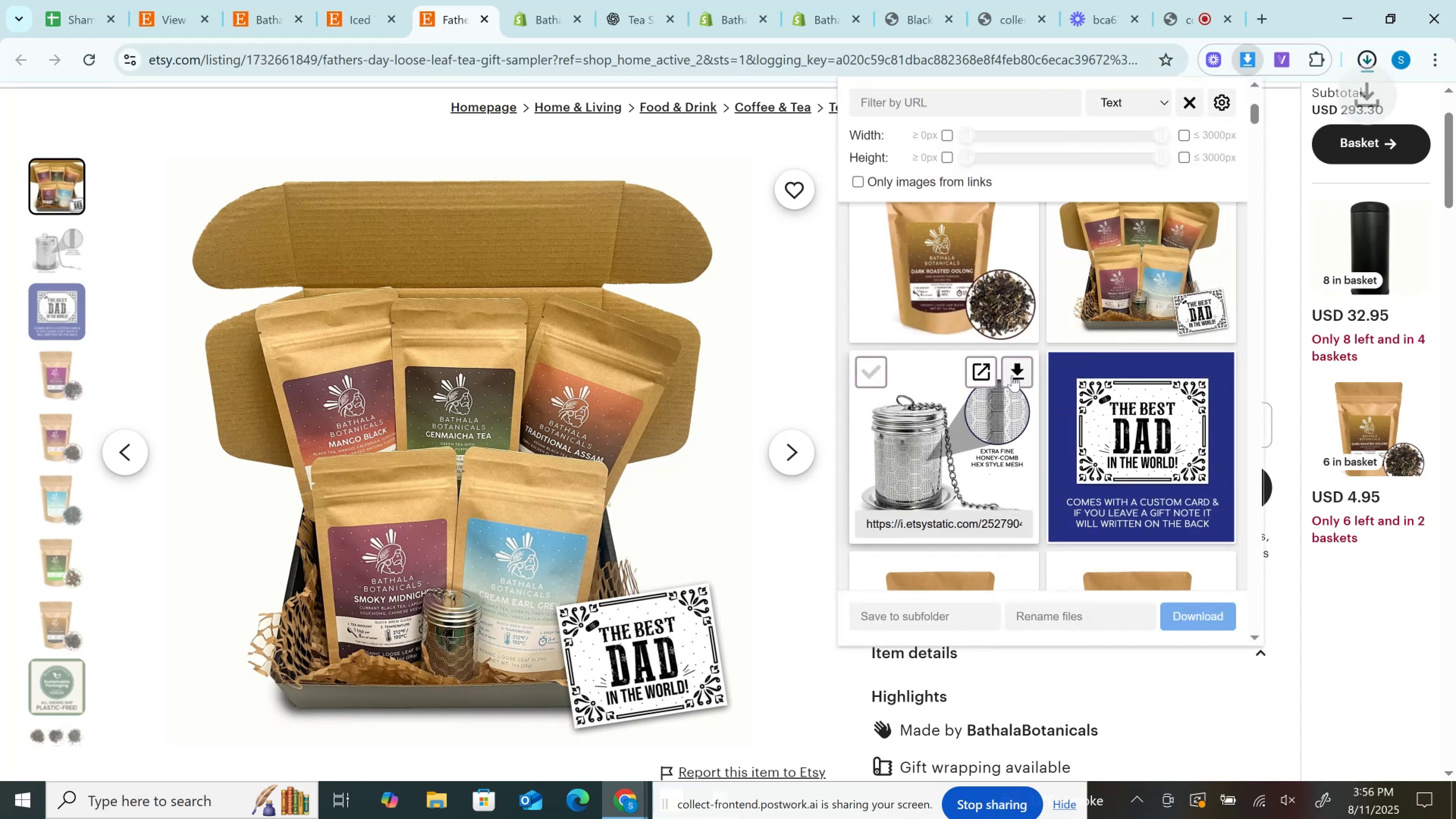 
left_click([1012, 374])
 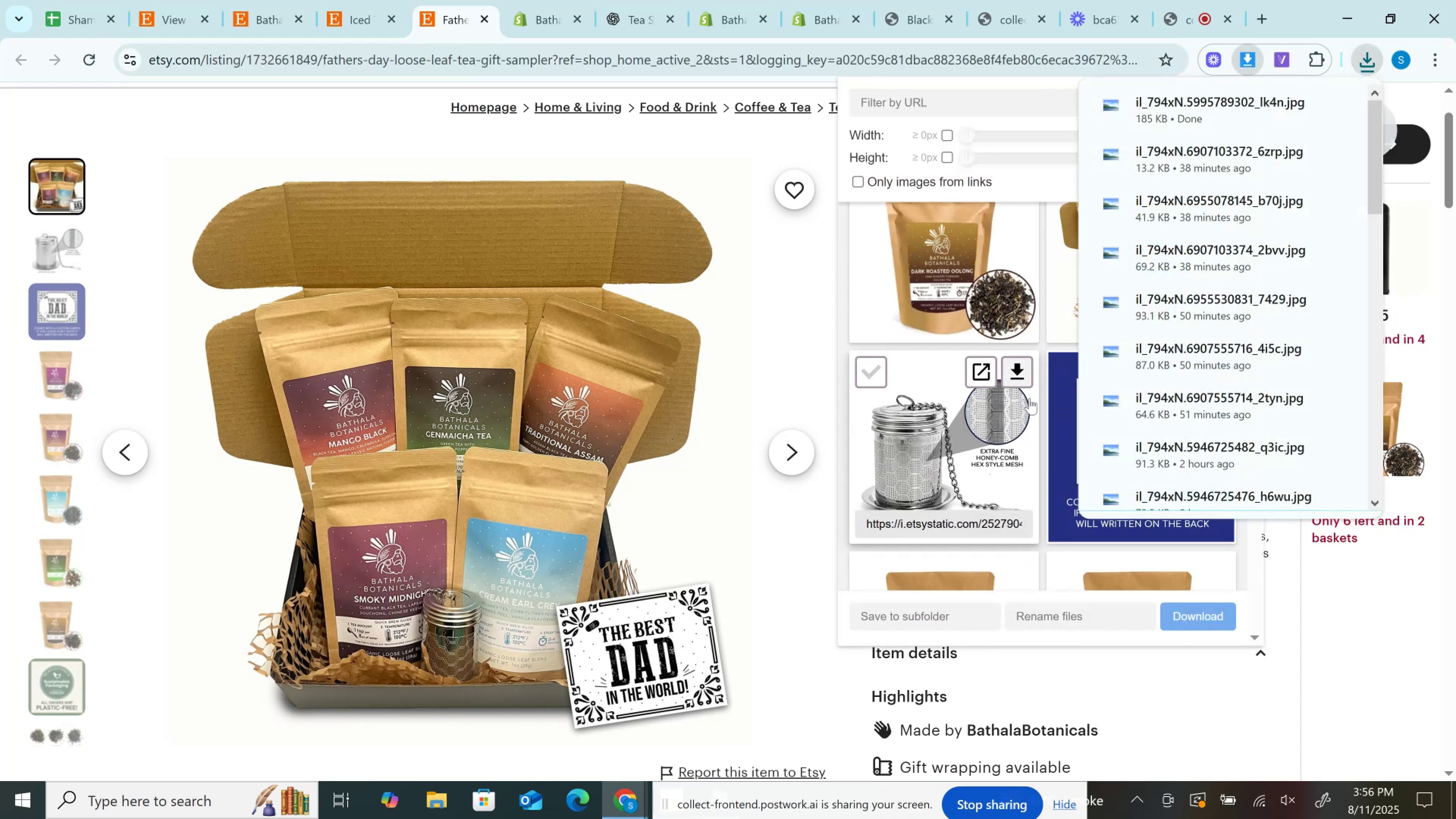 
scroll: coordinate [1050, 473], scroll_direction: up, amount: 2.0
 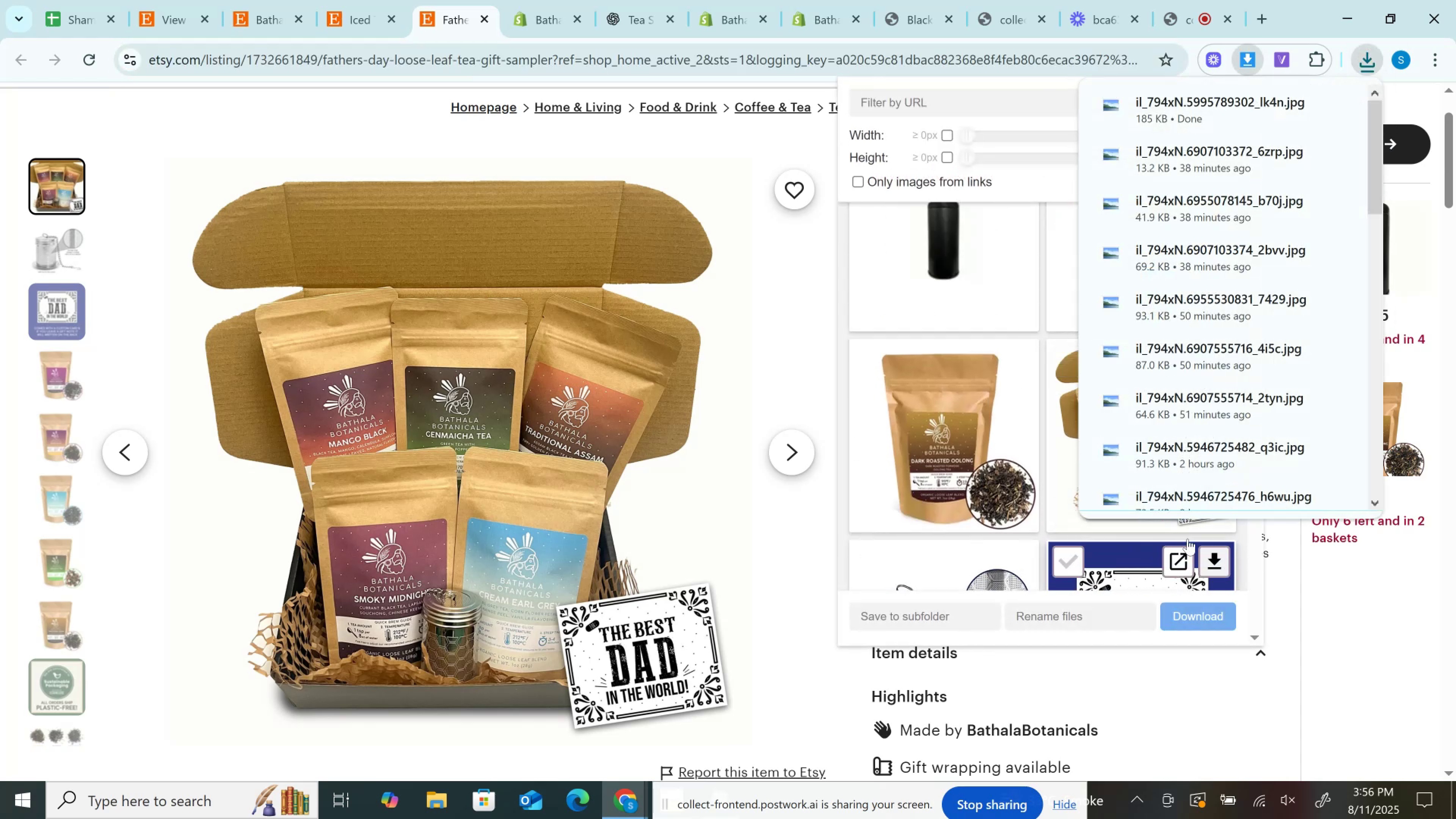 
scroll: coordinate [1033, 480], scroll_direction: down, amount: 4.0
 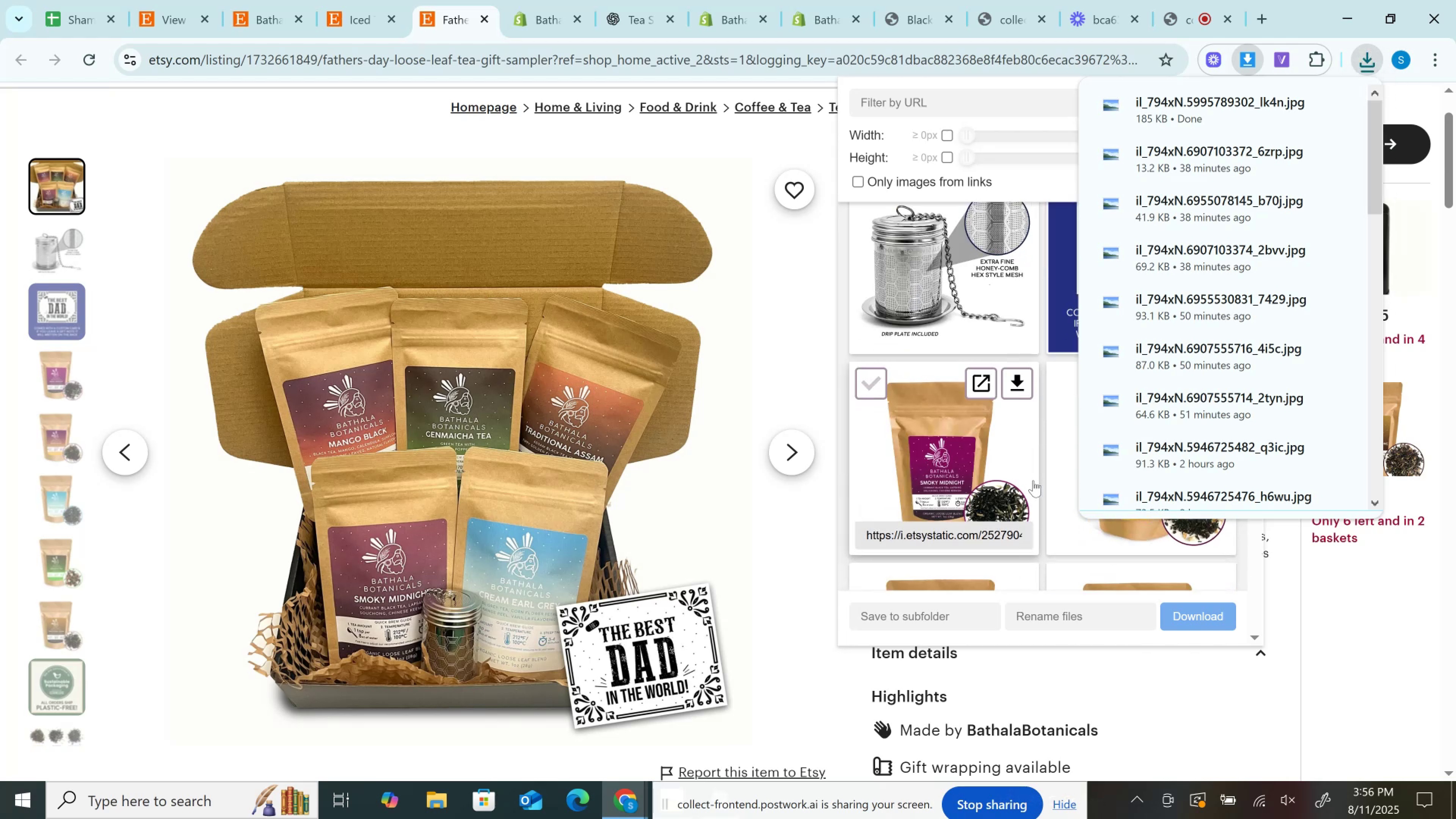 
scroll: coordinate [1033, 480], scroll_direction: up, amount: 1.0
 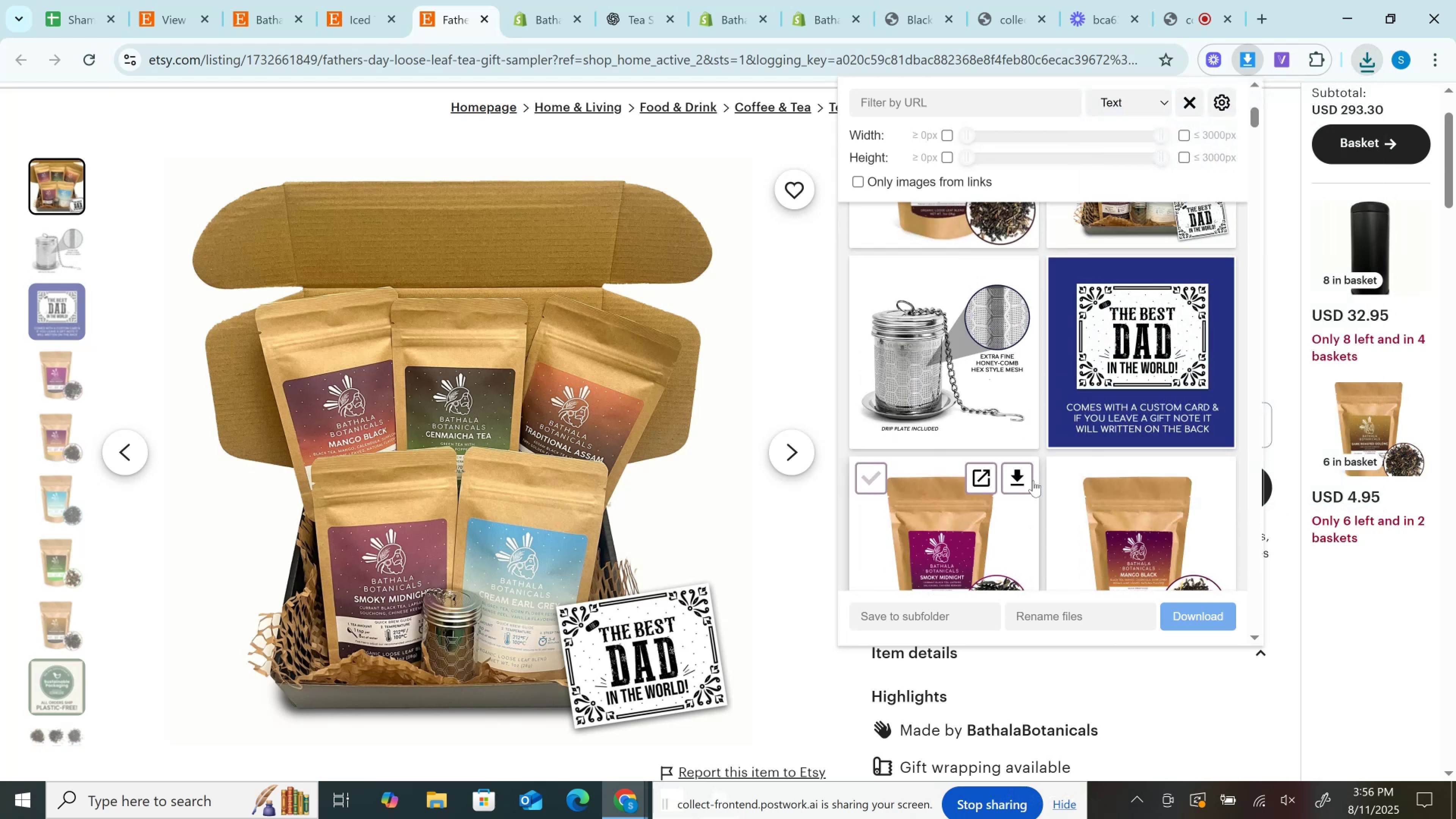 
scroll: coordinate [1033, 480], scroll_direction: down, amount: 1.0
 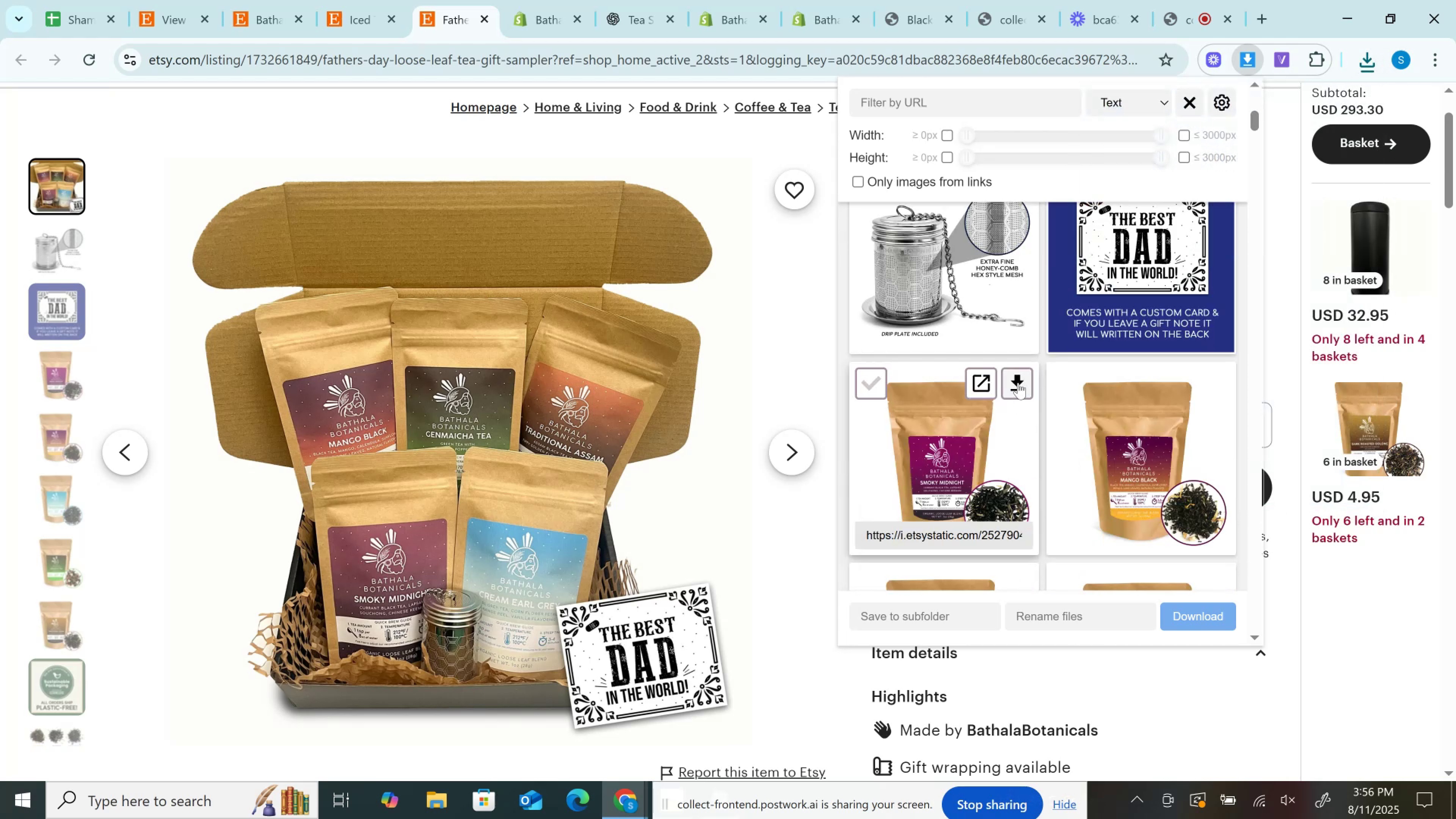 
left_click([1018, 380])
 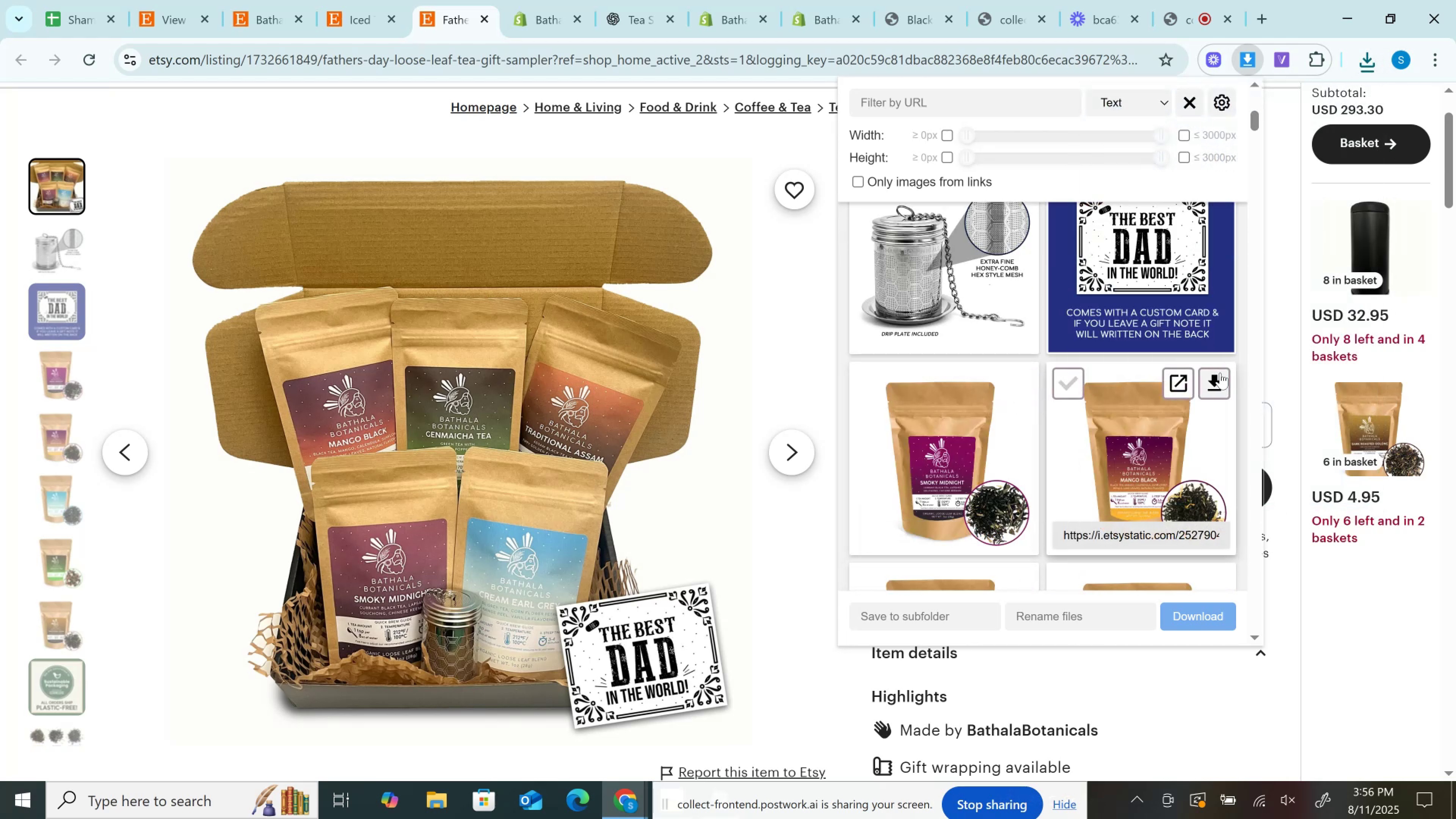 
left_click([1220, 373])
 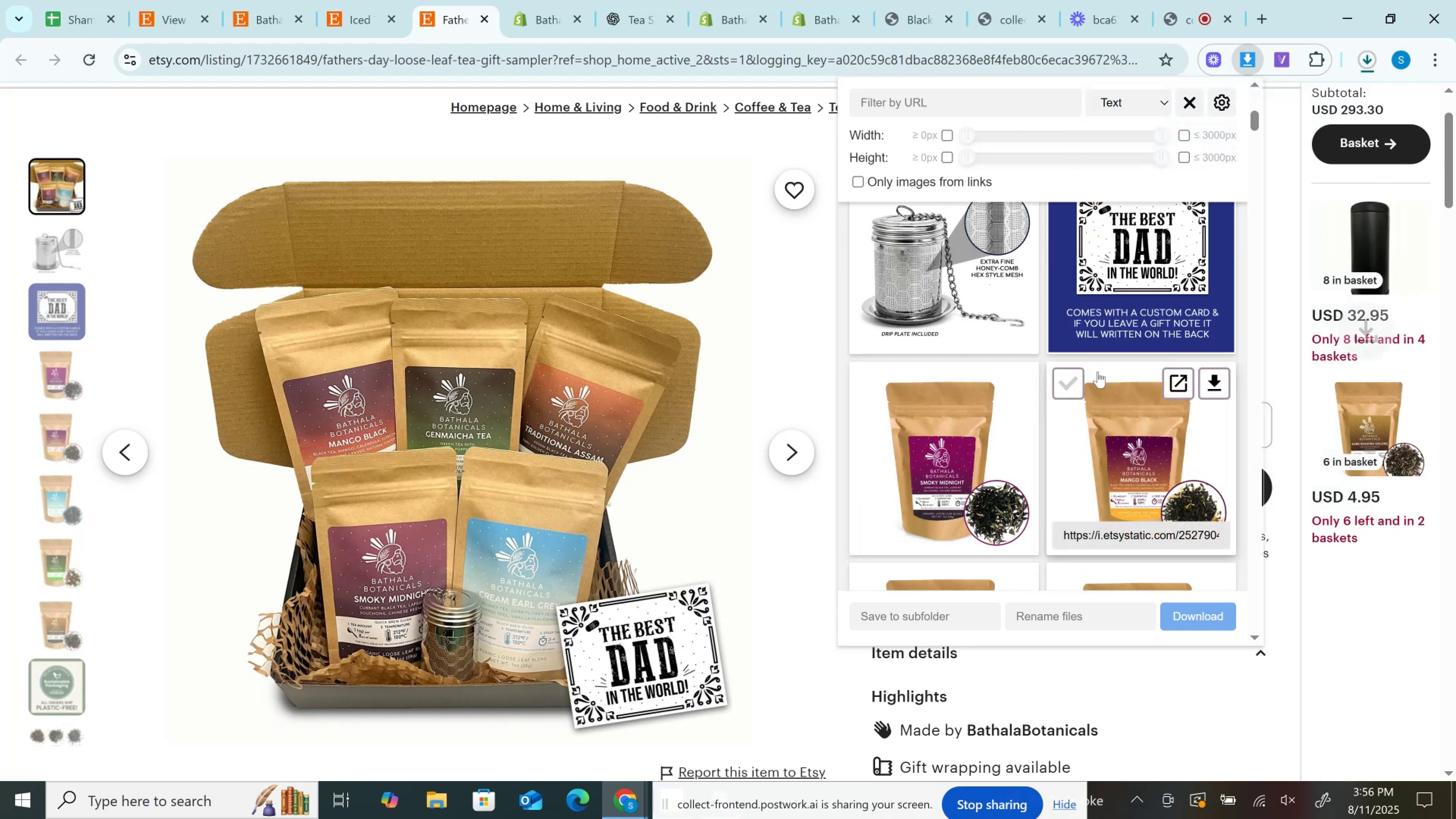 
scroll: coordinate [1097, 372], scroll_direction: down, amount: 2.0
 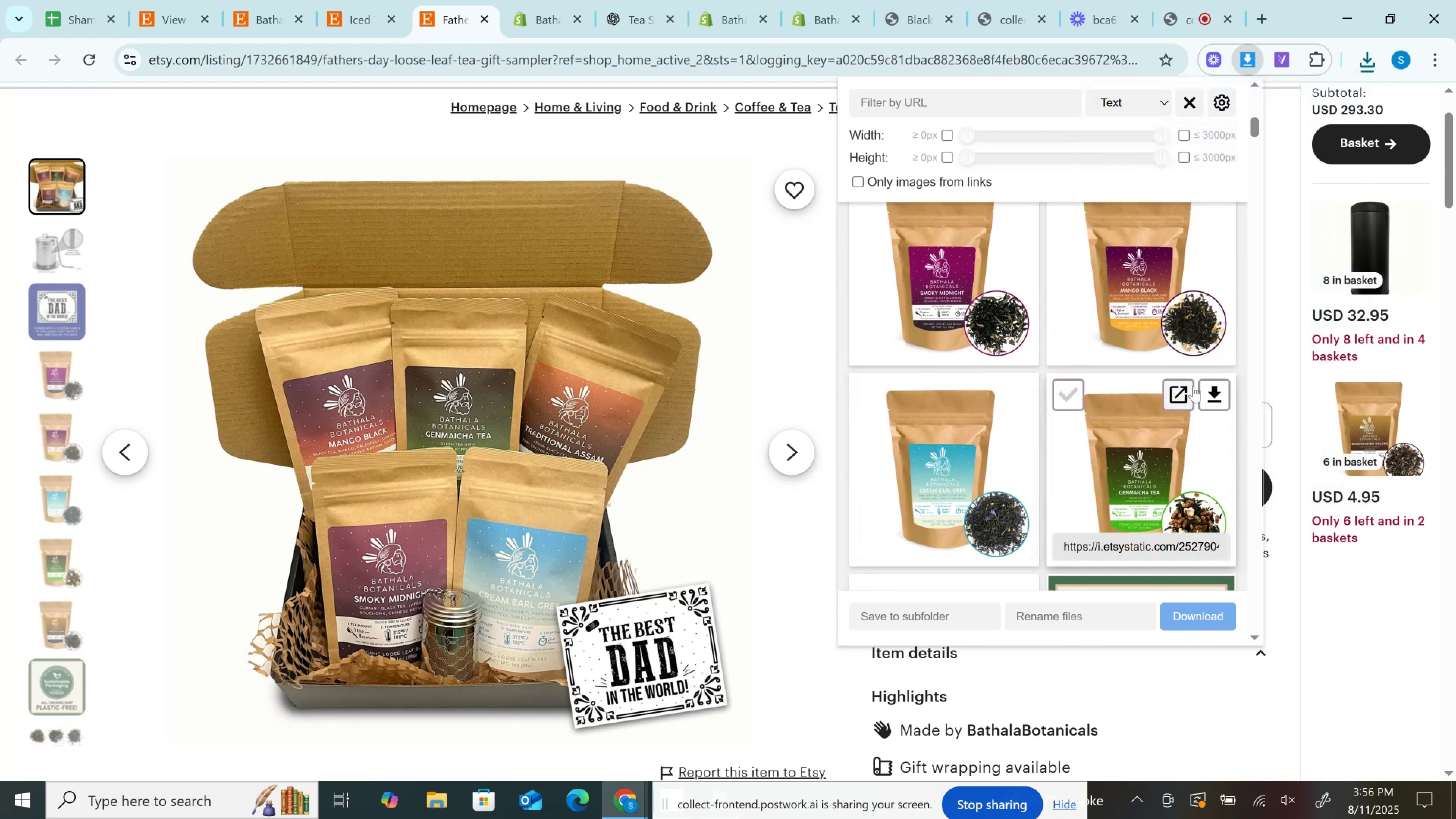 
left_click([1217, 392])
 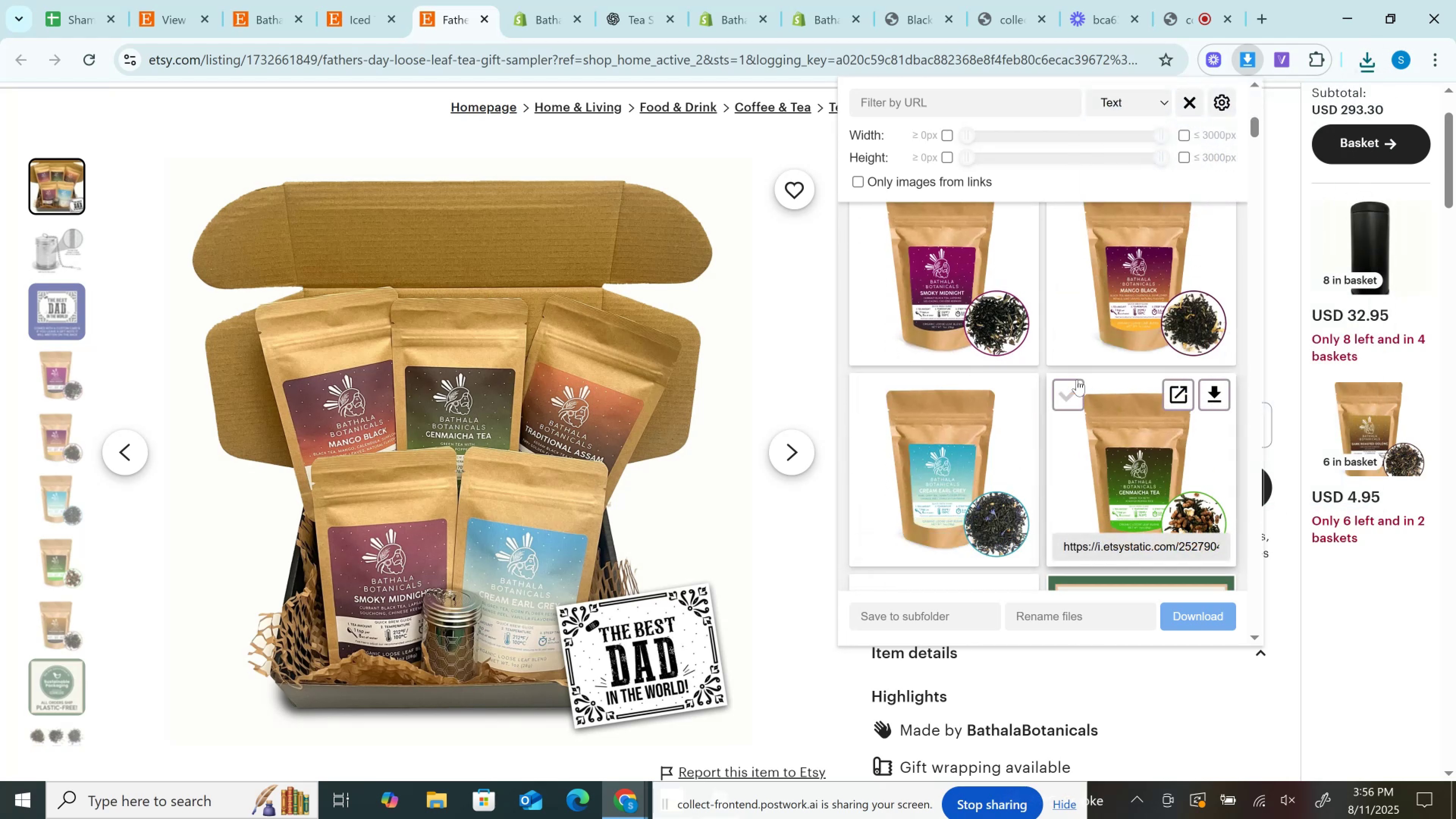 
scroll: coordinate [1073, 380], scroll_direction: down, amount: 3.0
 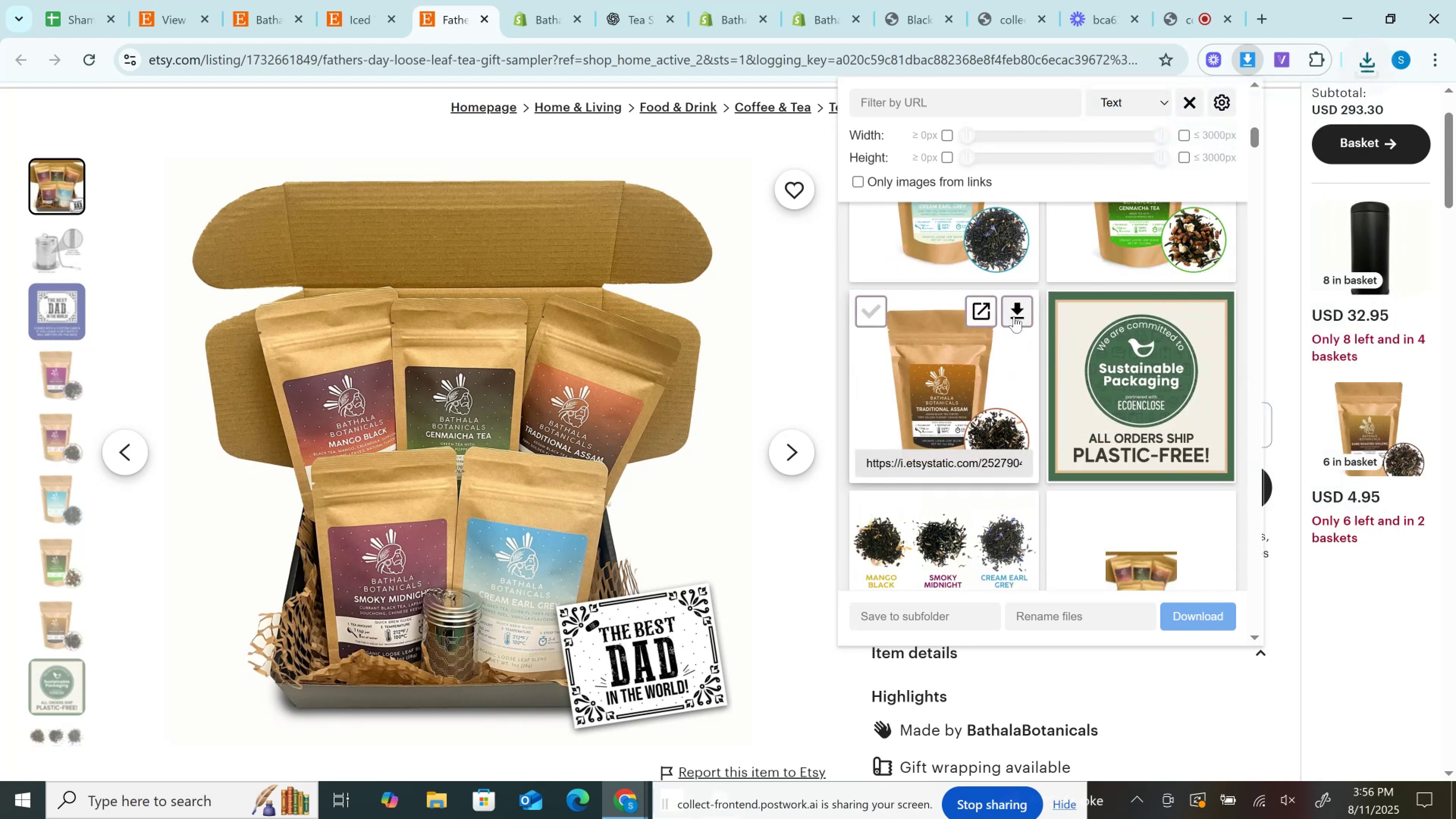 
left_click([1014, 316])
 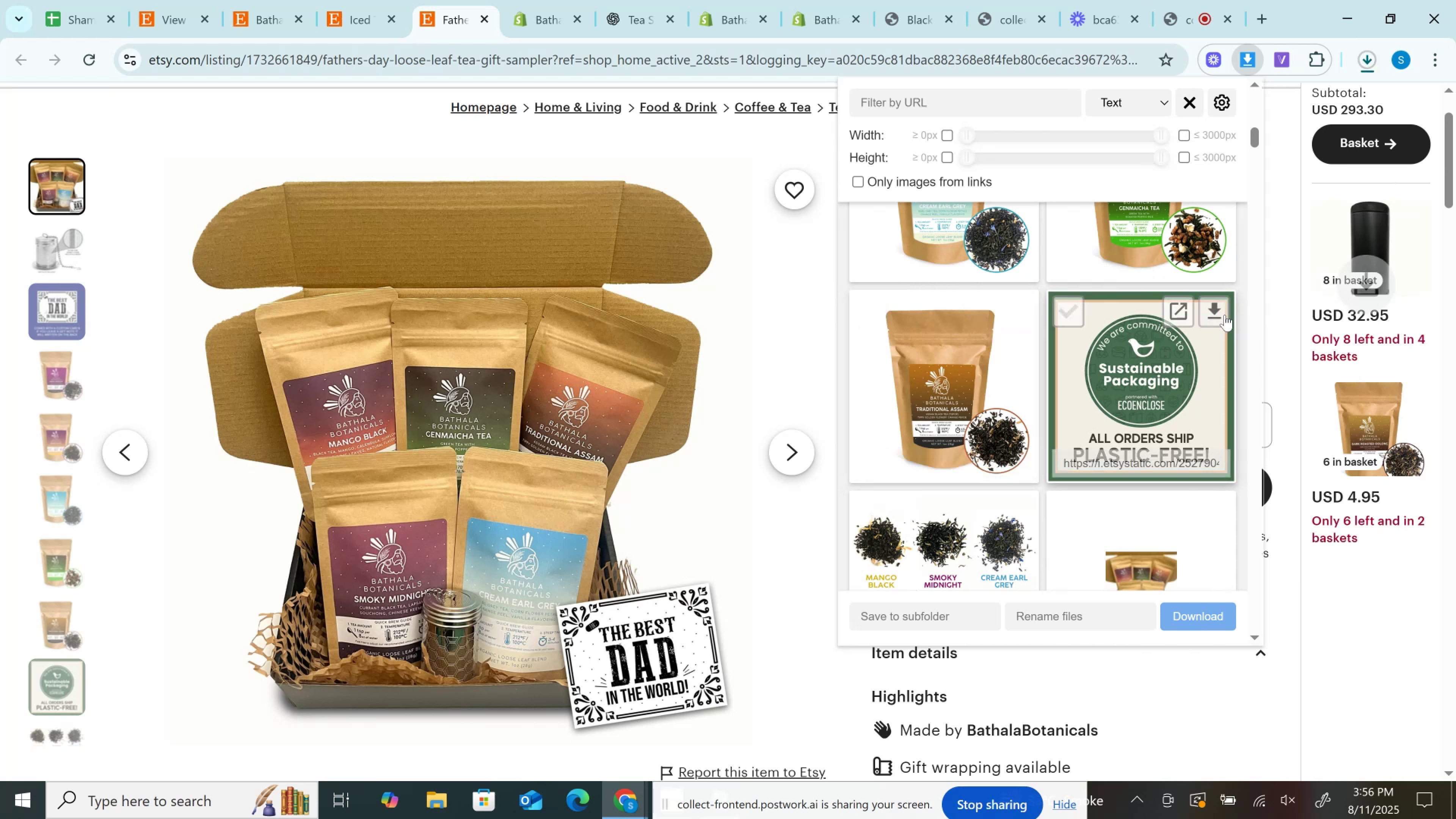 
left_click([1221, 313])
 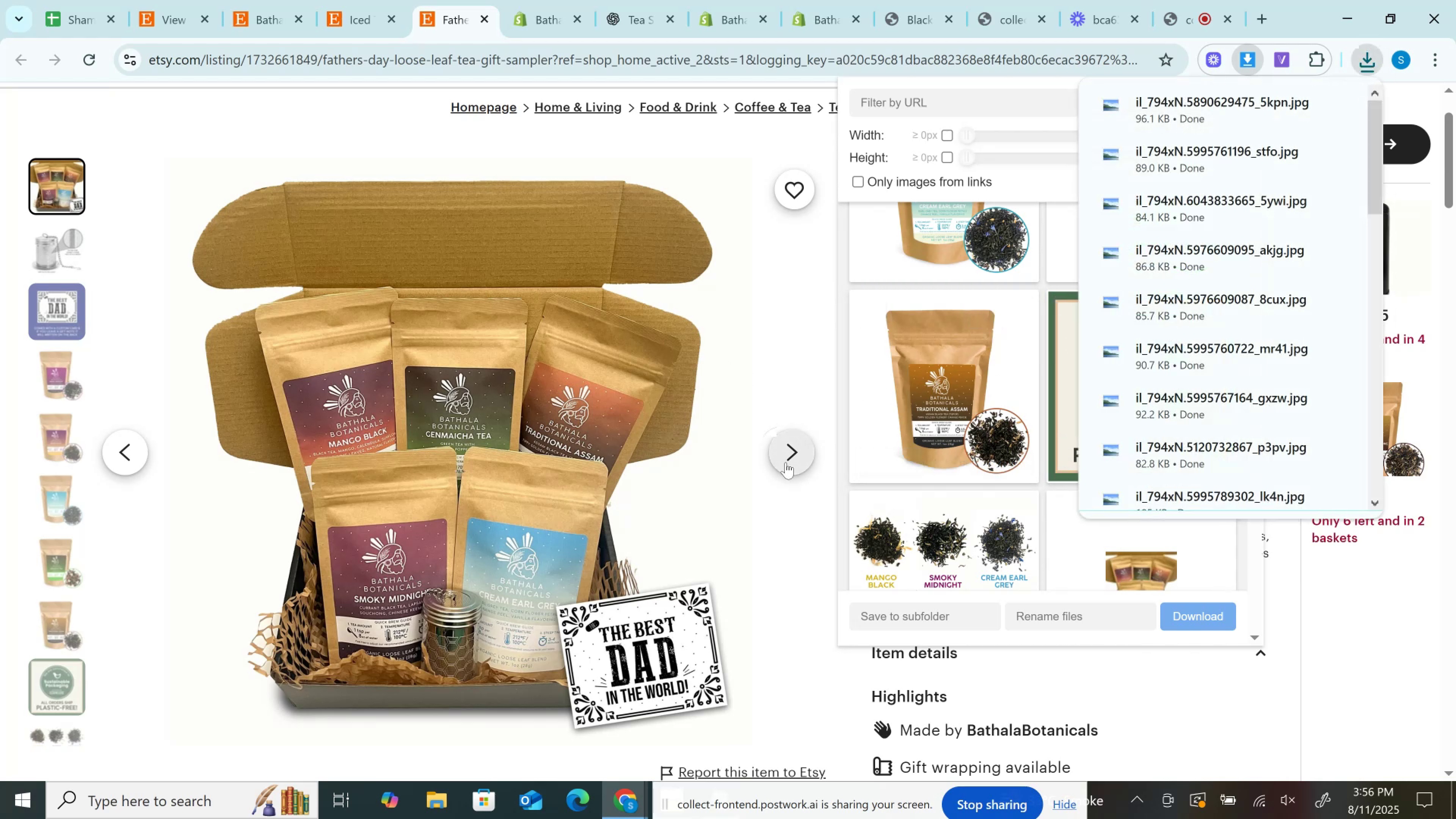 
scroll: coordinate [110, 571], scroll_direction: down, amount: 2.0
 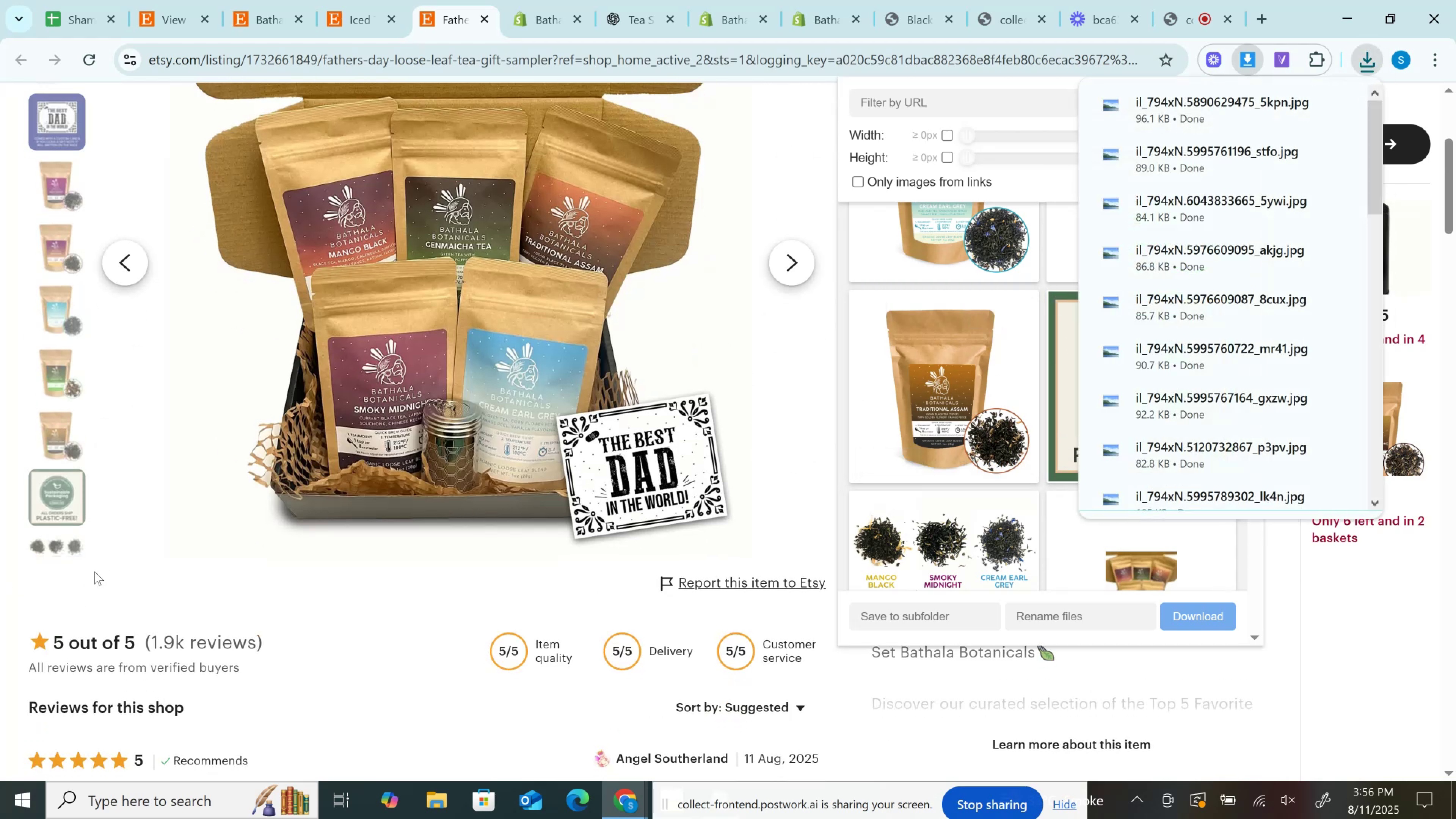 
scroll: coordinate [91, 571], scroll_direction: up, amount: 1.0
 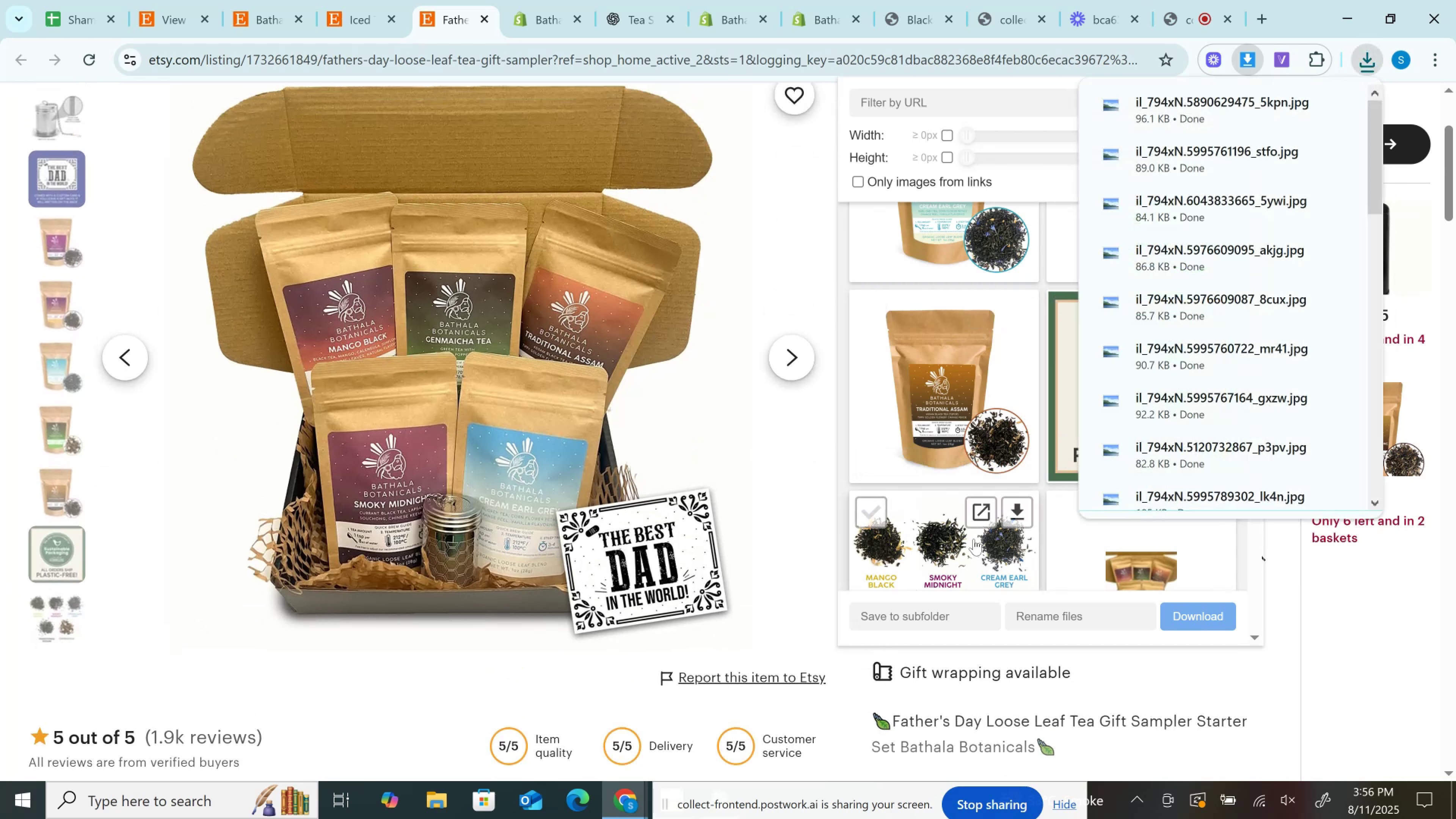 
left_click([1020, 512])
 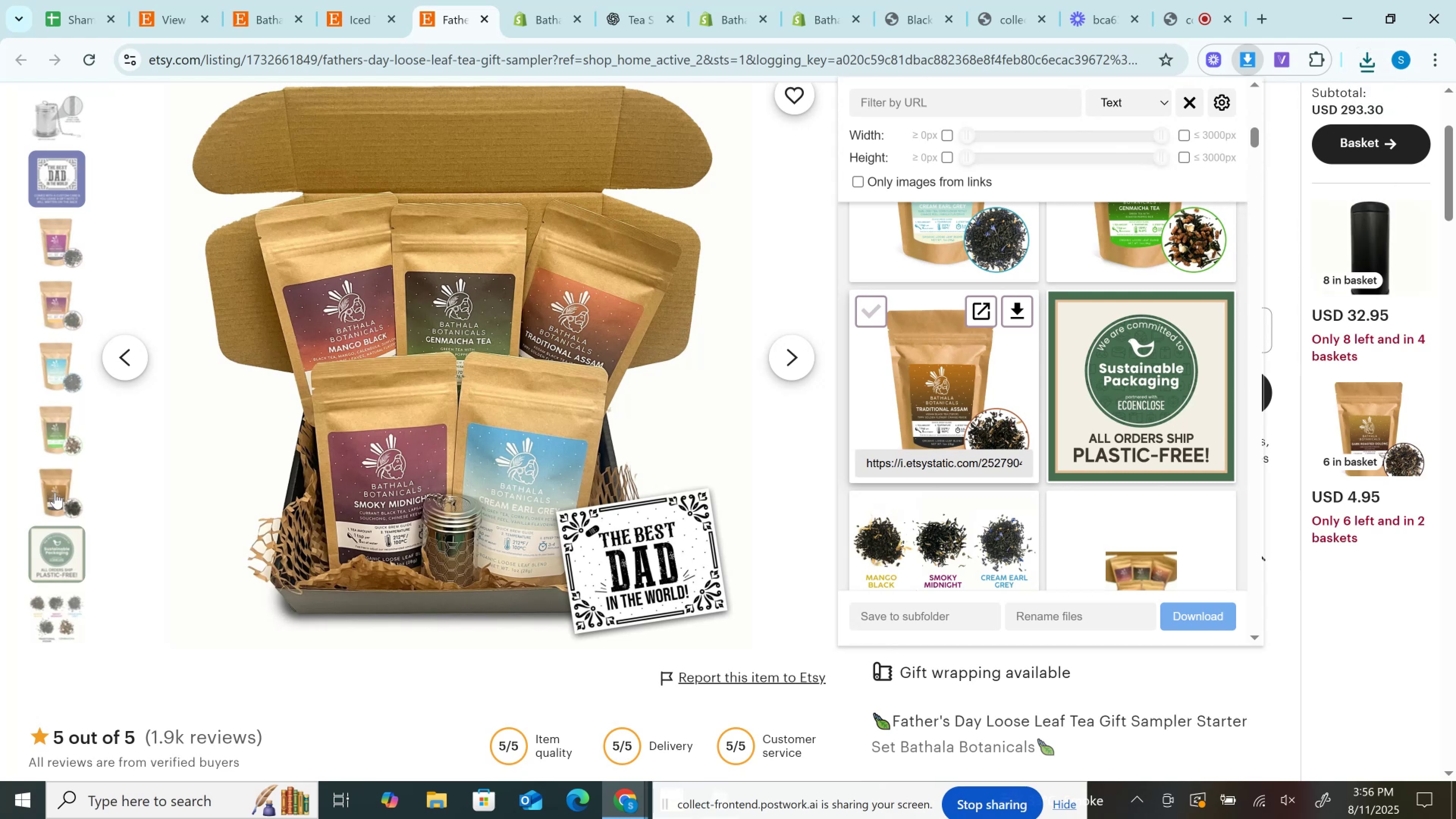 
scroll: coordinate [1127, 318], scroll_direction: up, amount: 3.0
 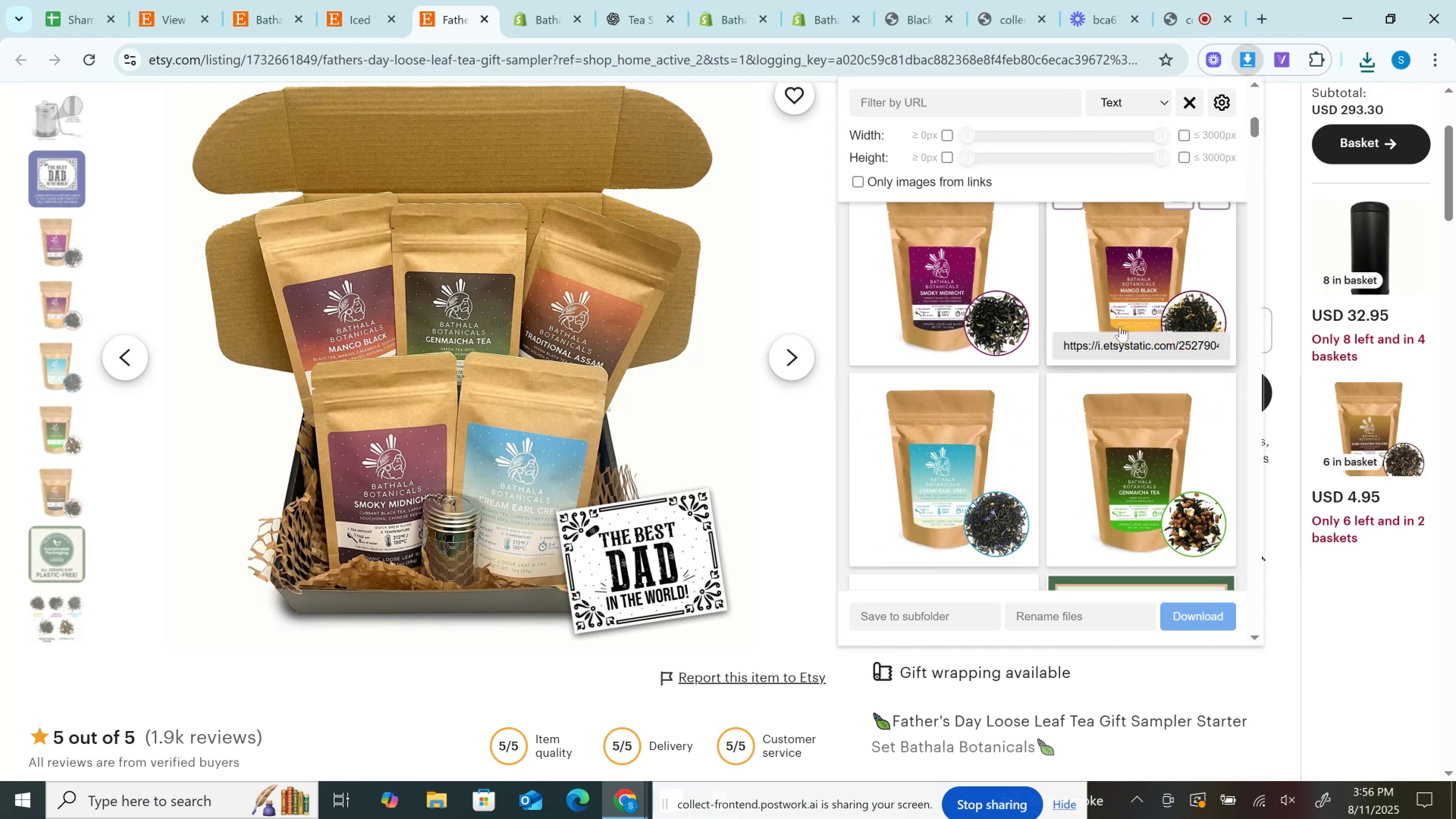 
mouse_move([968, 288])
 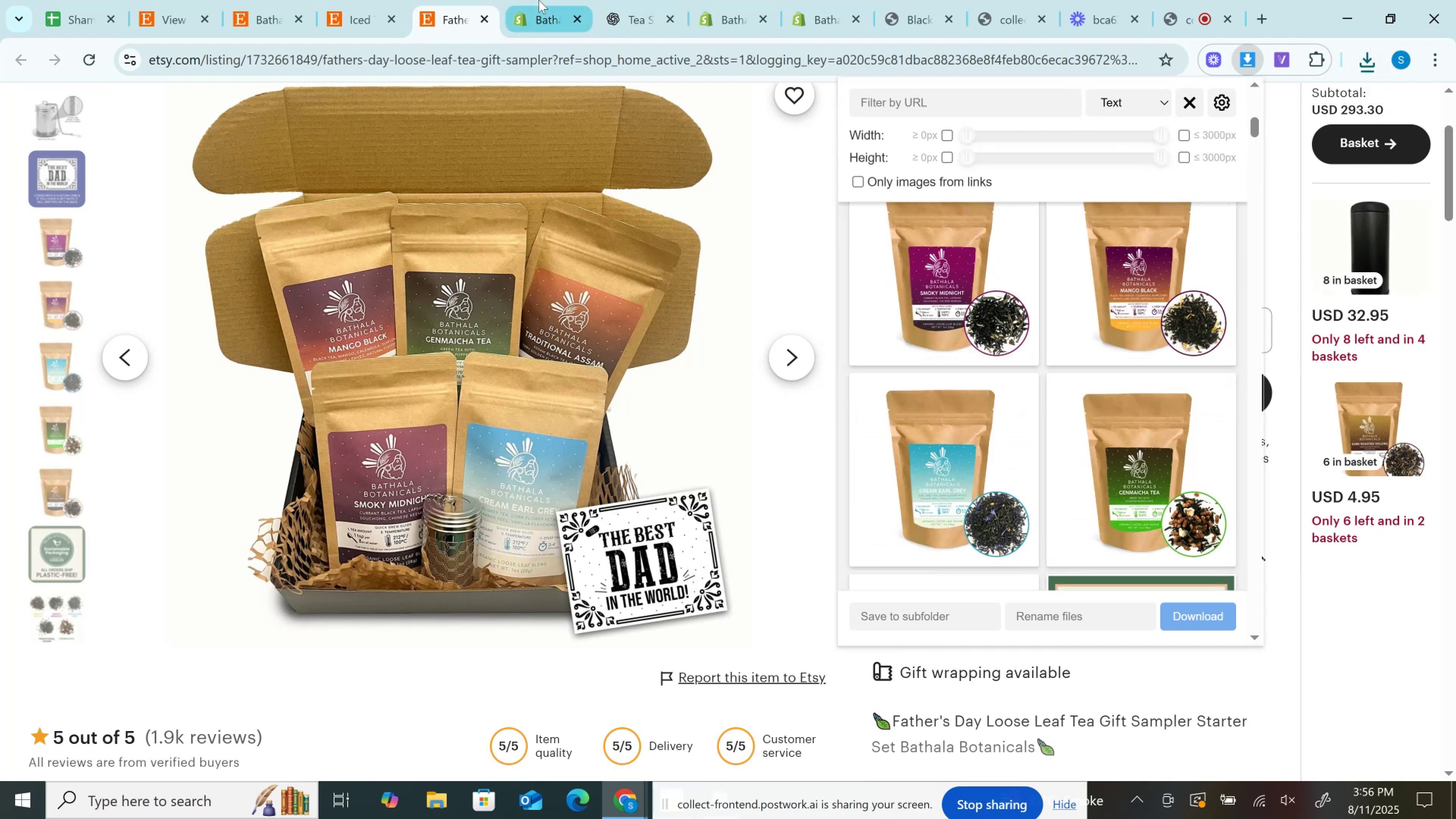 
left_click([539, 0])
 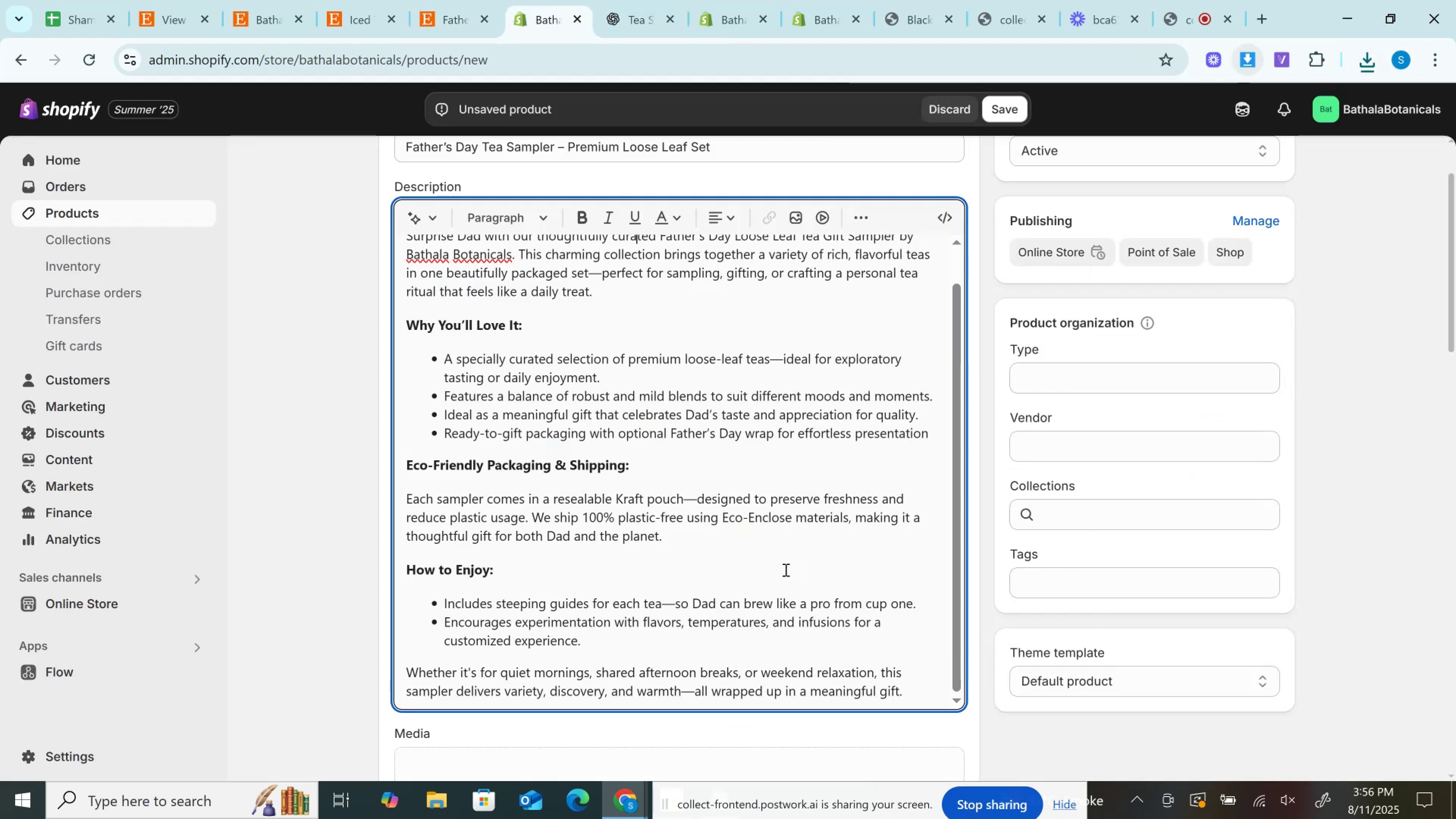 
scroll: coordinate [667, 538], scroll_direction: down, amount: 3.0
 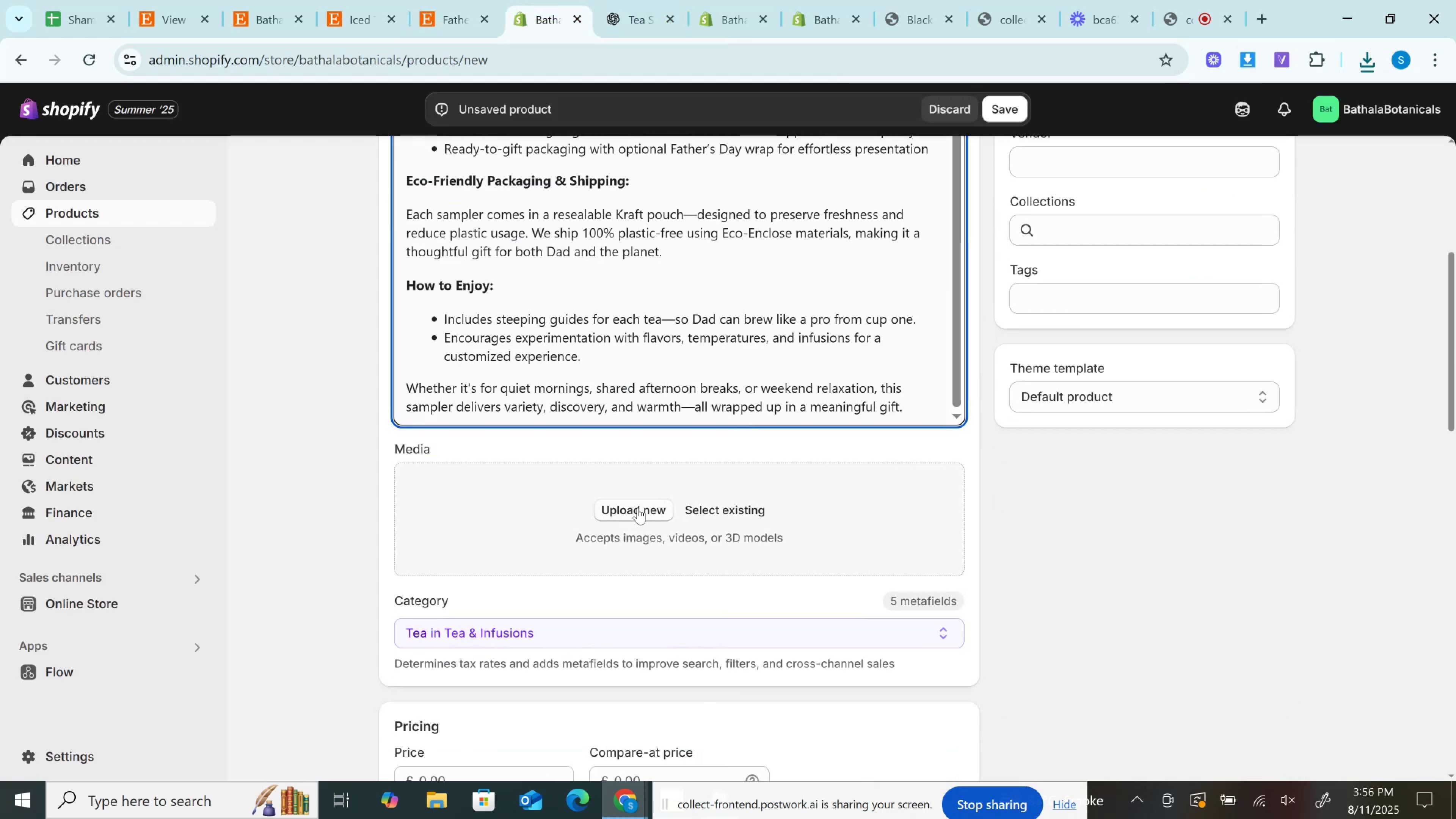 
left_click([638, 508])
 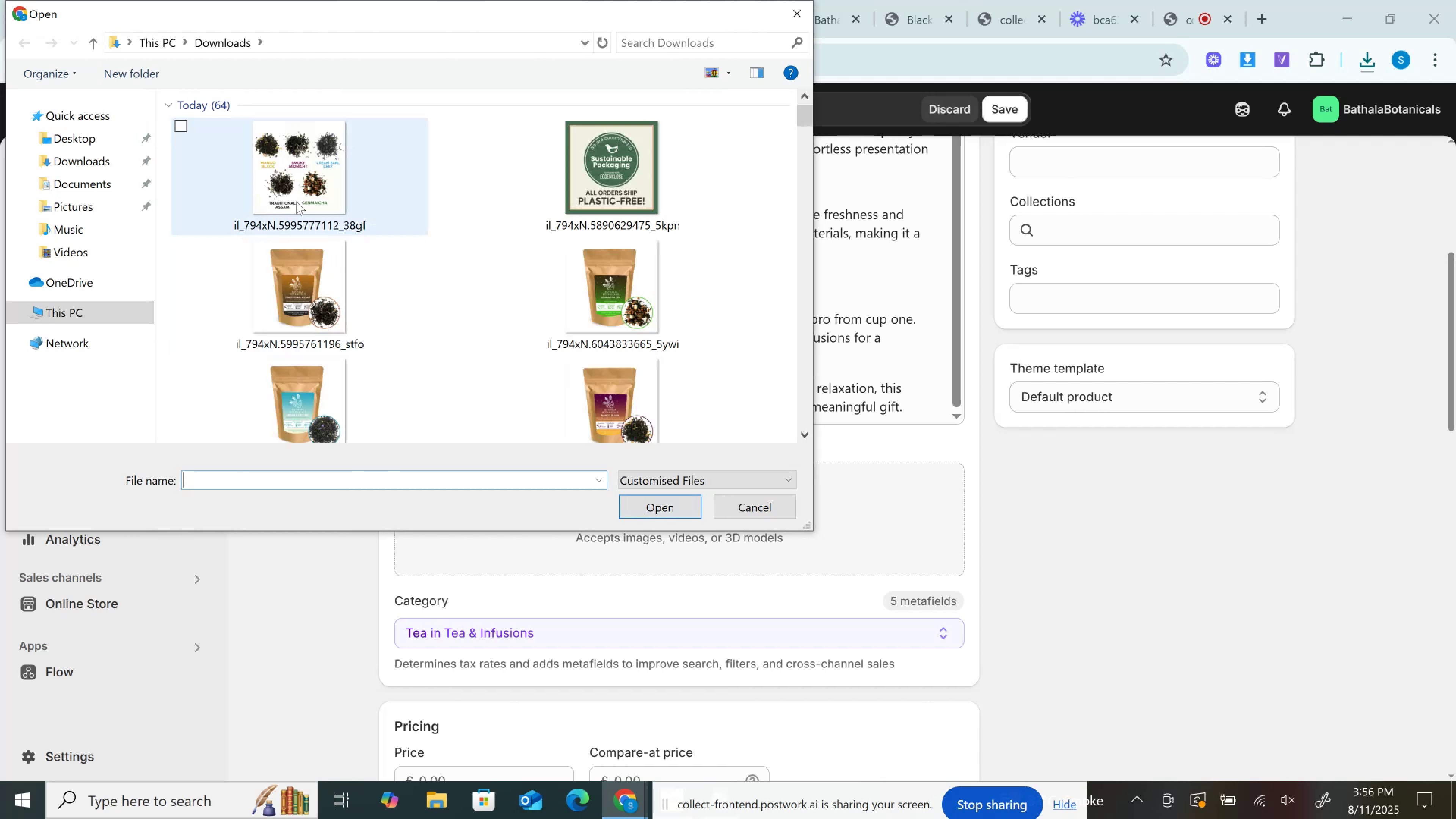 
left_click([296, 201])
 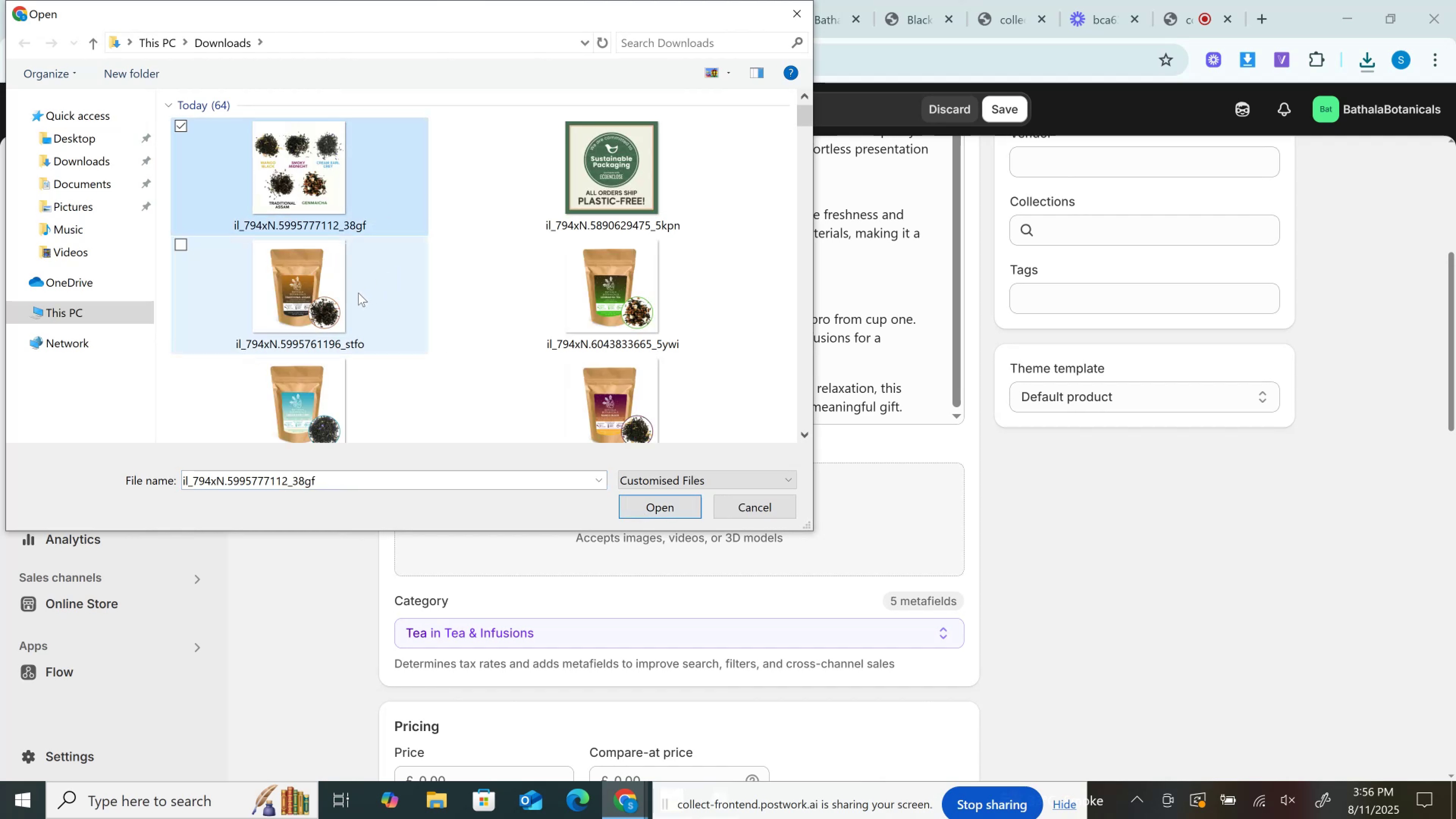 
hold_key(key=ControlLeft, duration=1.51)
left_click([358, 293])
 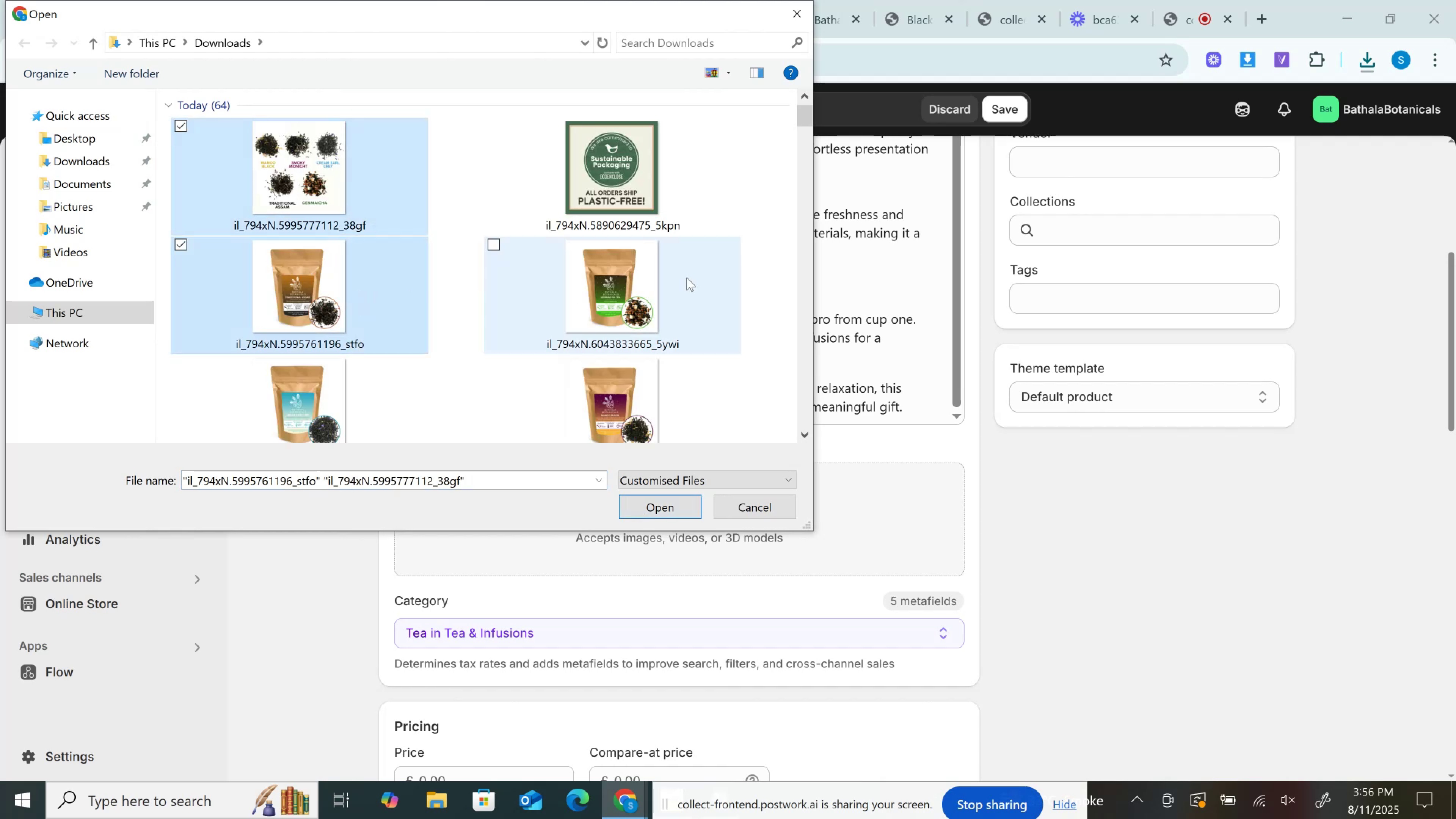 
left_click([687, 278])
 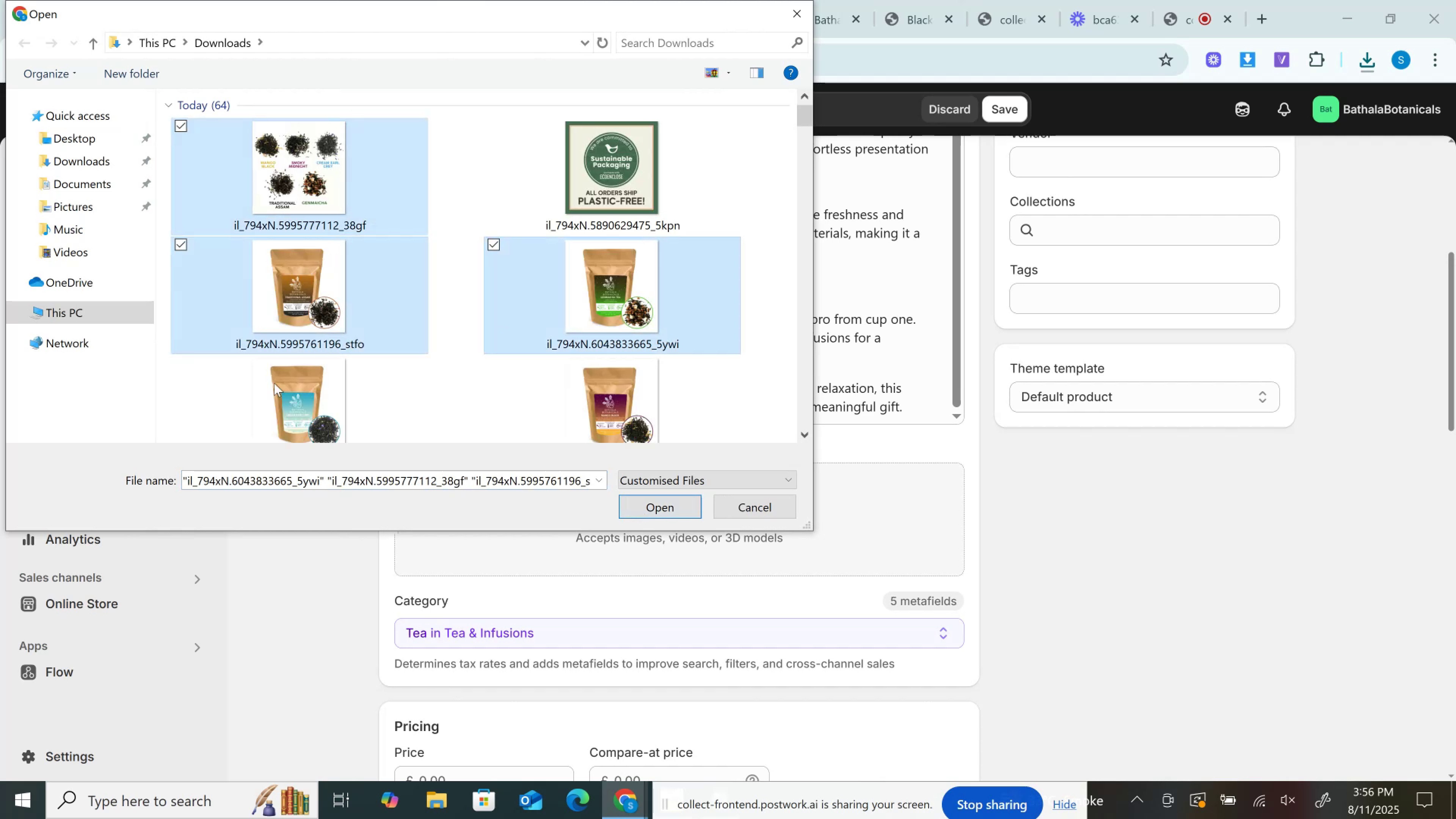 
hold_key(key=ControlLeft, duration=1.3)
left_click([306, 405])
 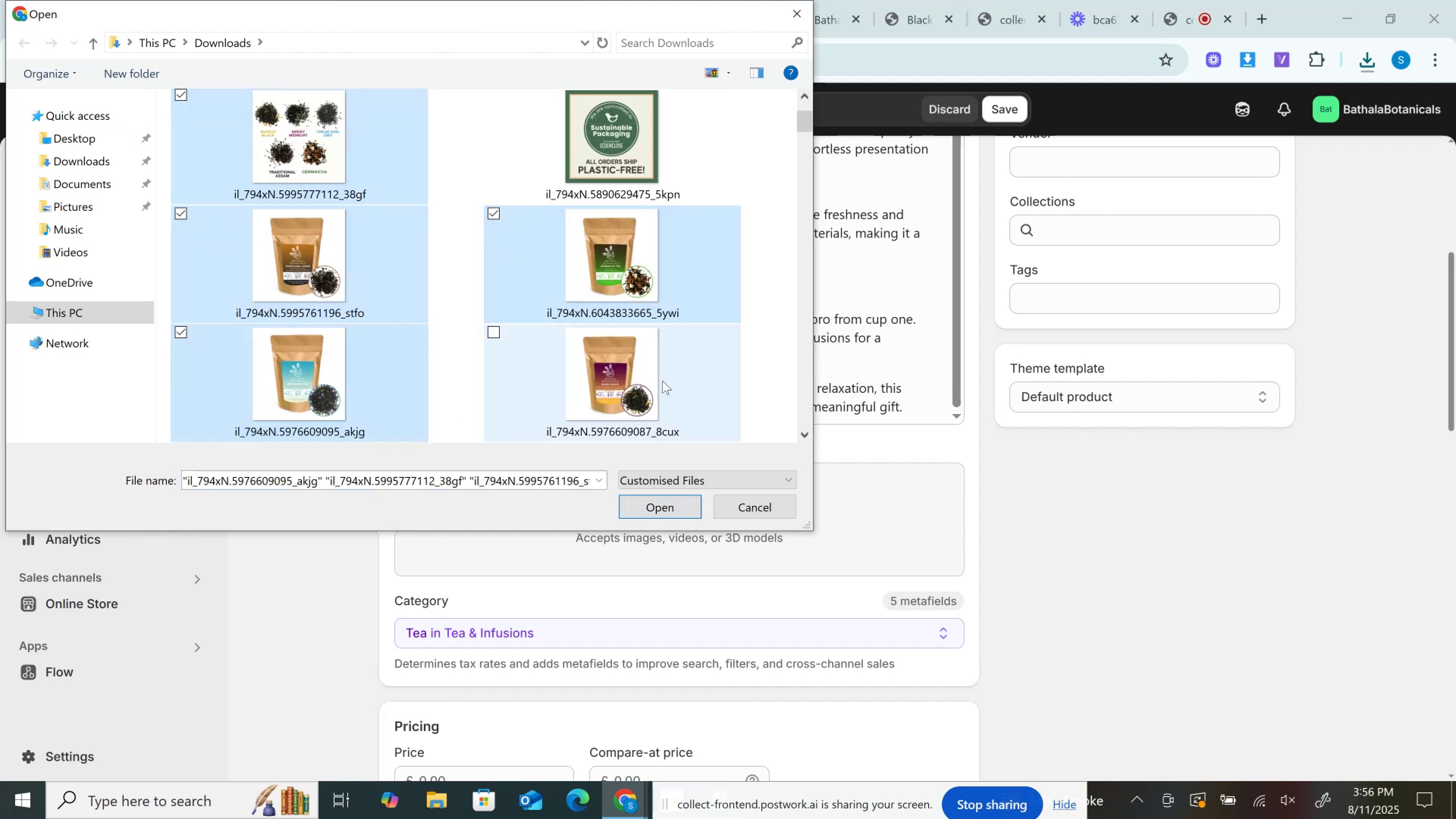 
left_click([659, 379])
 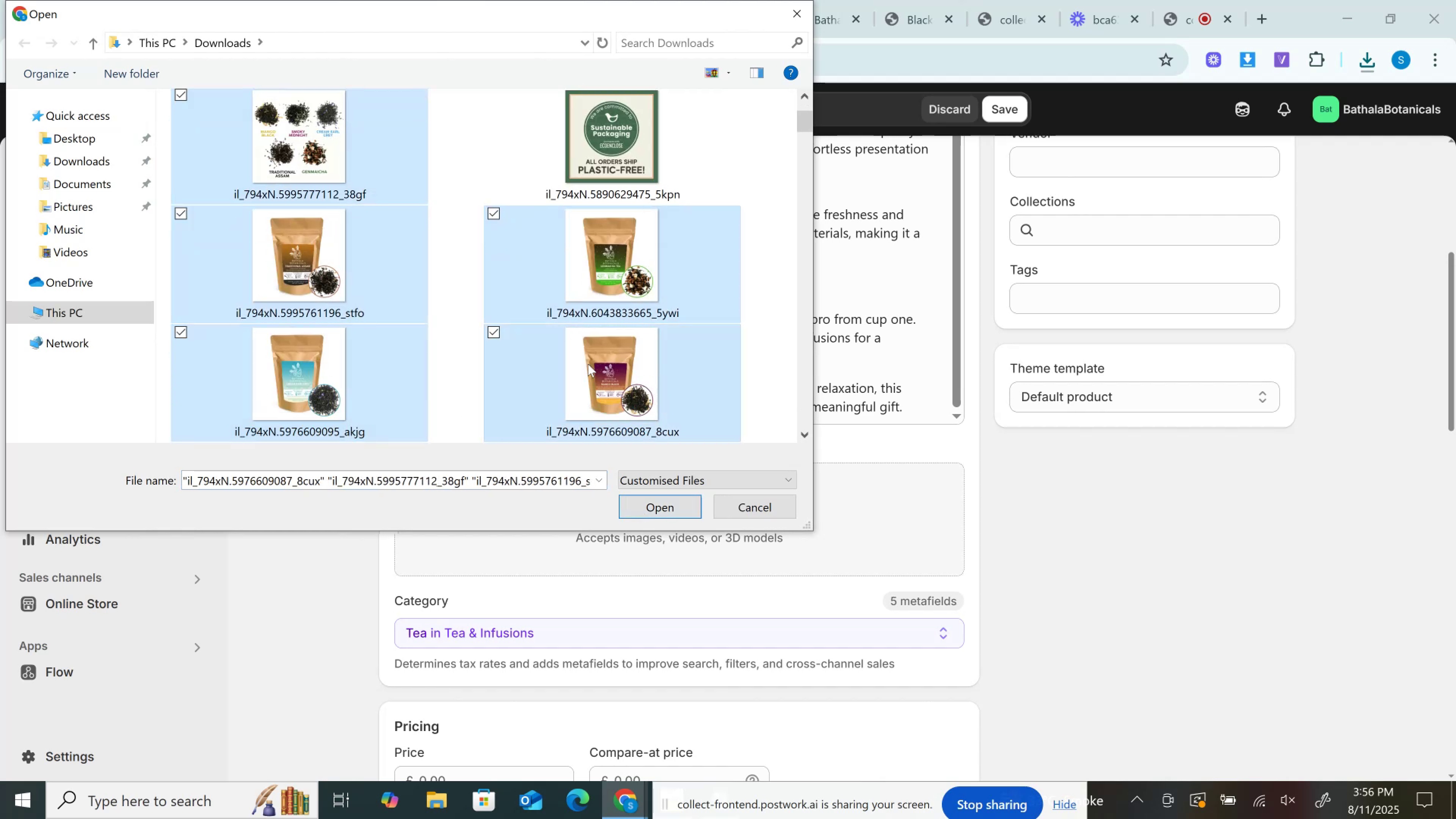 
scroll: coordinate [588, 364], scroll_direction: down, amount: 1.0
 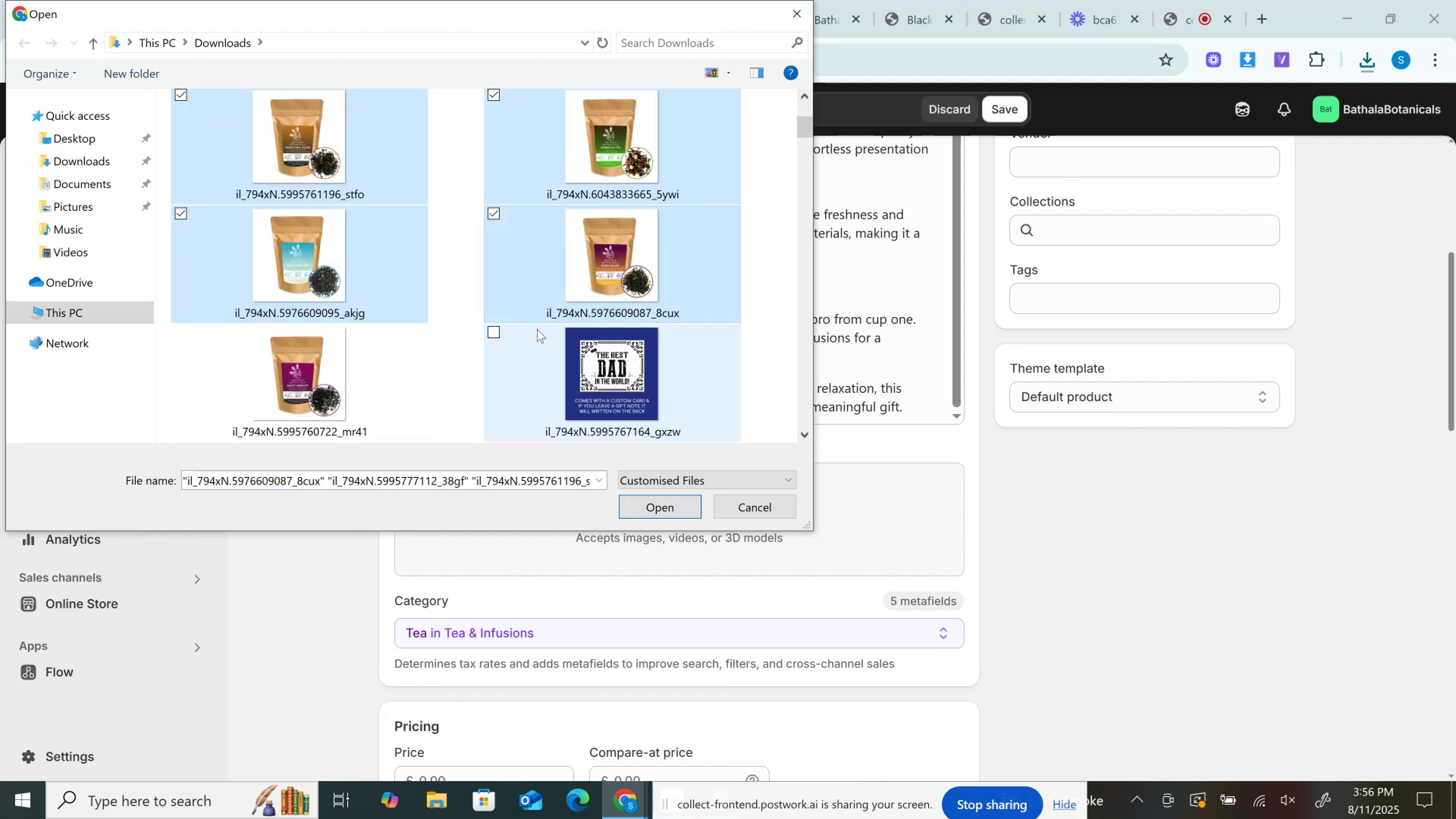 
hold_key(key=ControlLeft, duration=1.14)
left_click([337, 346])
 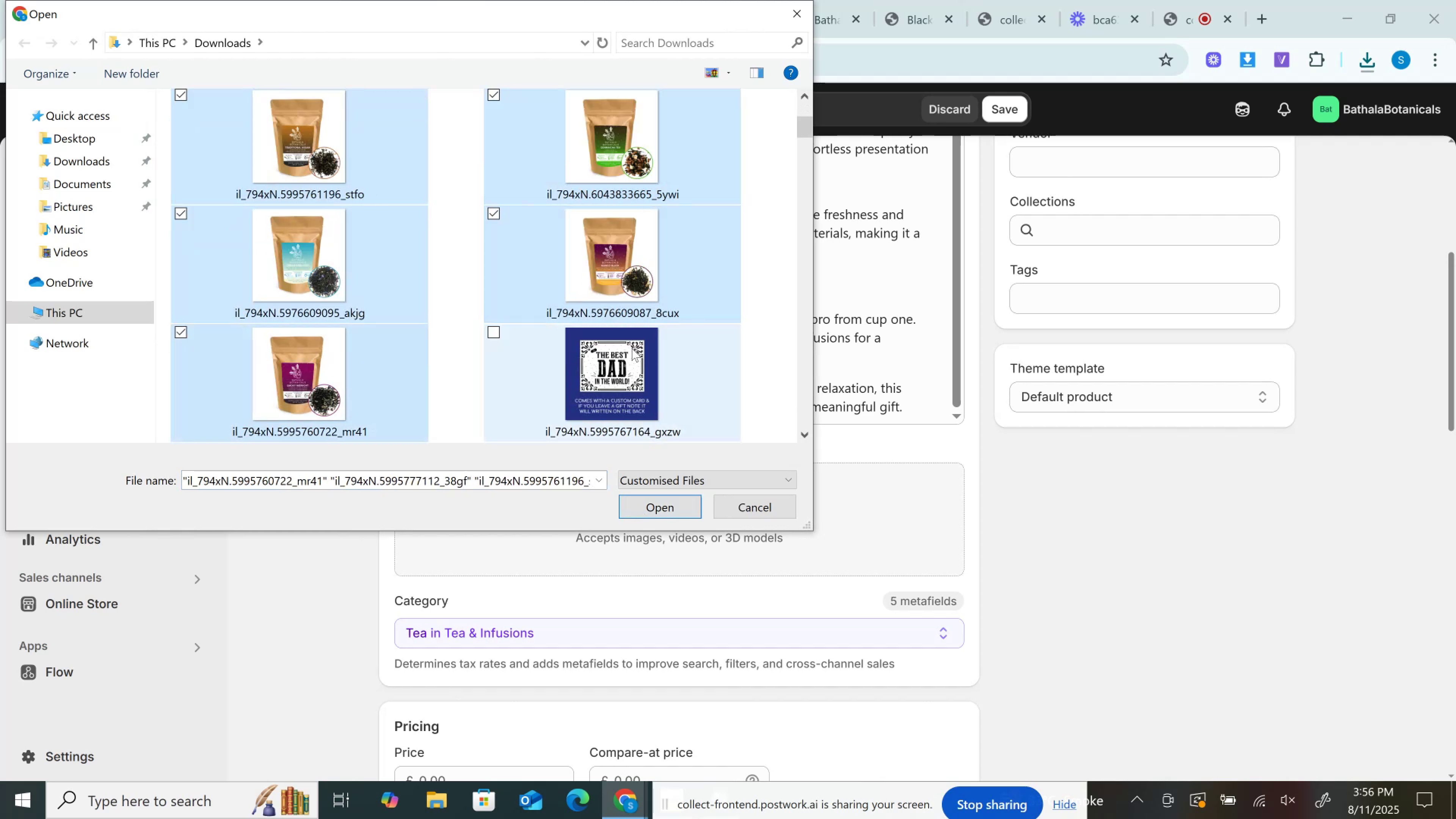 
left_click([632, 348])
 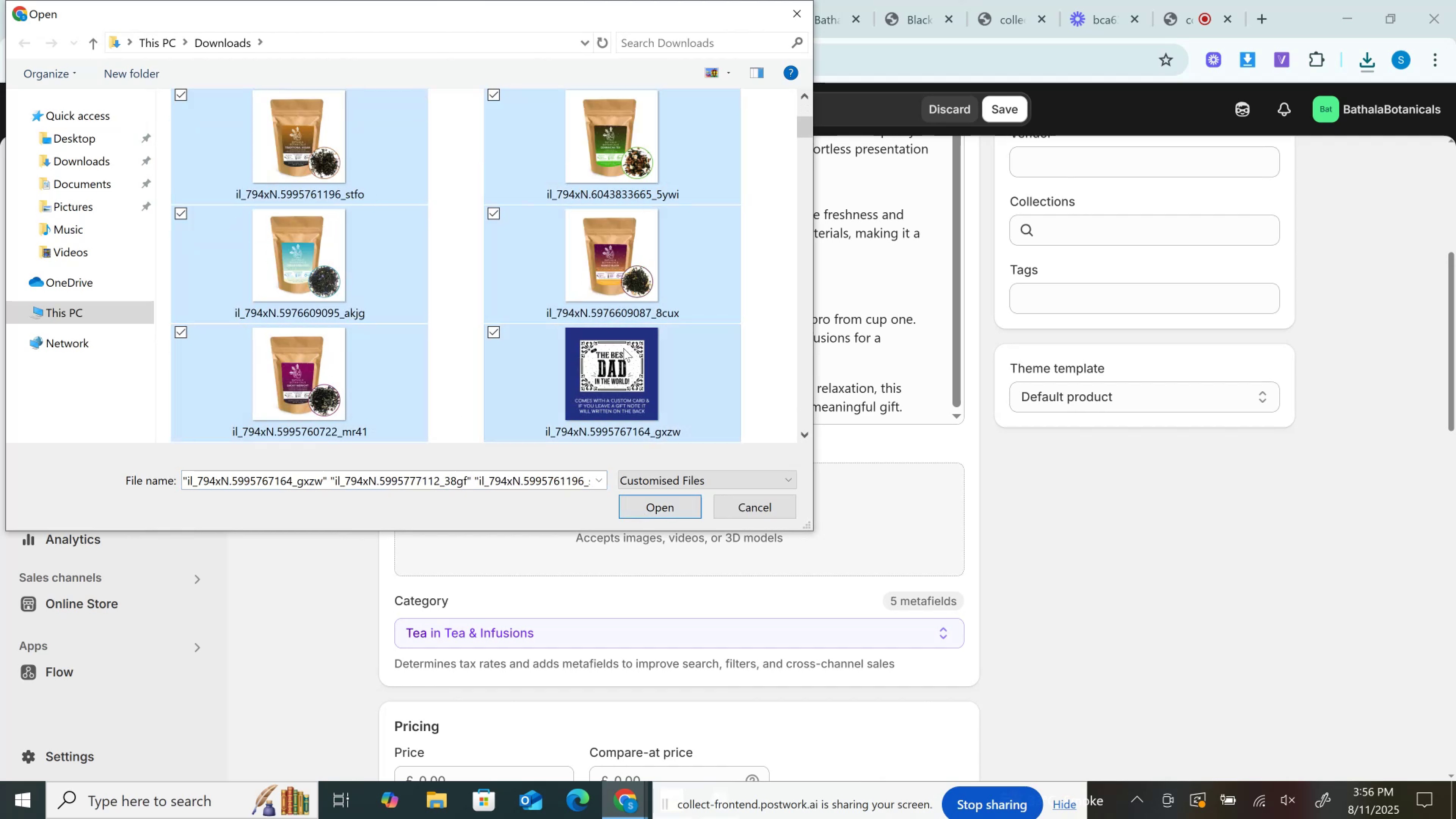 
scroll: coordinate [623, 348], scroll_direction: down, amount: 1.0
 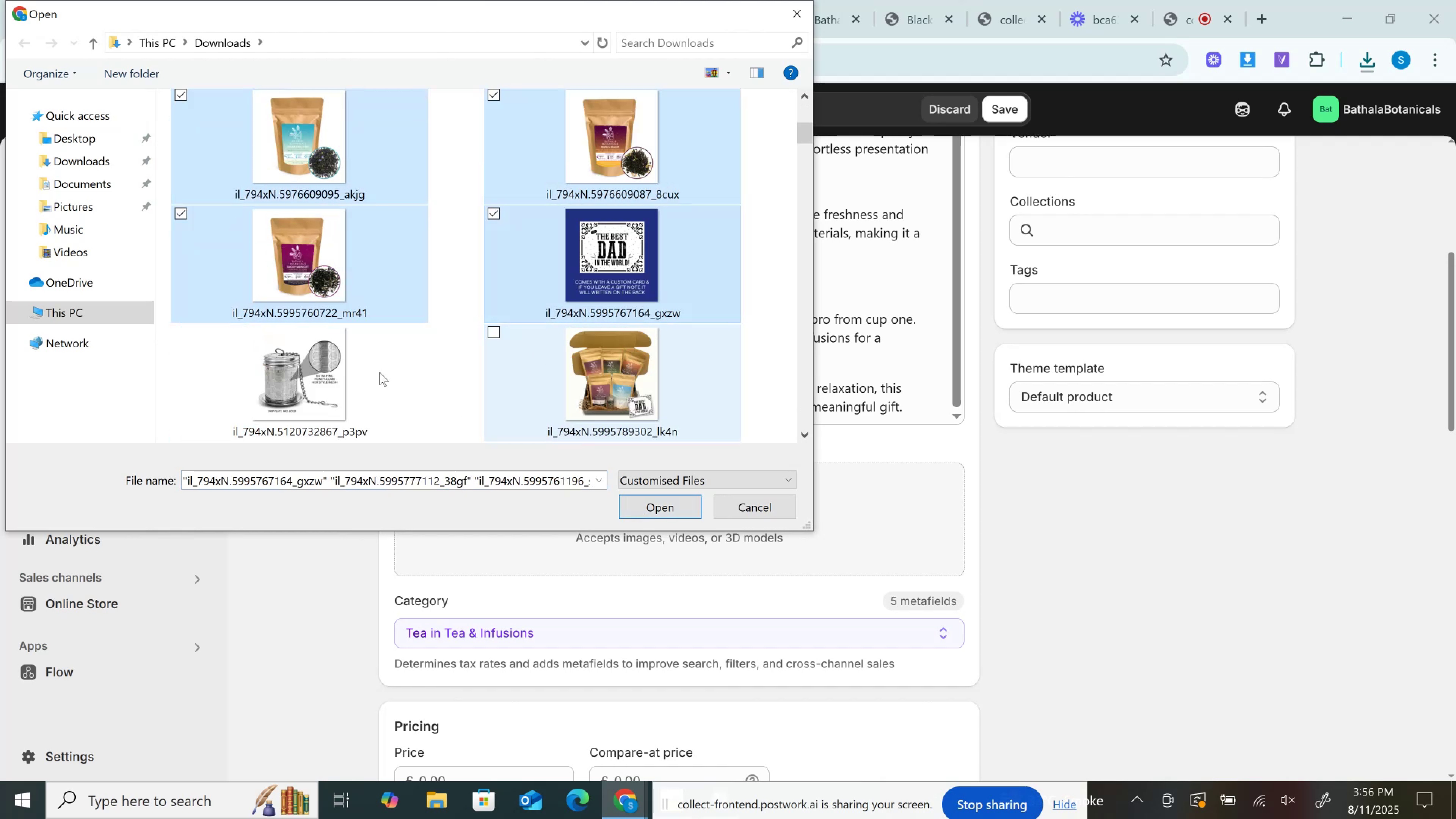 
hold_key(key=ControlLeft, duration=1.16)
left_click([287, 384])
 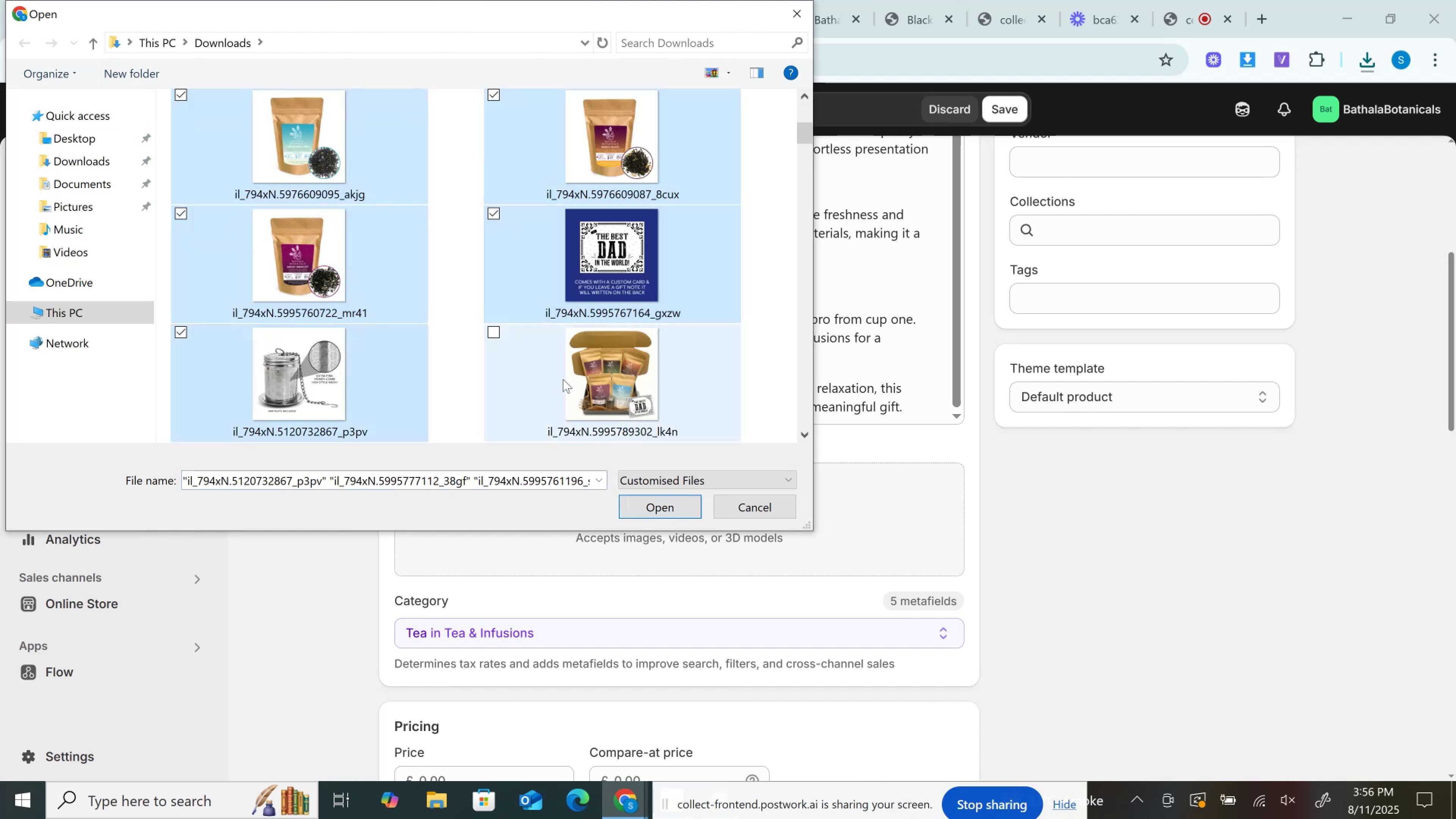 
left_click([563, 379])
 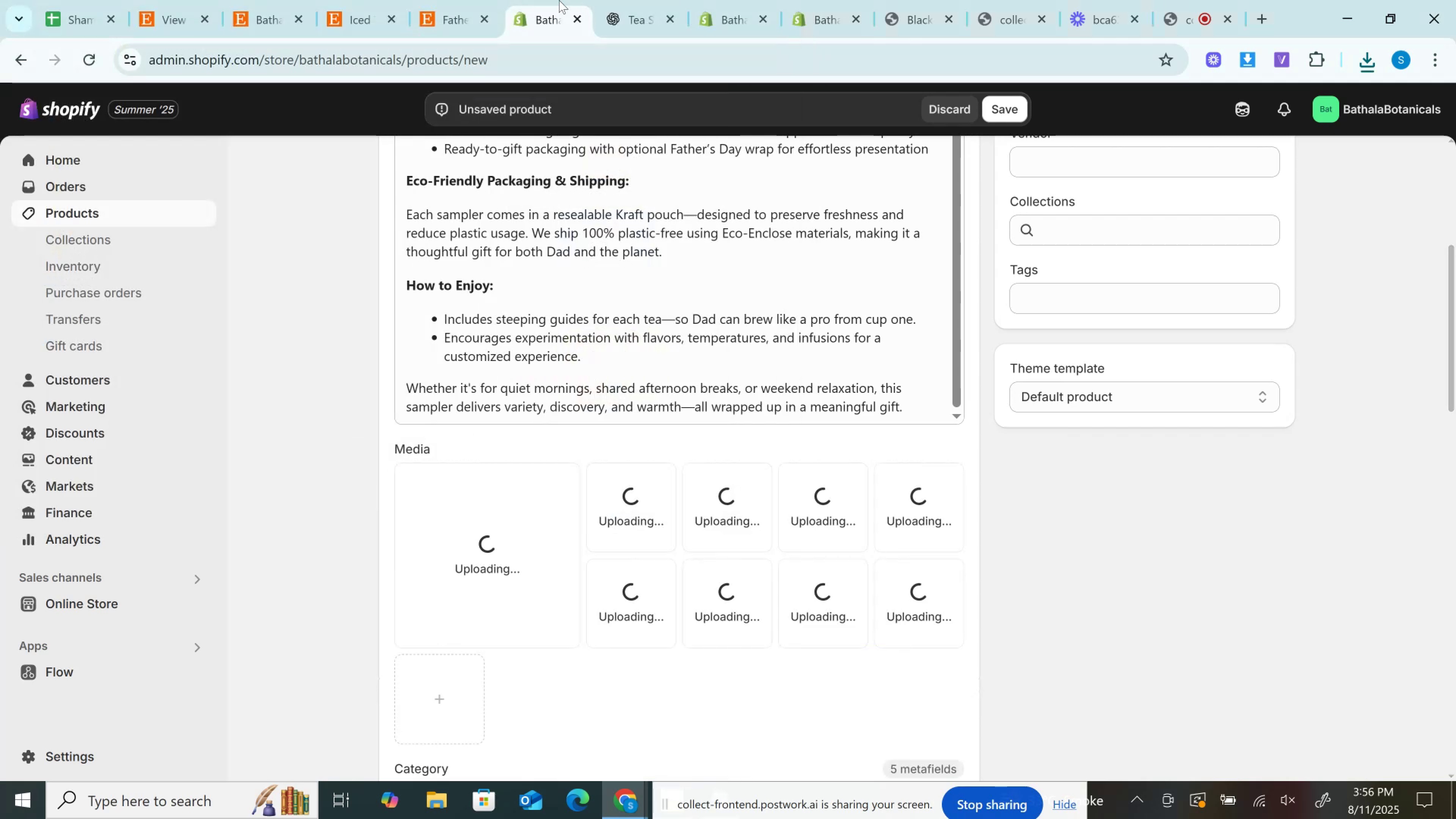 
left_click([472, 0])
 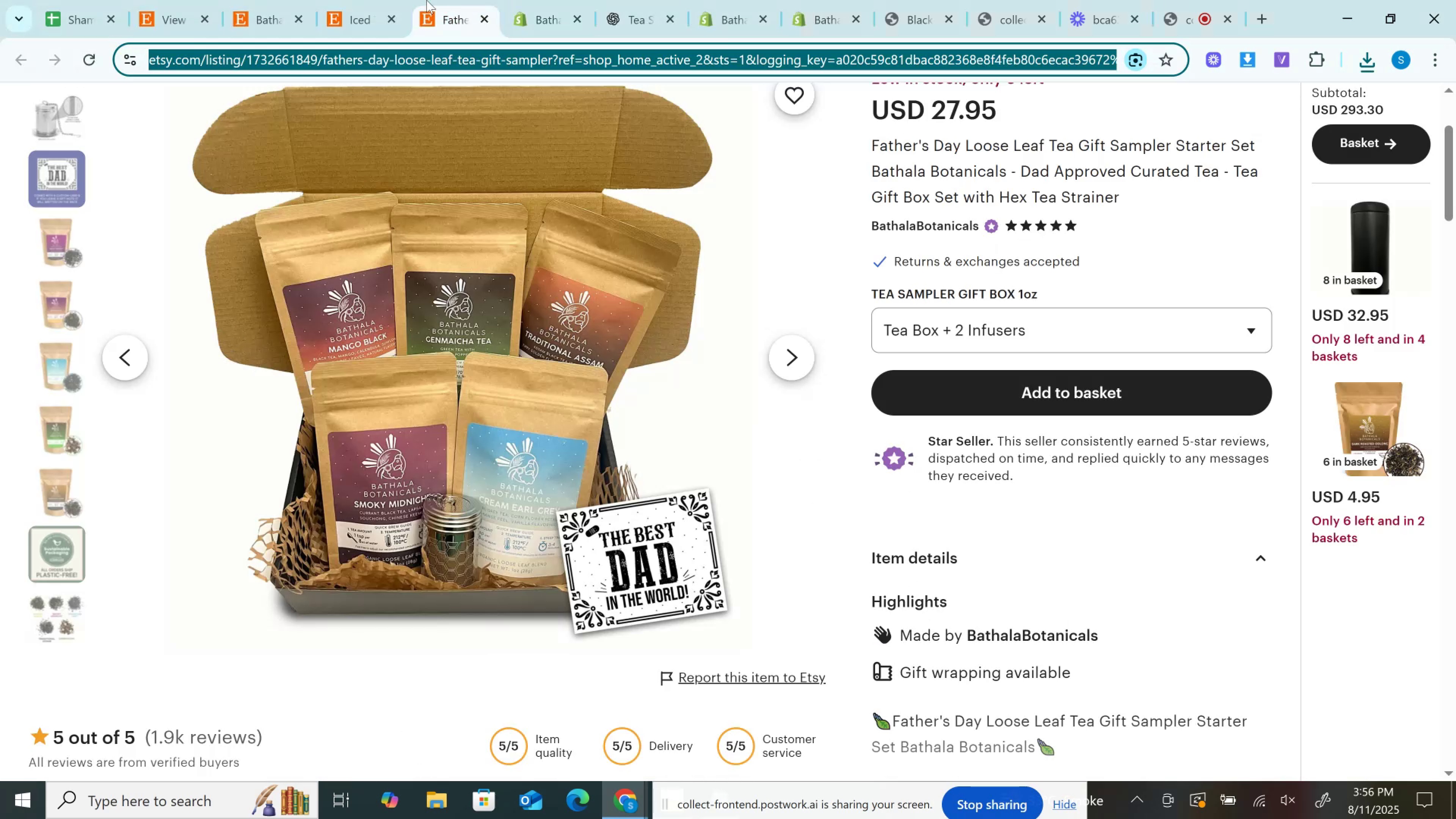 
left_click([517, 0])
 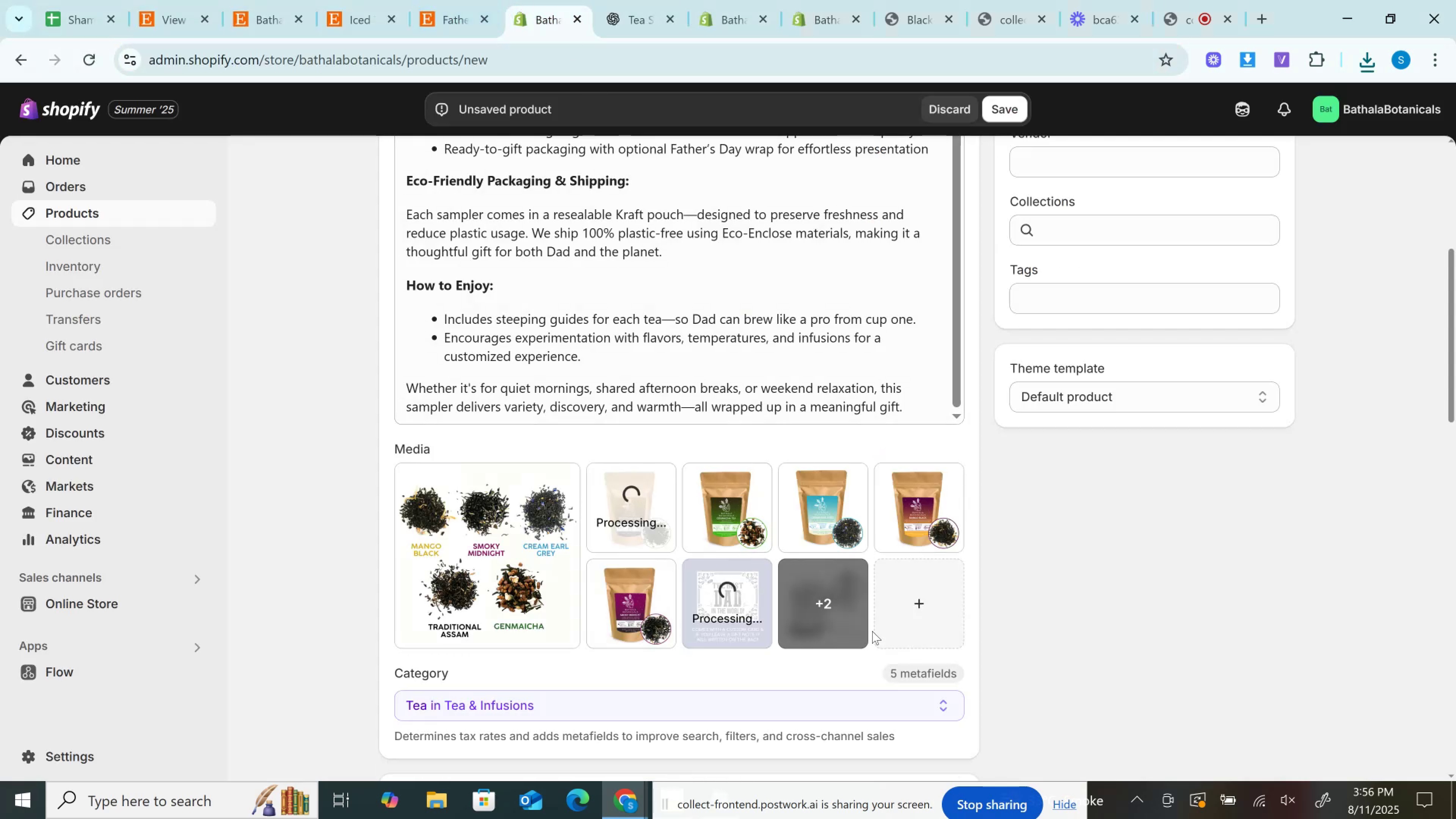 
left_click([805, 618])
 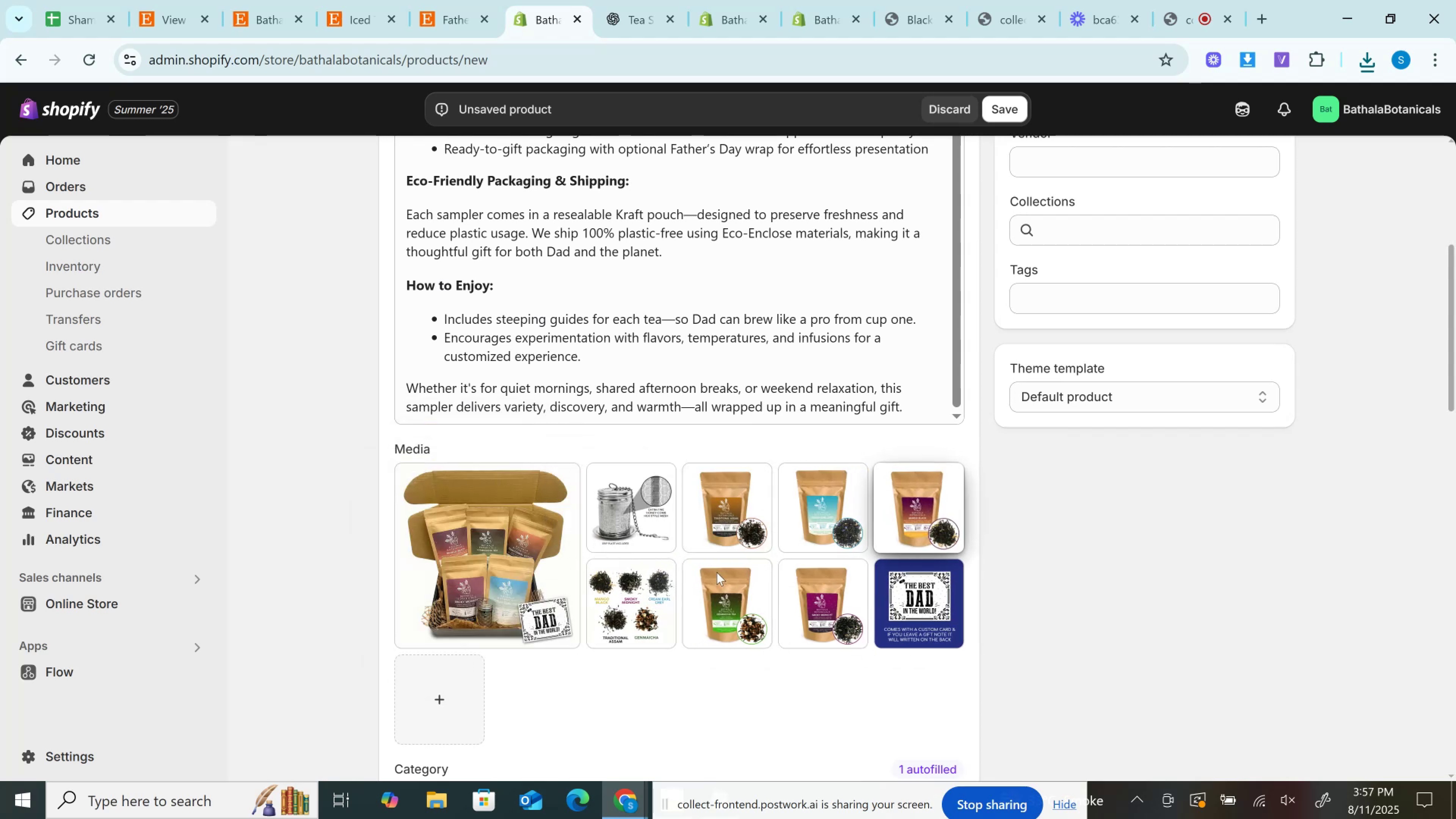 
wait(15.24)
 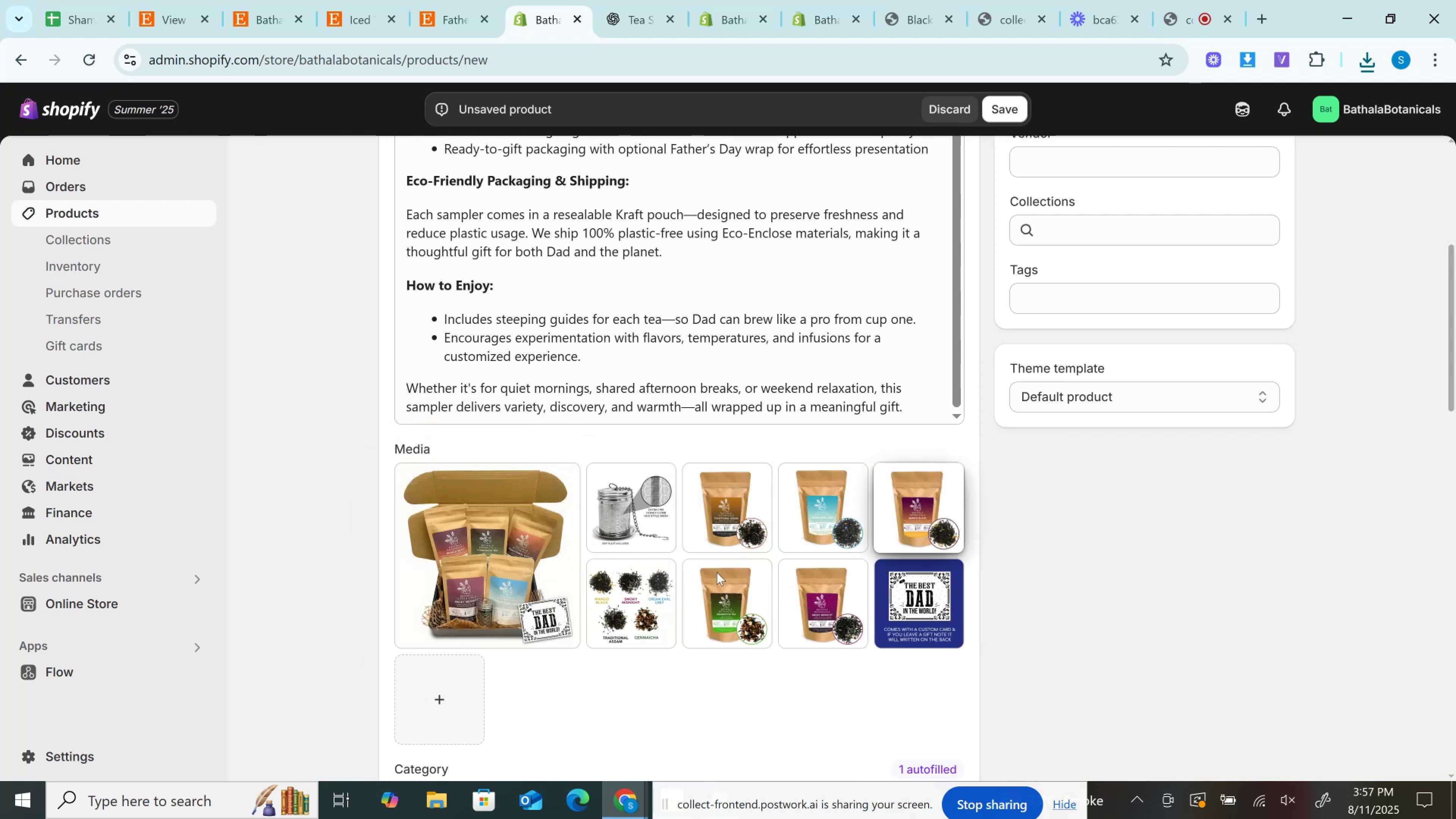 
left_click([491, 0])
 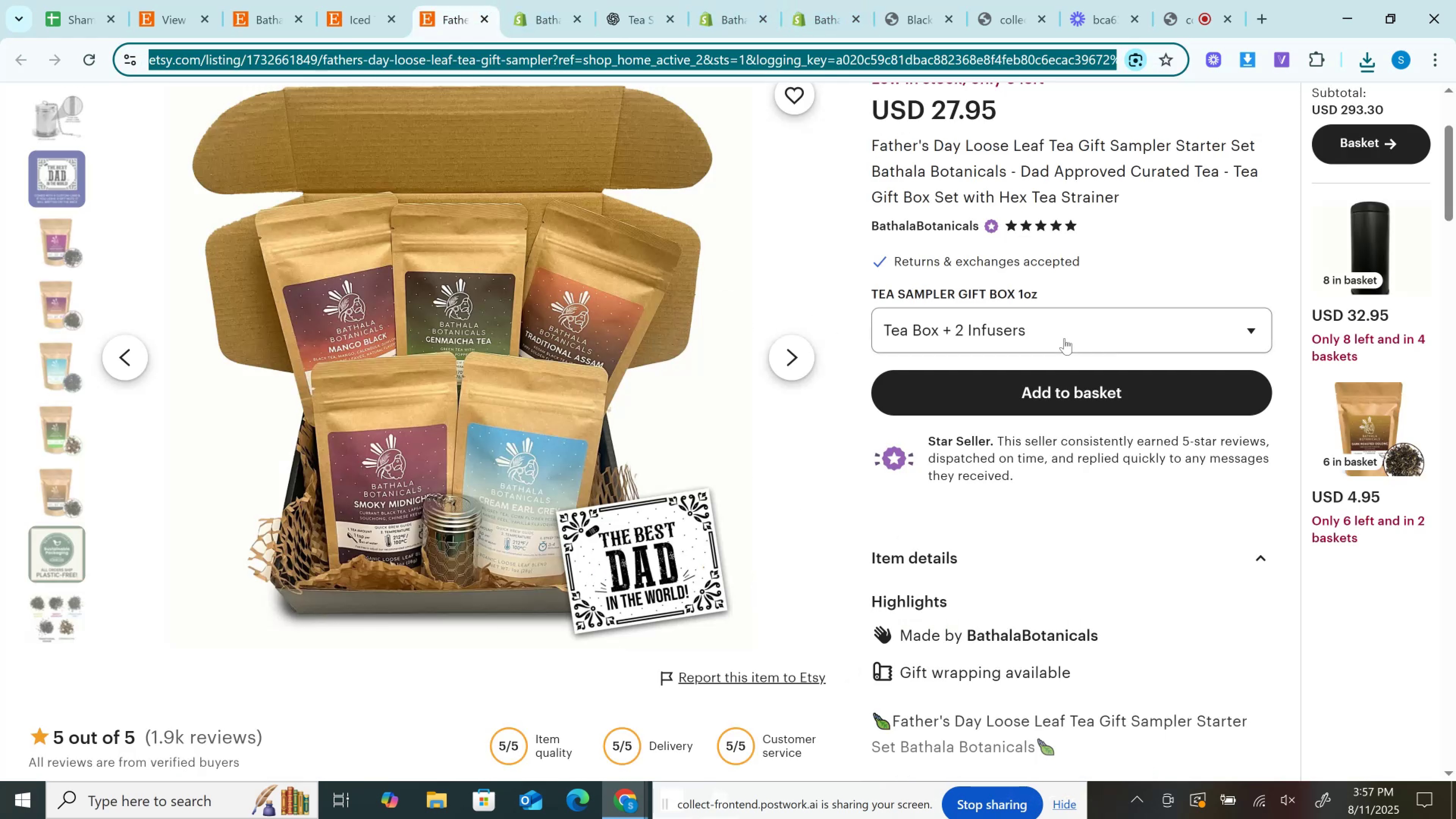 
left_click([1064, 338])
 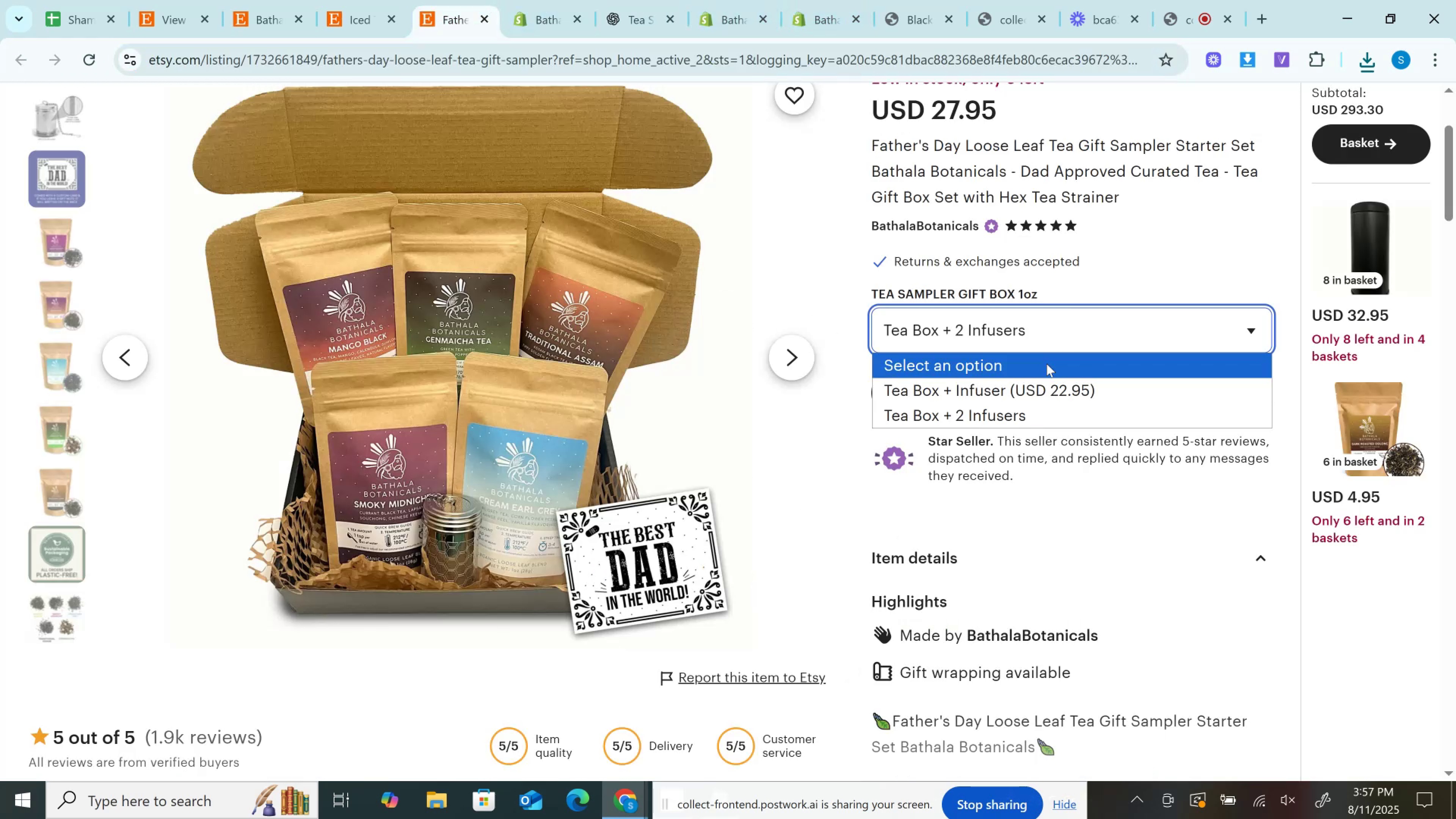 
left_click([1046, 364])
 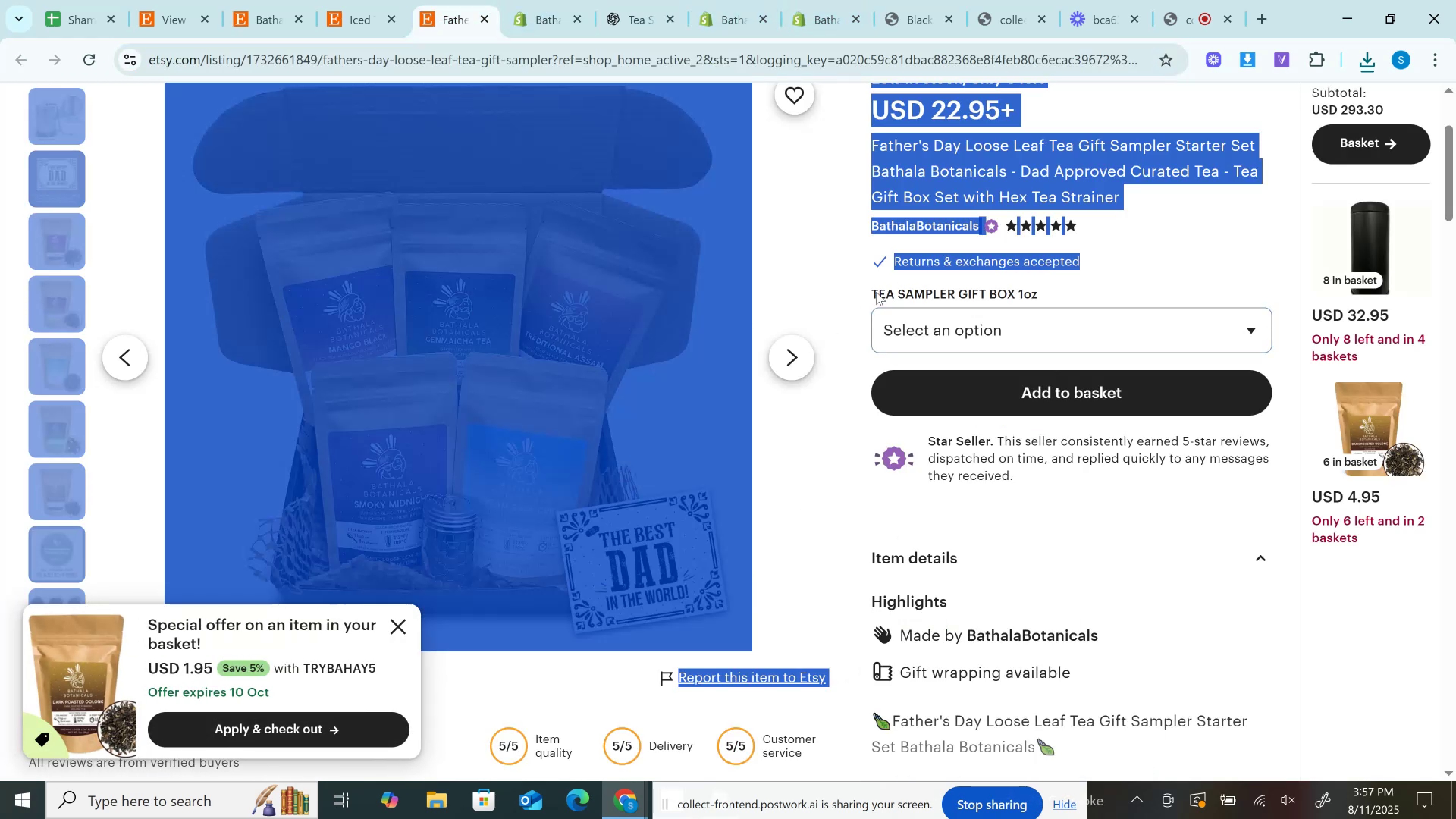 
left_click([901, 297])
 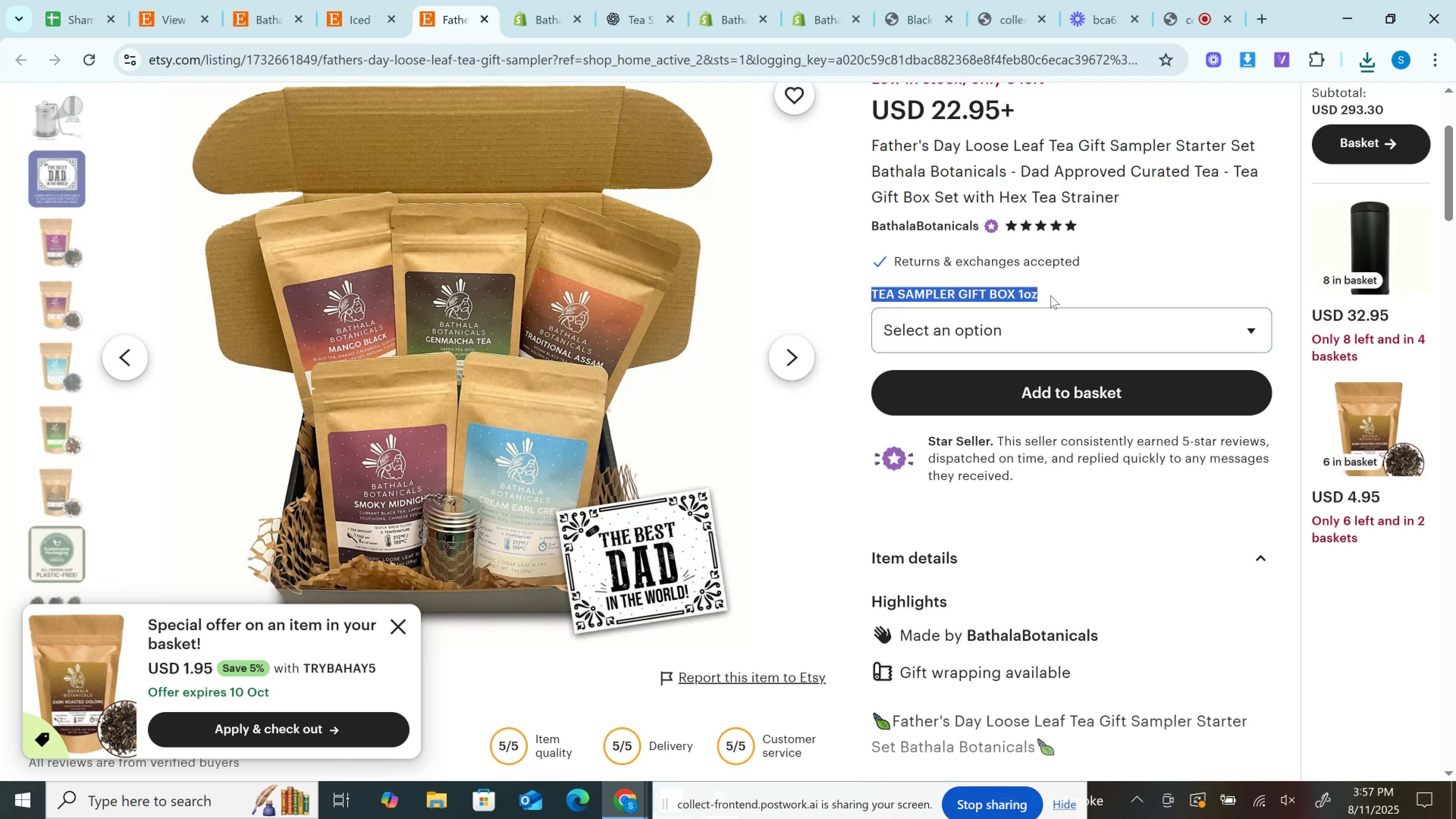 
key(Control+C)
 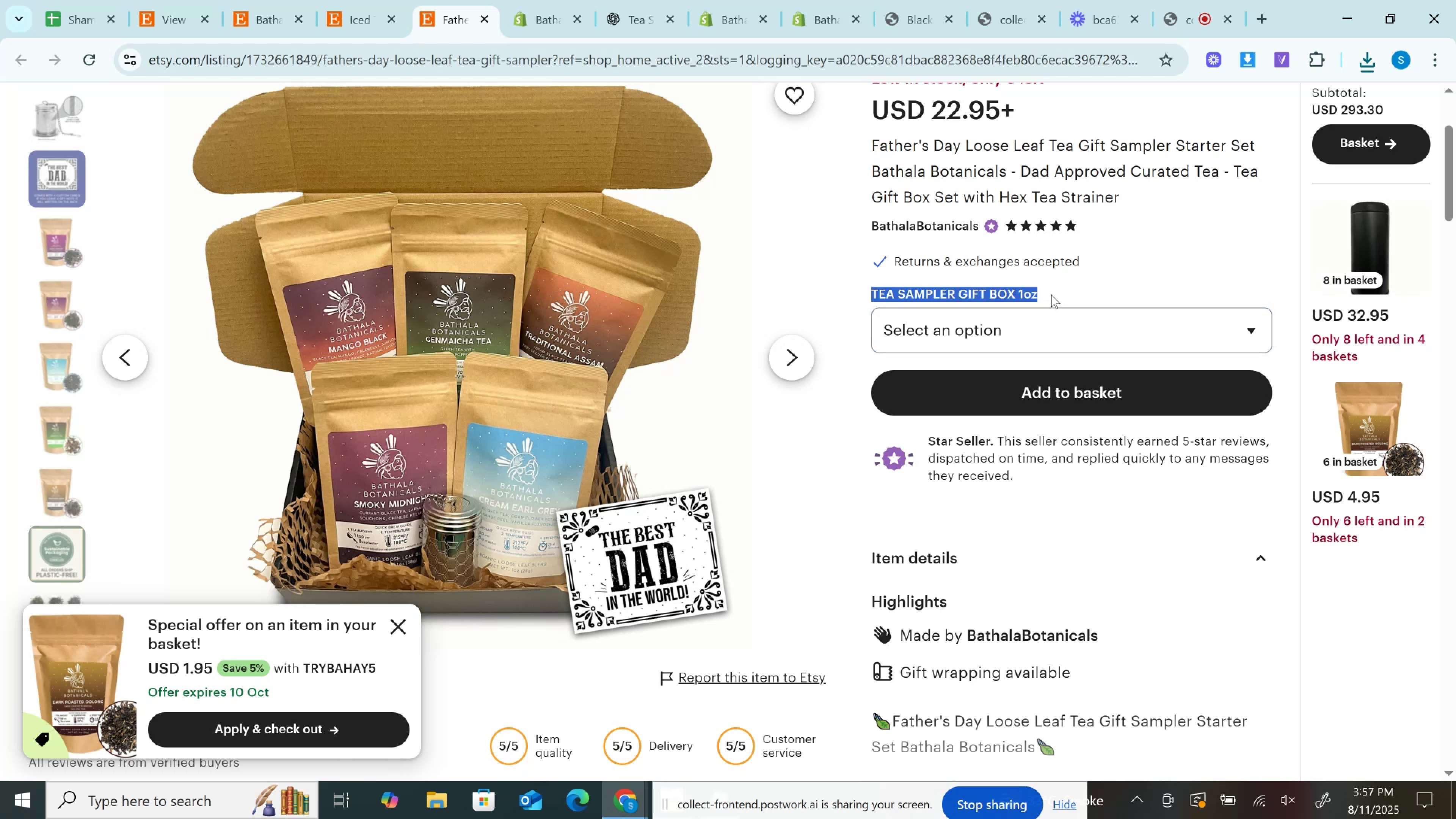 
key(Control+C)
 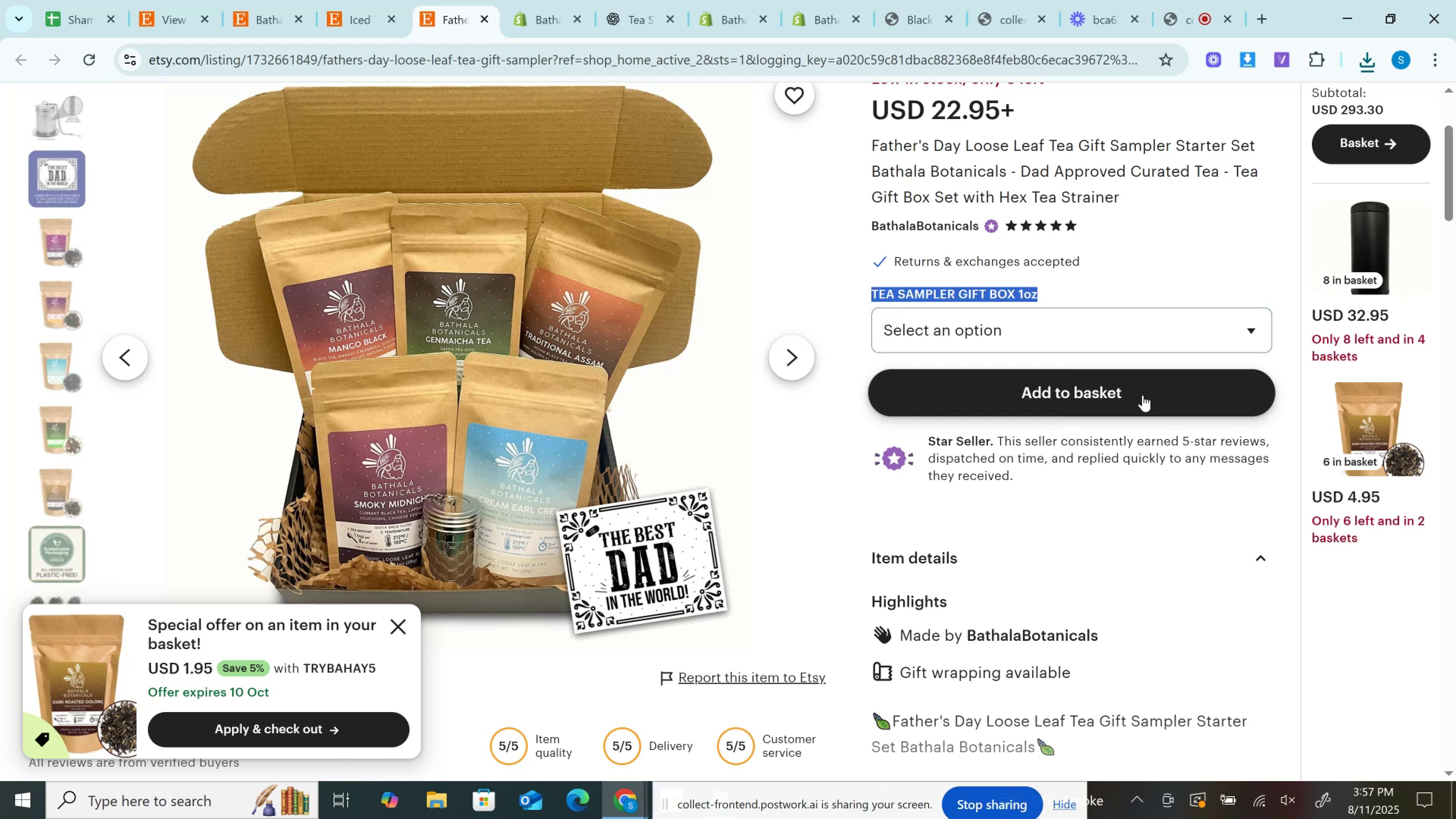 
left_click([533, 0])
 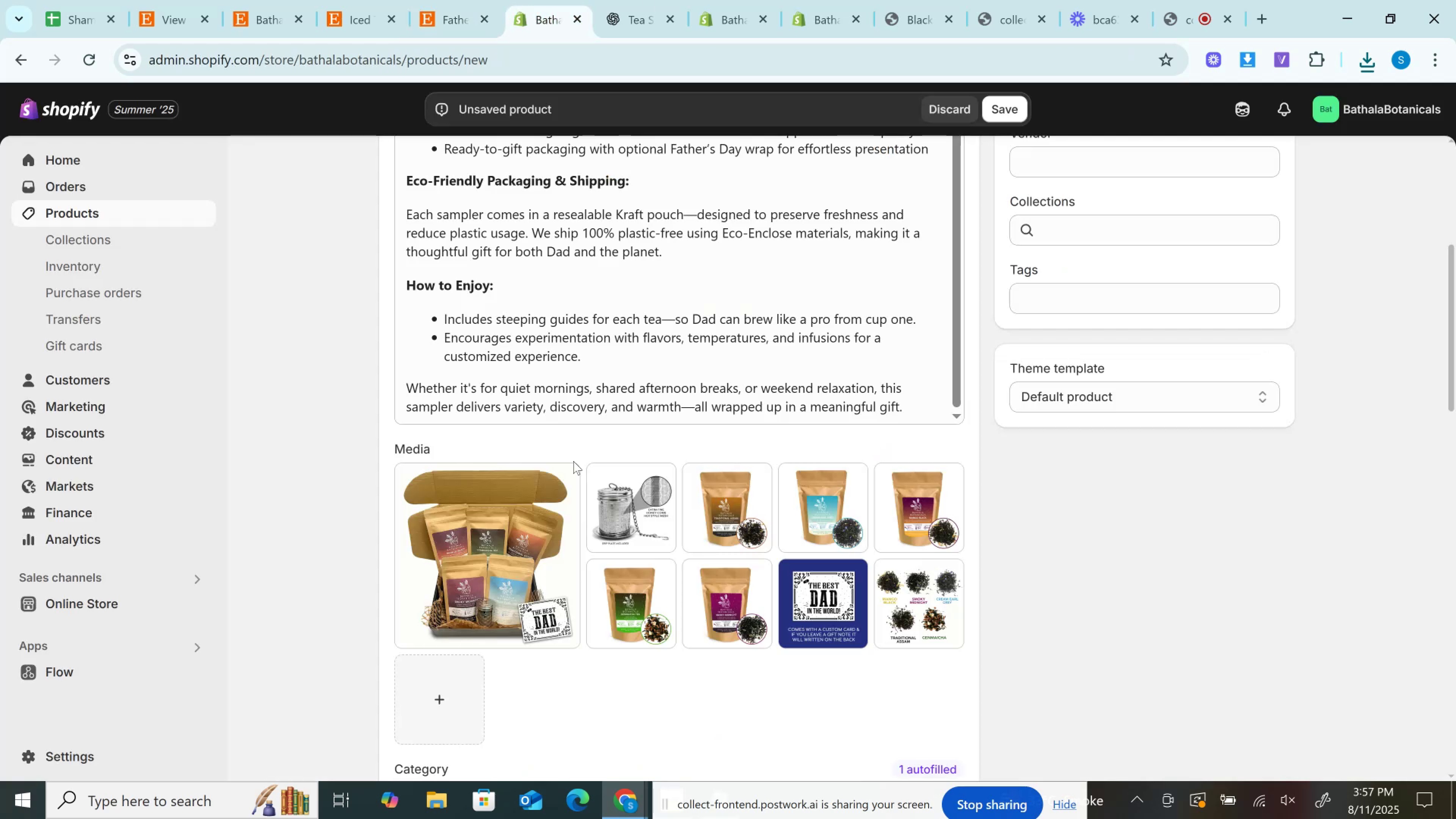 
scroll: coordinate [507, 589], scroll_direction: down, amount: 11.0
 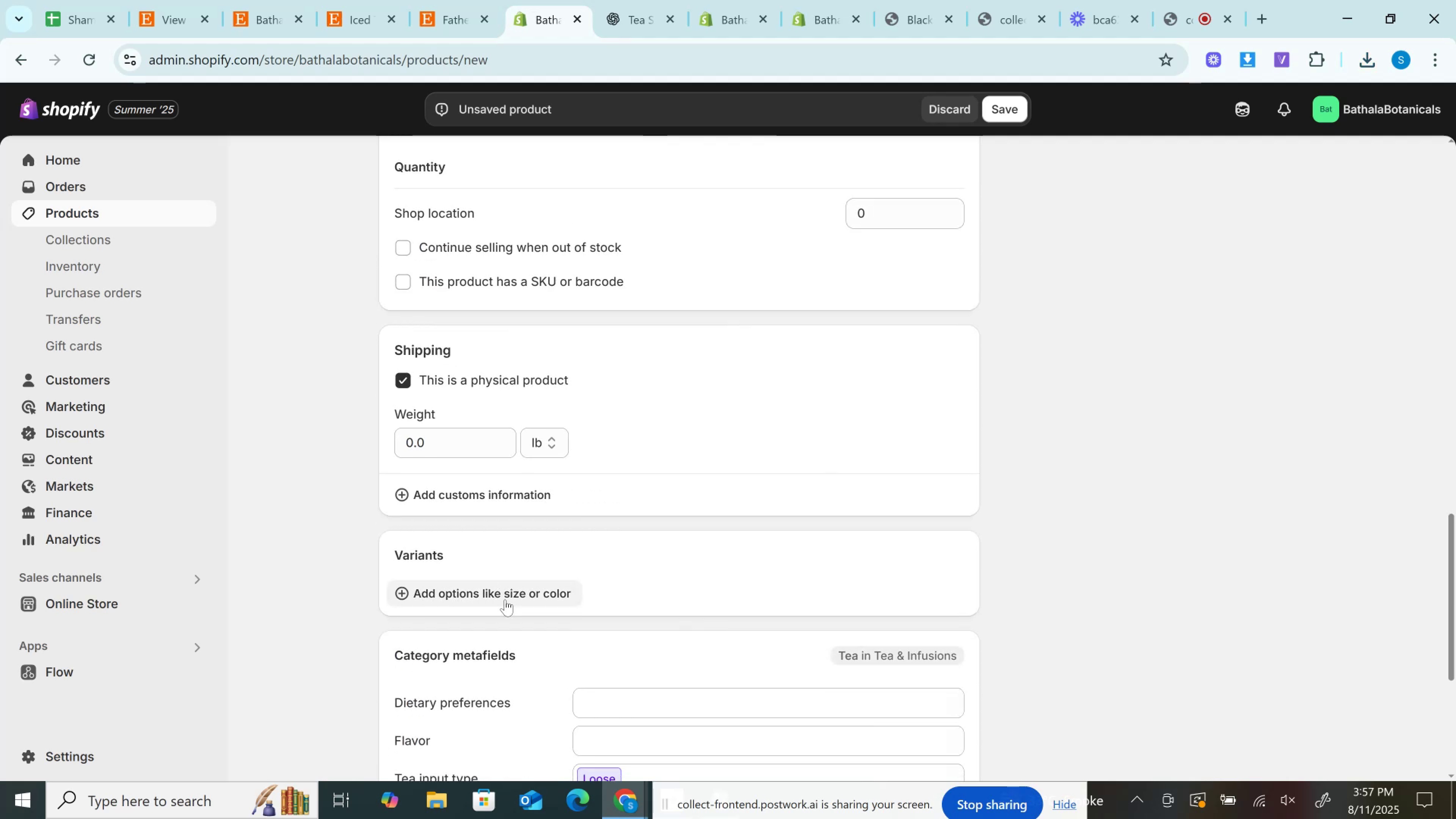 
left_click([505, 599])
 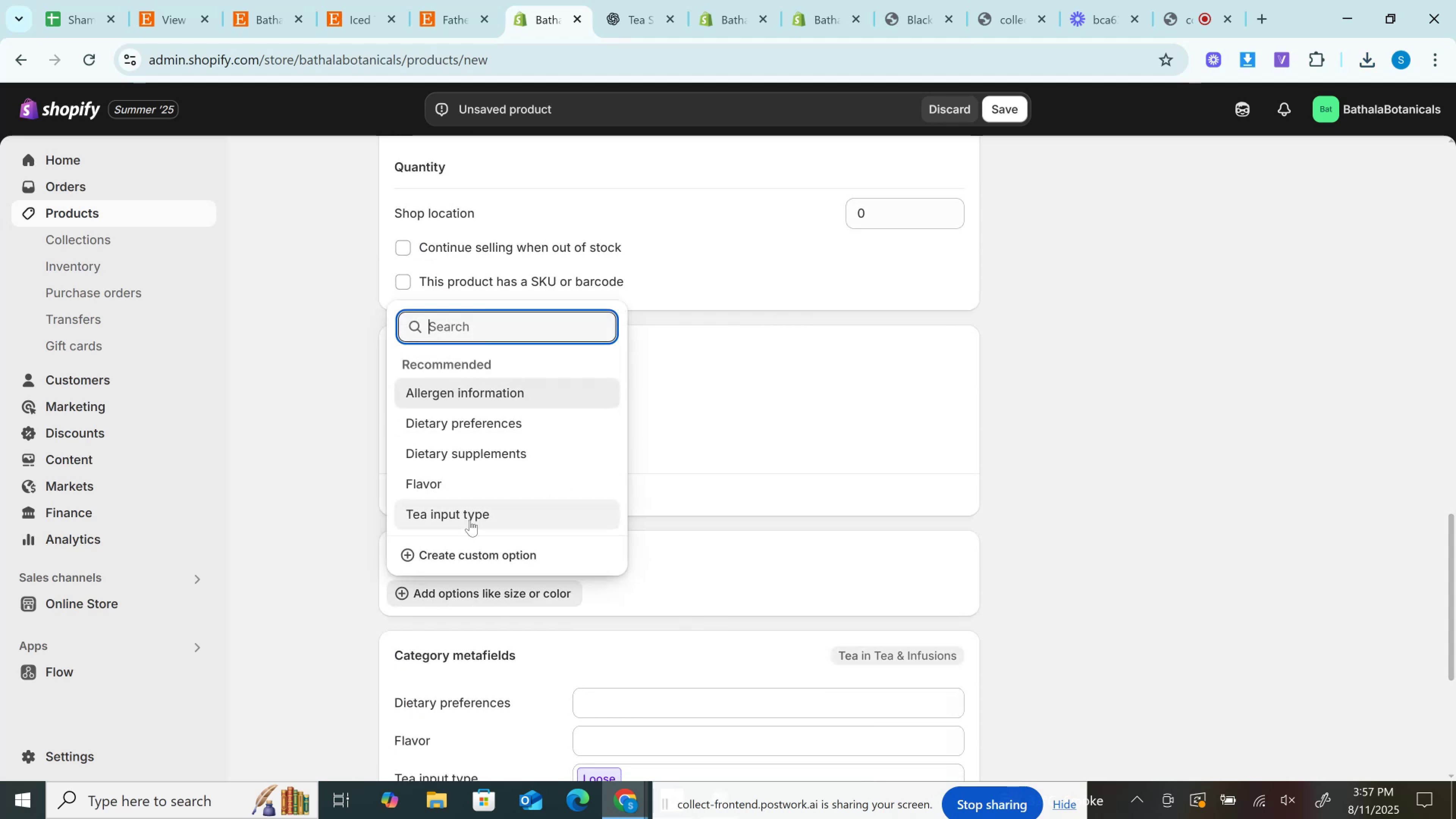 
left_click([479, 552])
 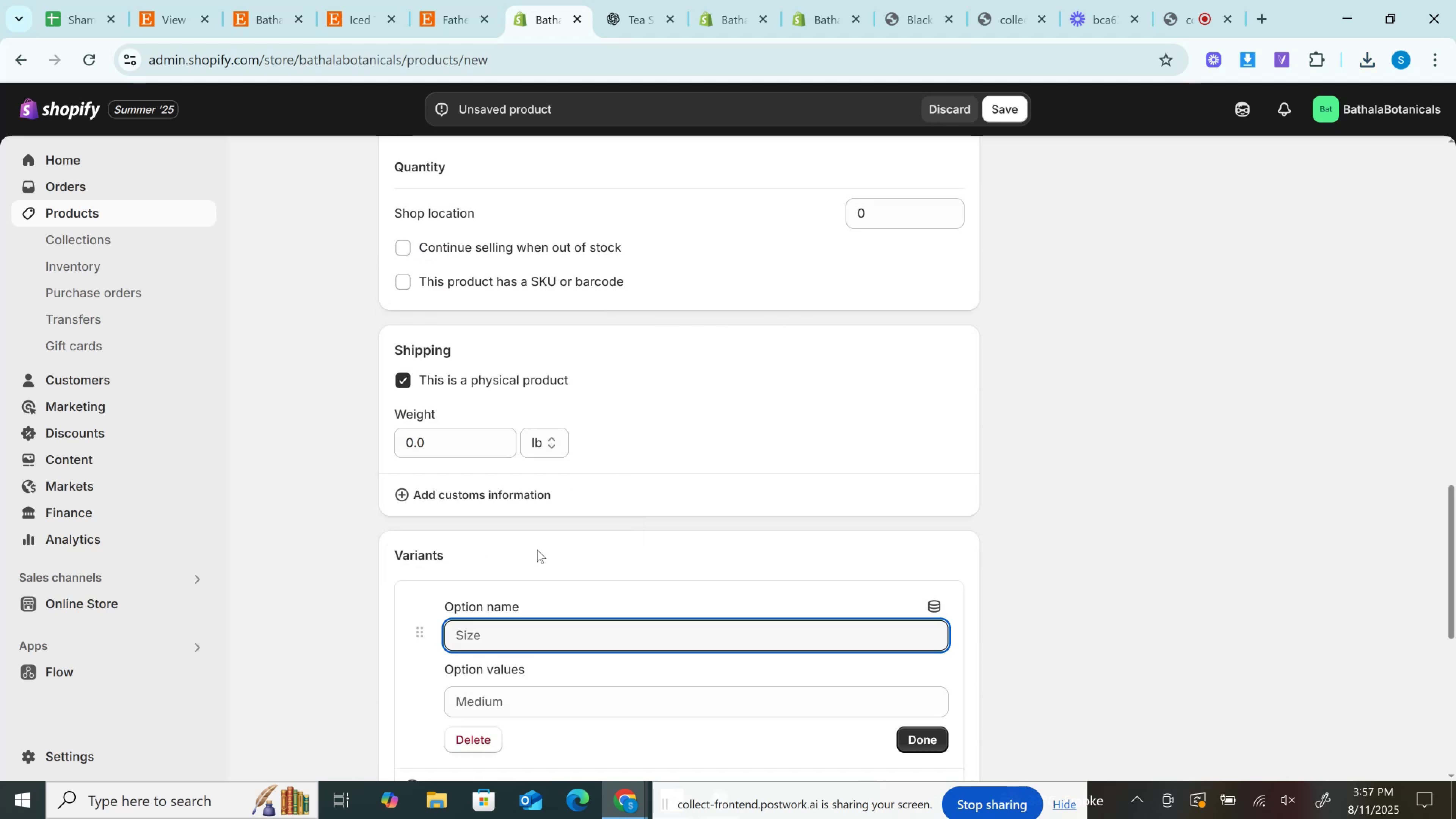 
key(Control+V)
 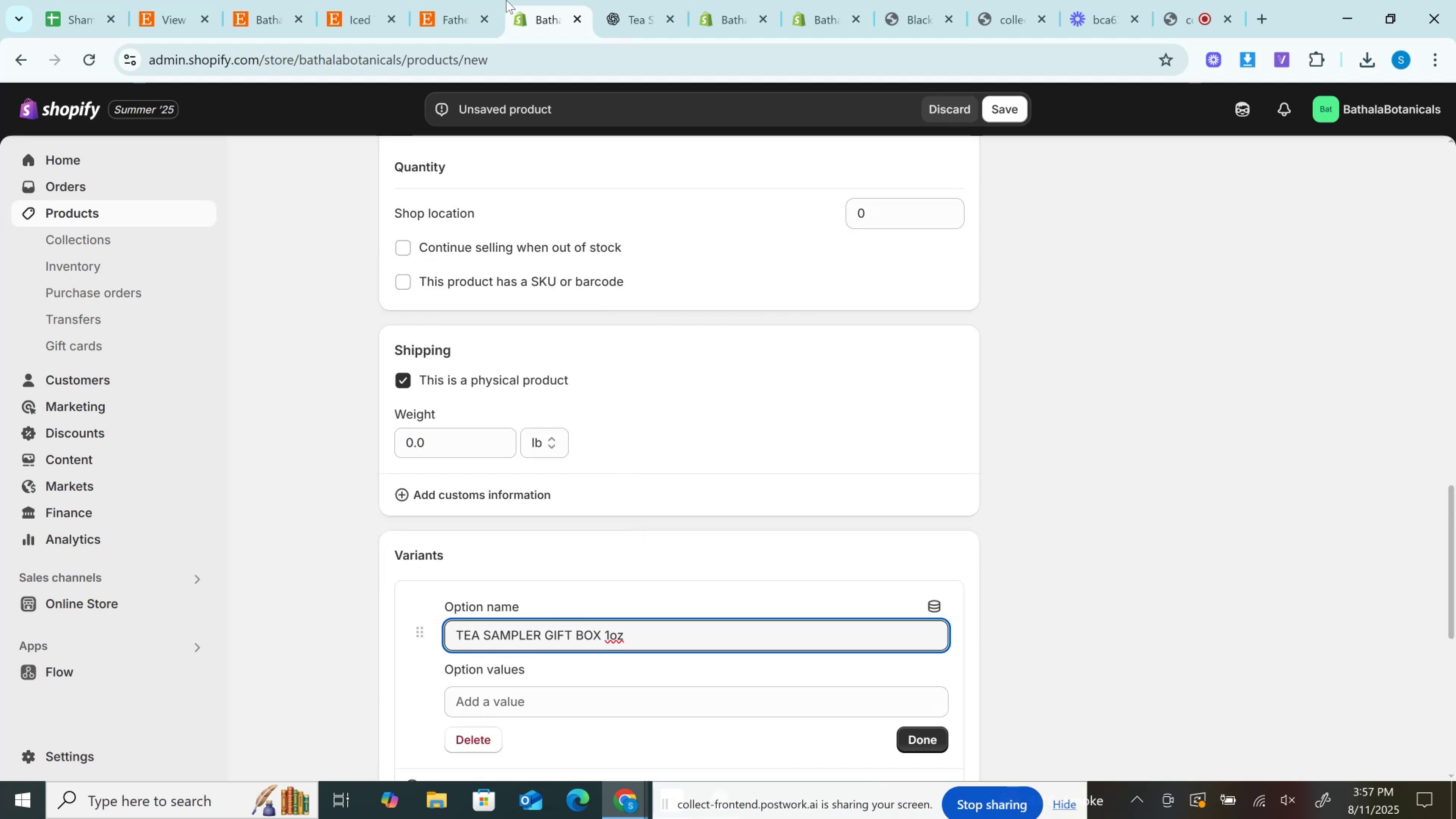 
left_click([464, 0])
 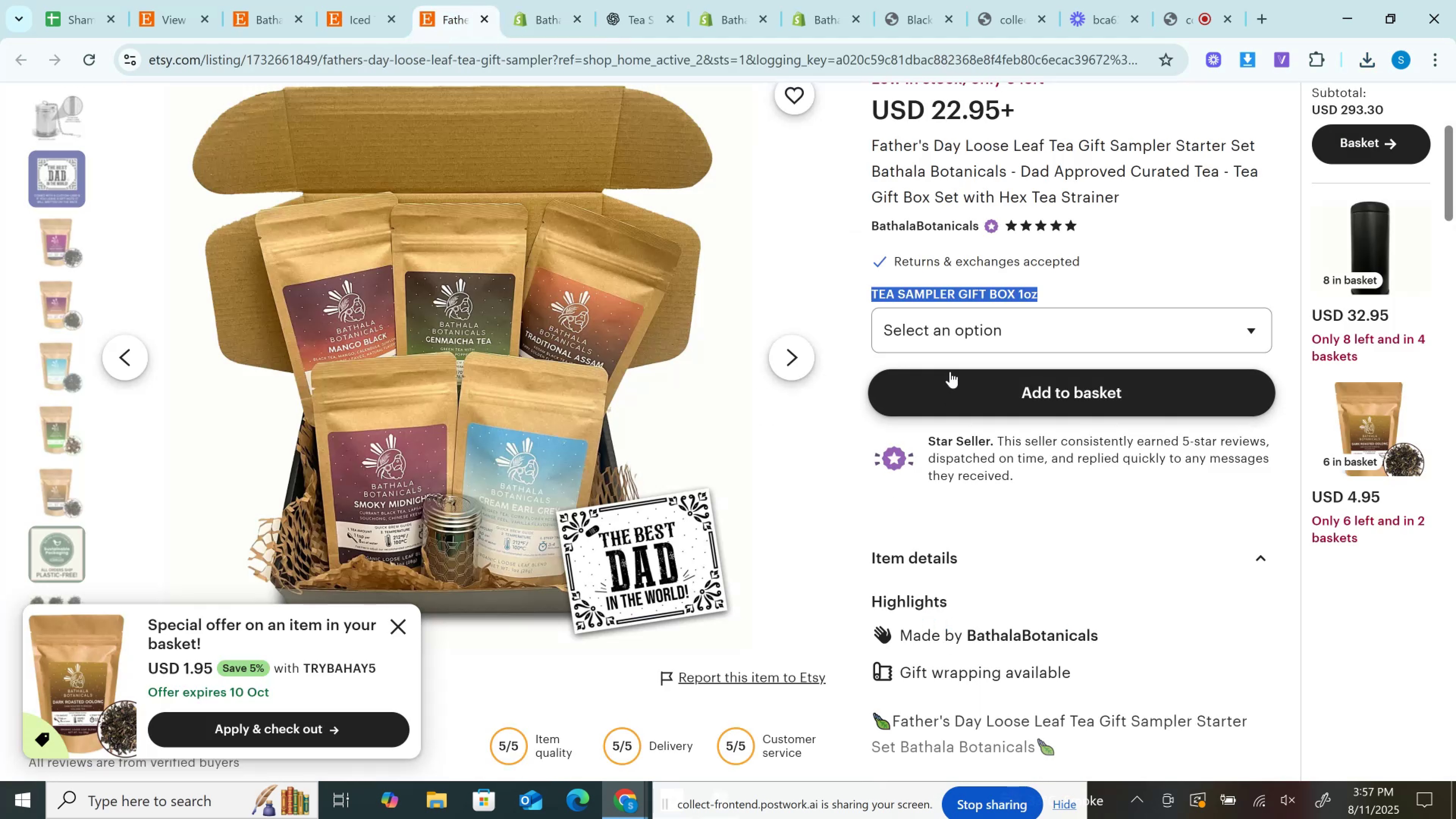 
left_click([941, 337])
 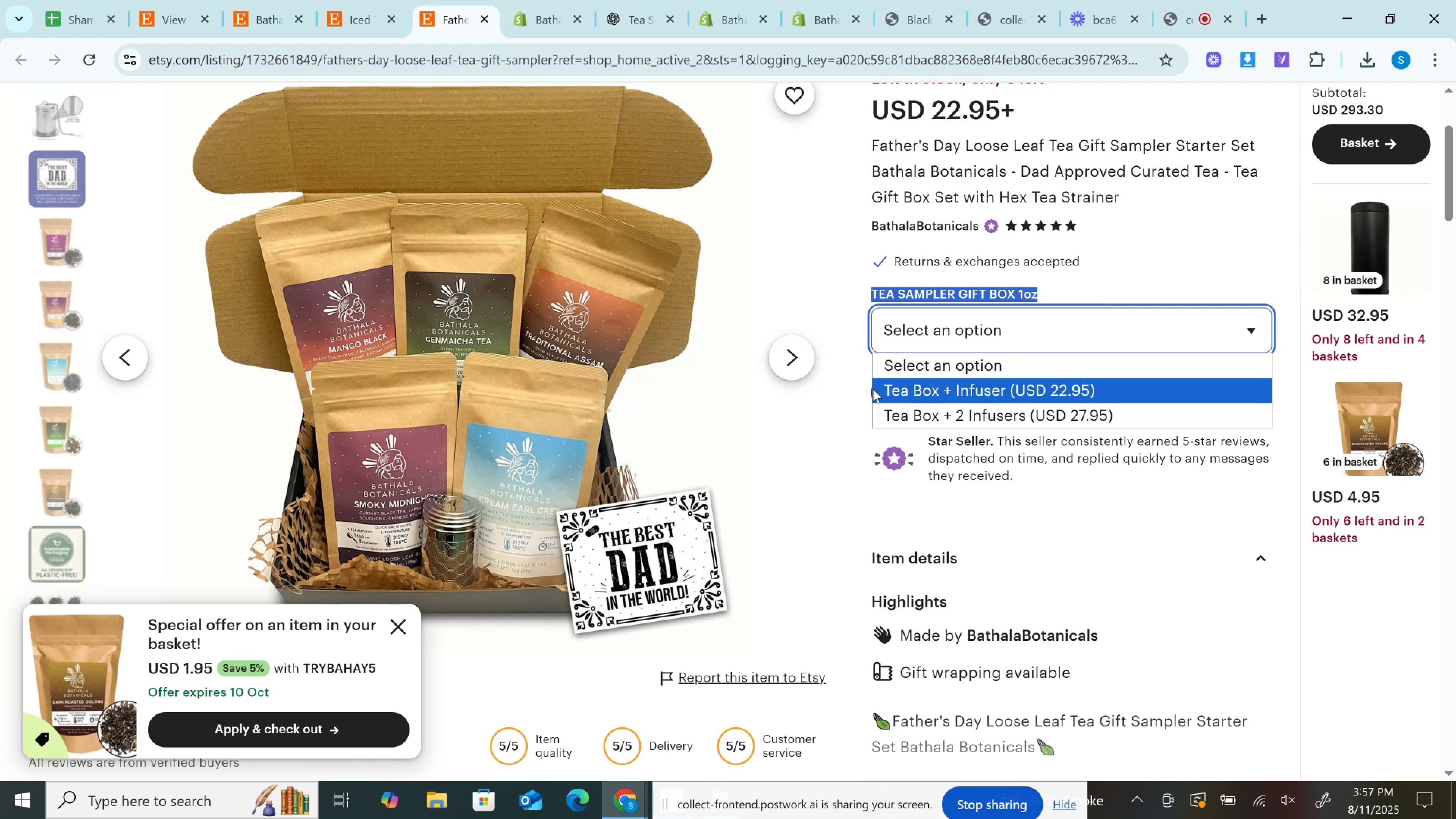 
left_click([875, 389])
 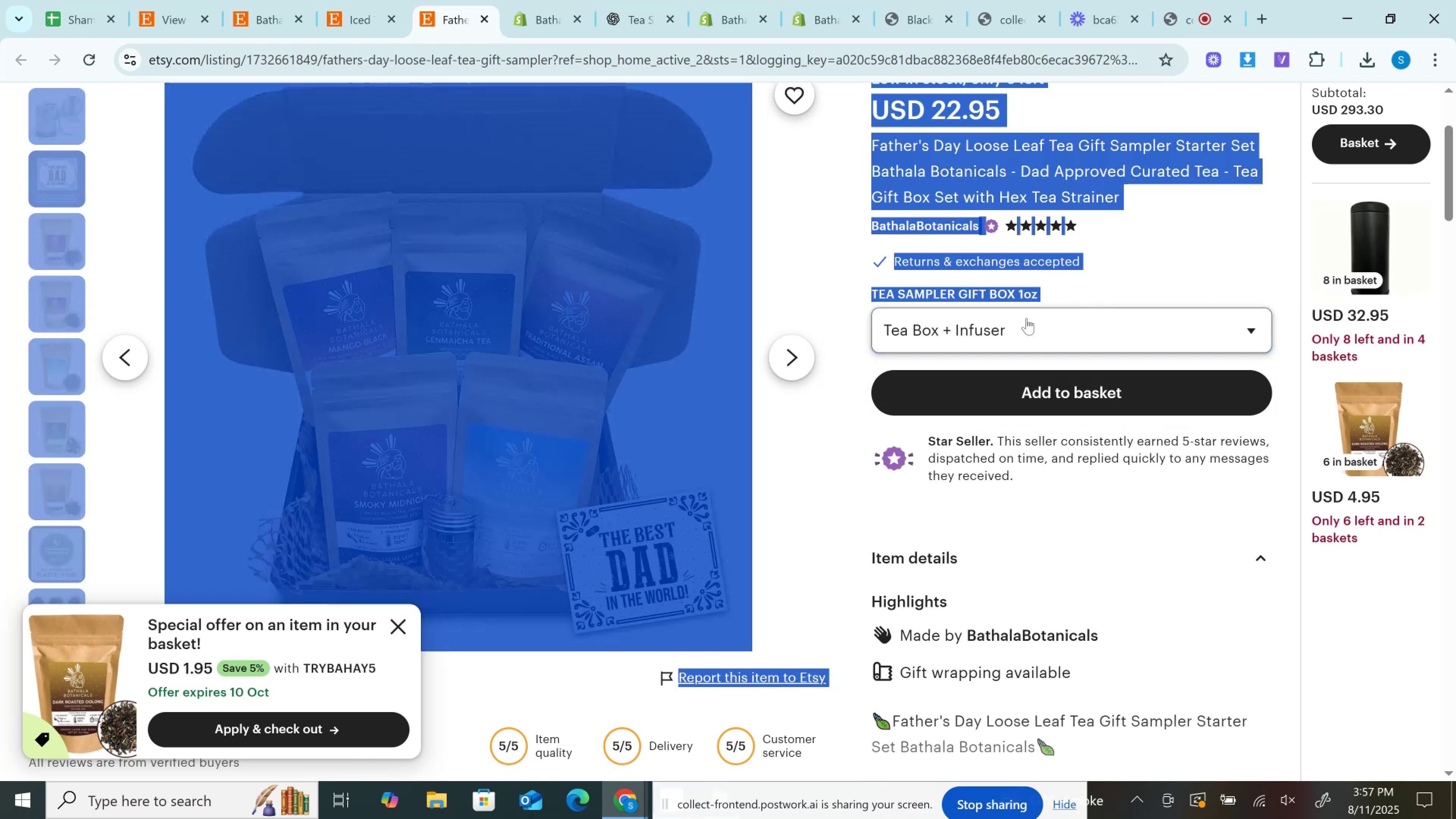 
left_click([1007, 329])
 